 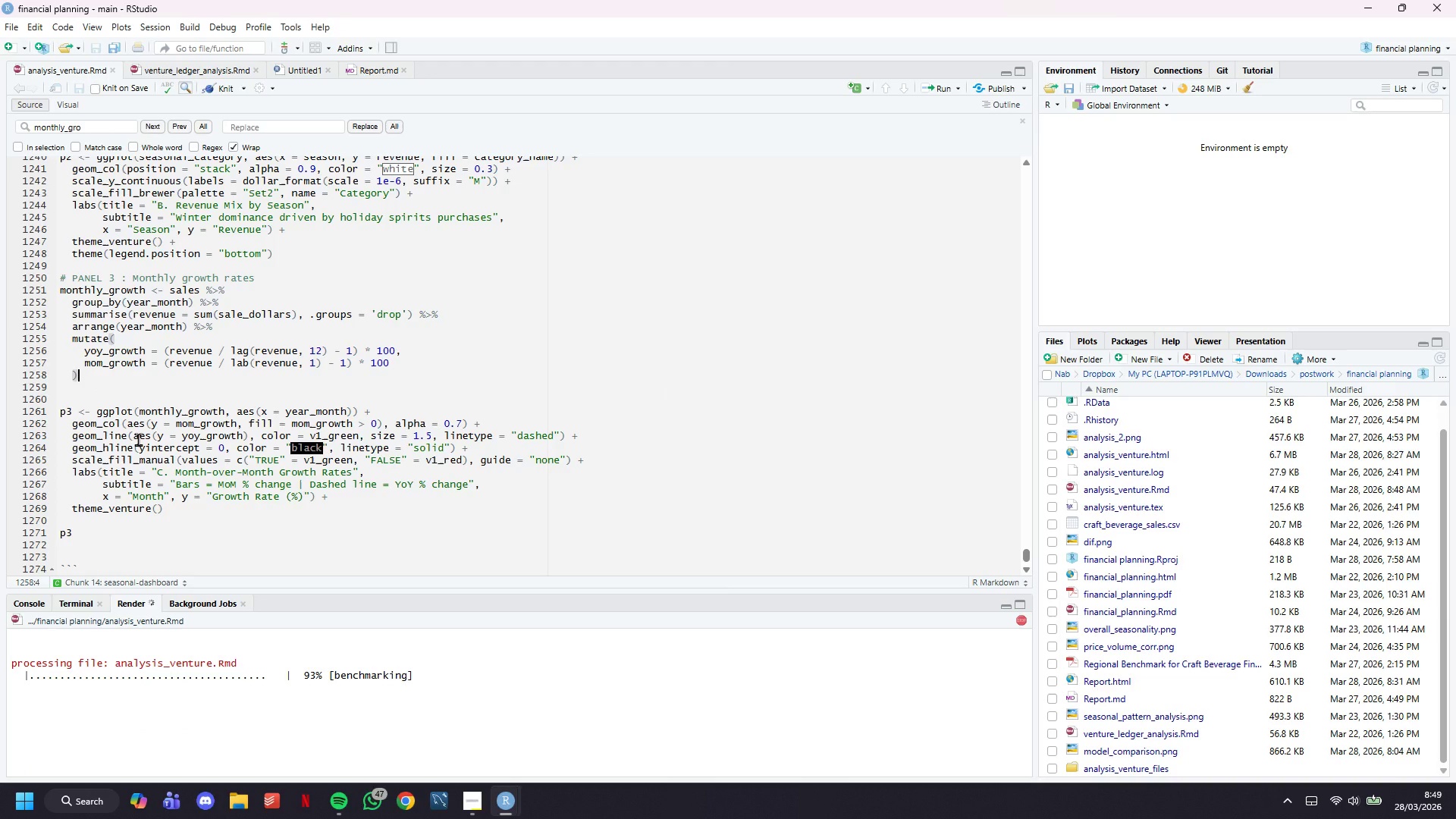 
scroll: coordinate [168, 684], scroll_direction: up, amount: 2.0
 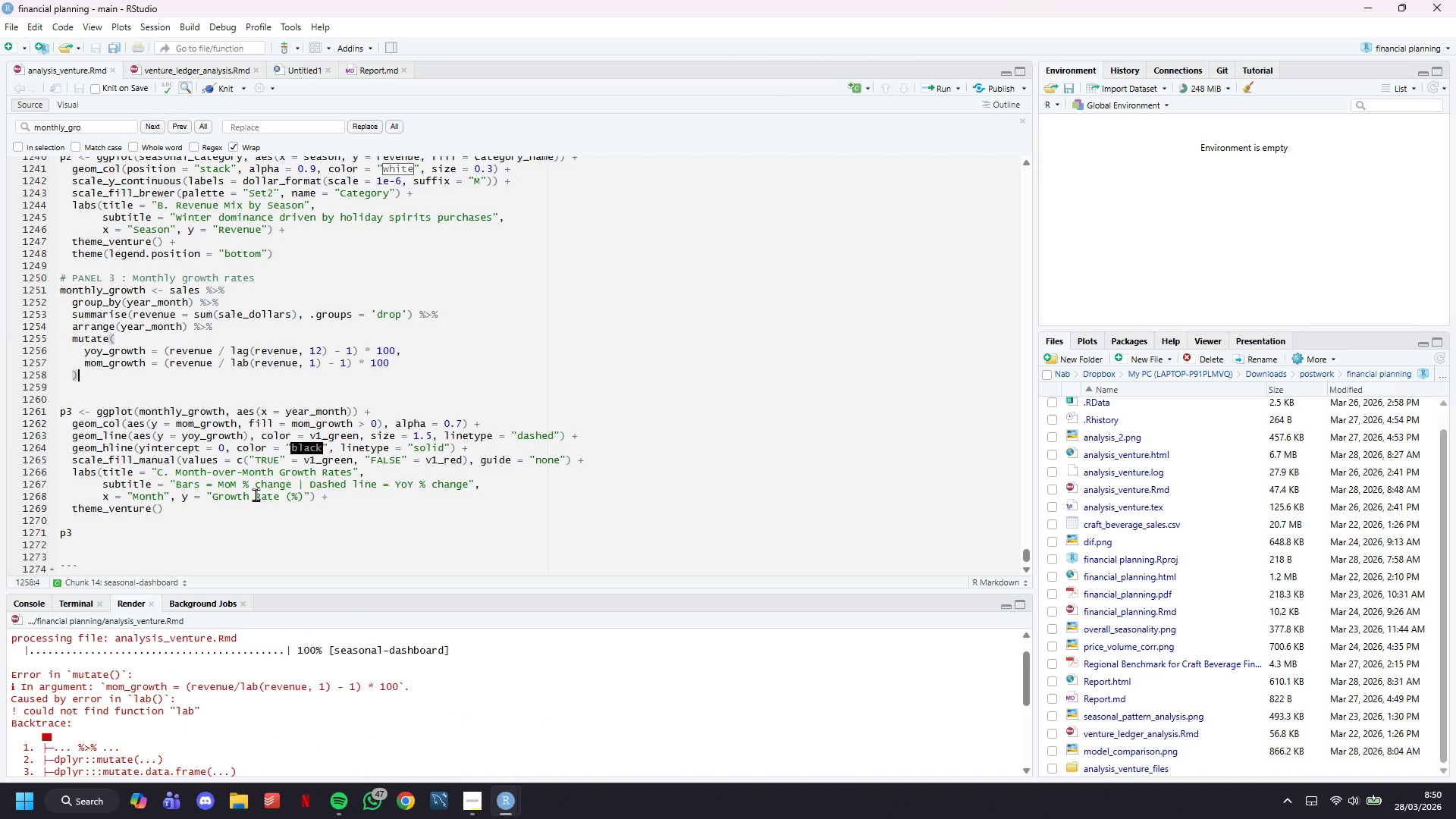 
left_click([253, 347])
 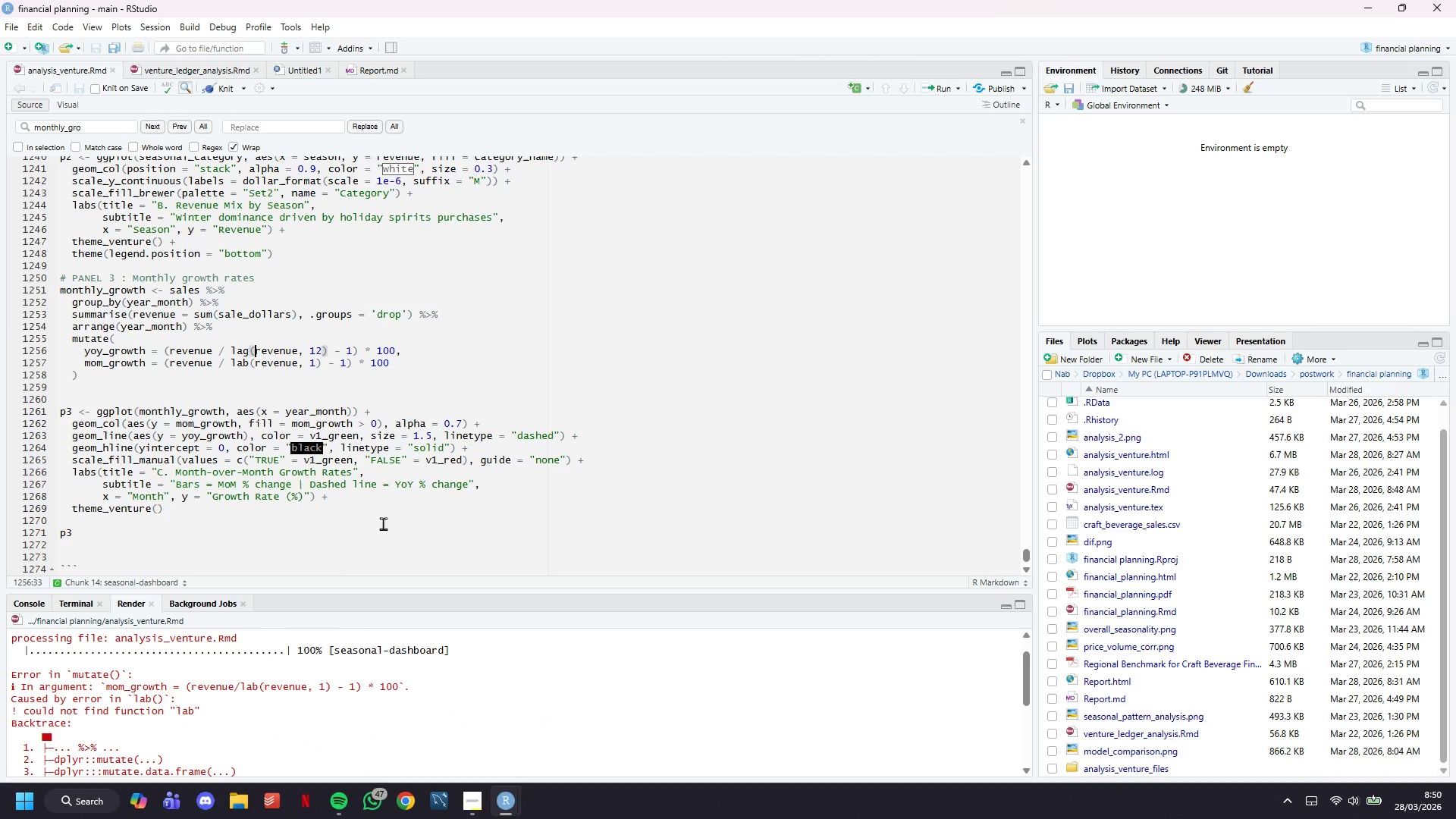 
key(ArrowDown)
 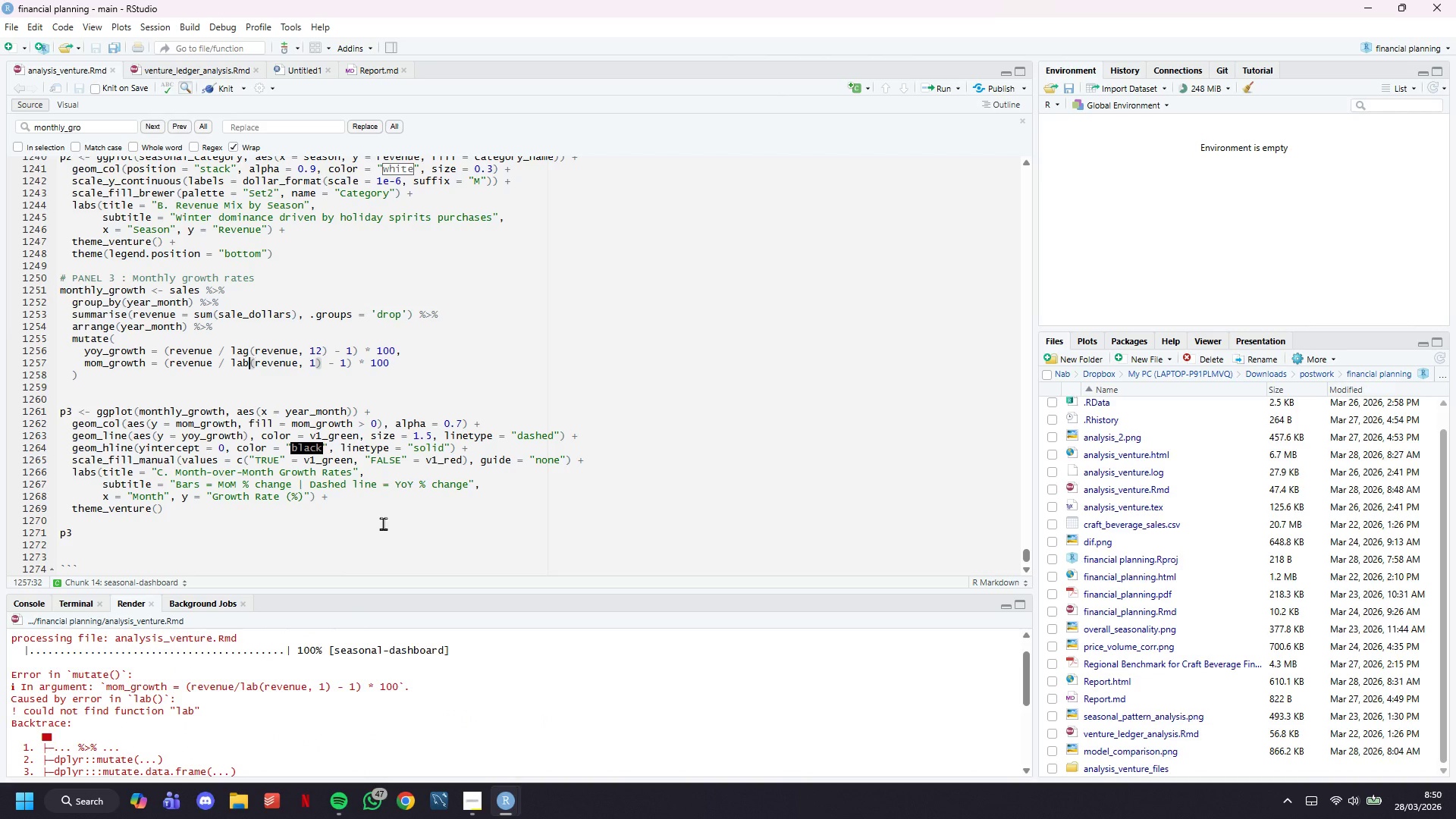 
key(ArrowLeft)
 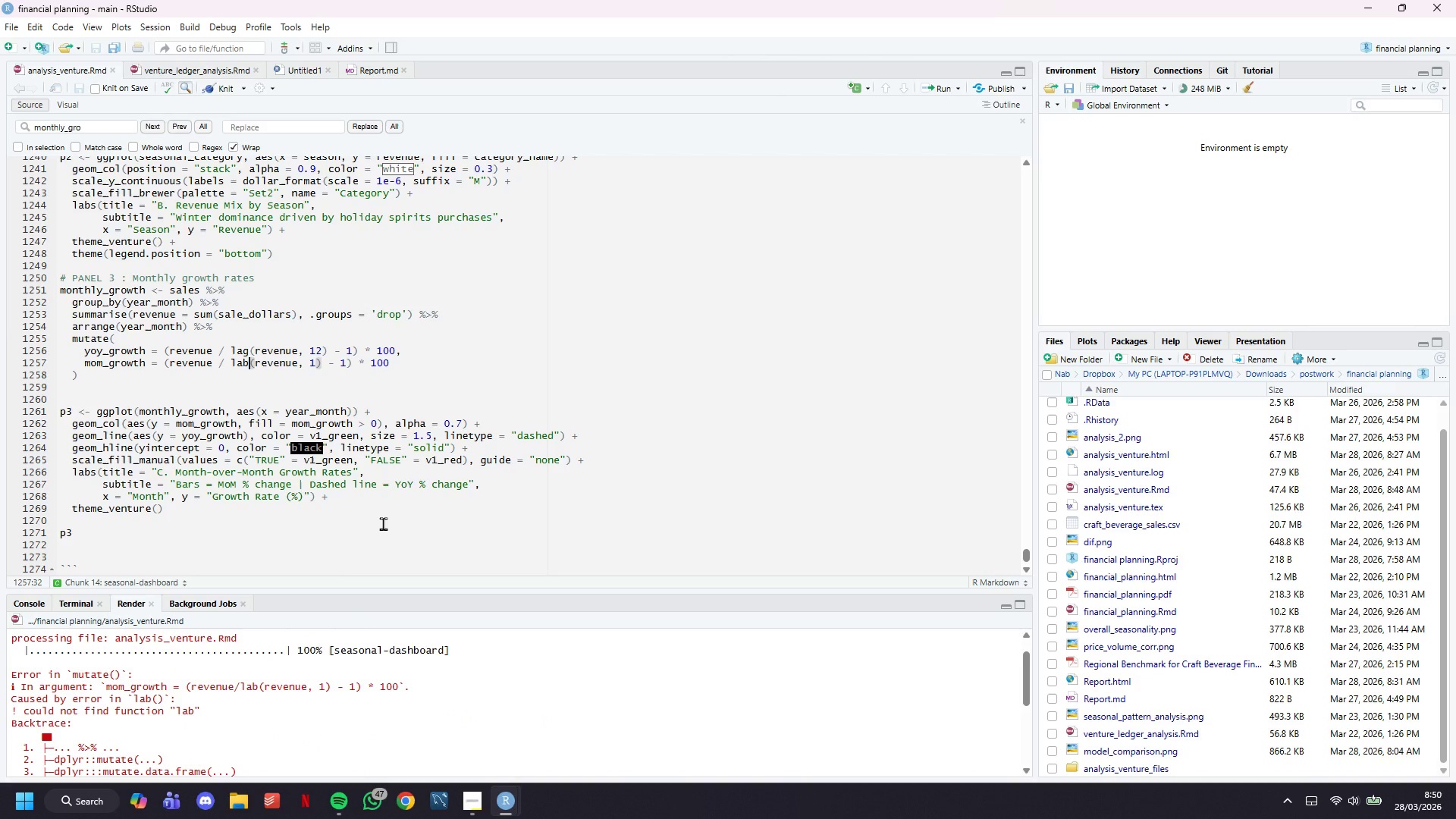 
key(Backspace)
 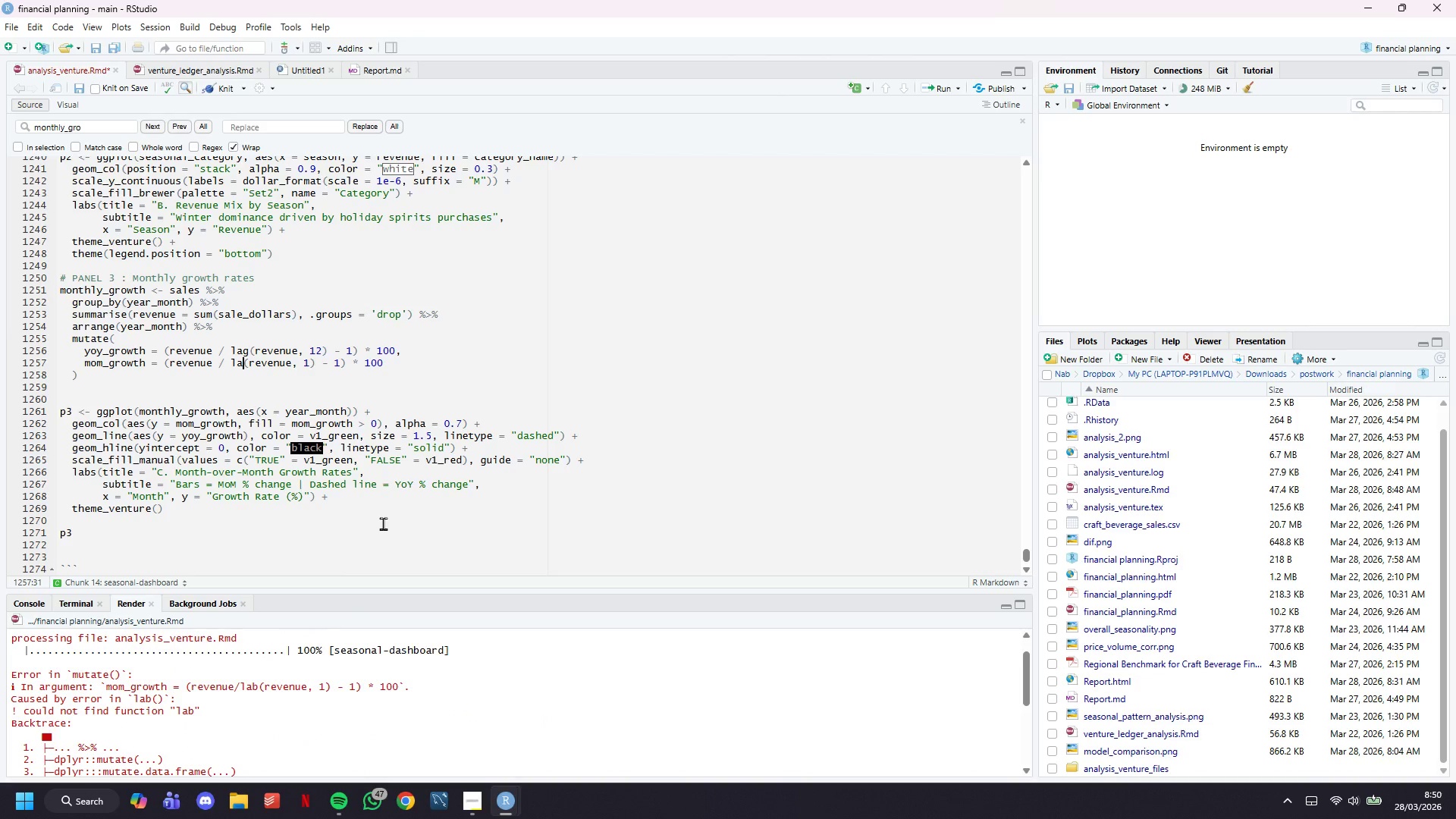 
key(G)
 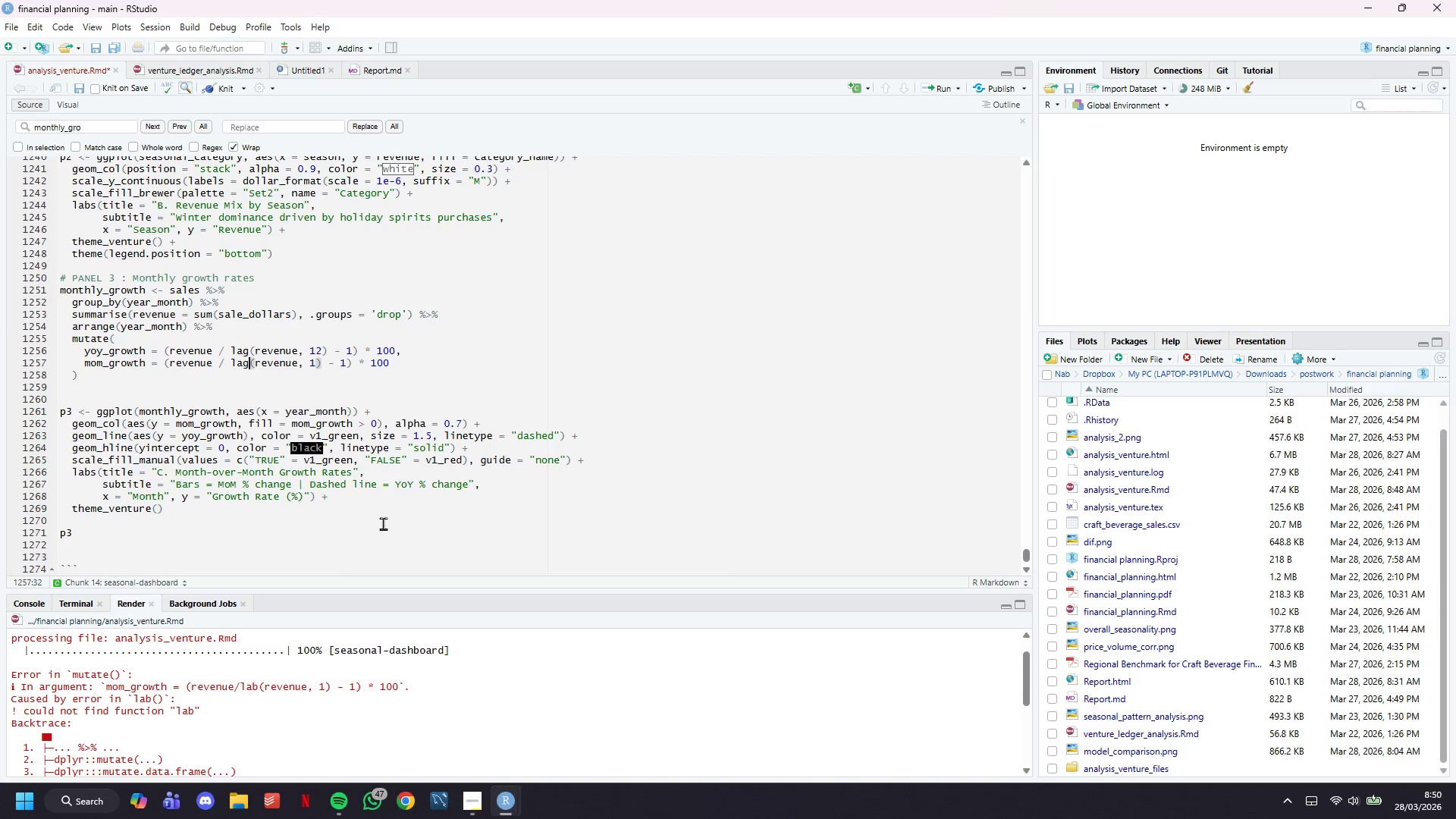 
hold_key(key=ControlLeft, duration=0.83)
 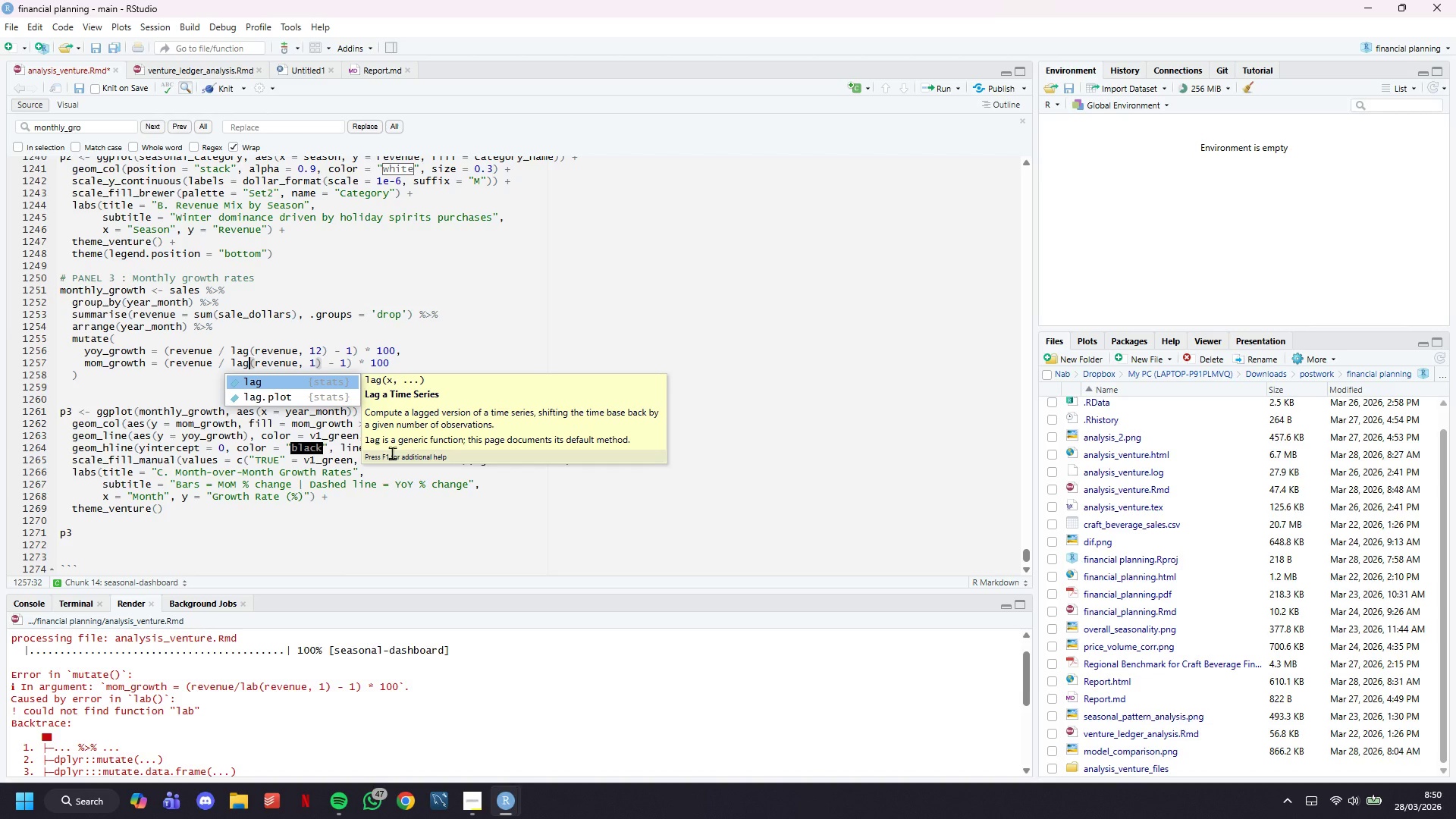 
left_click([377, 352])
 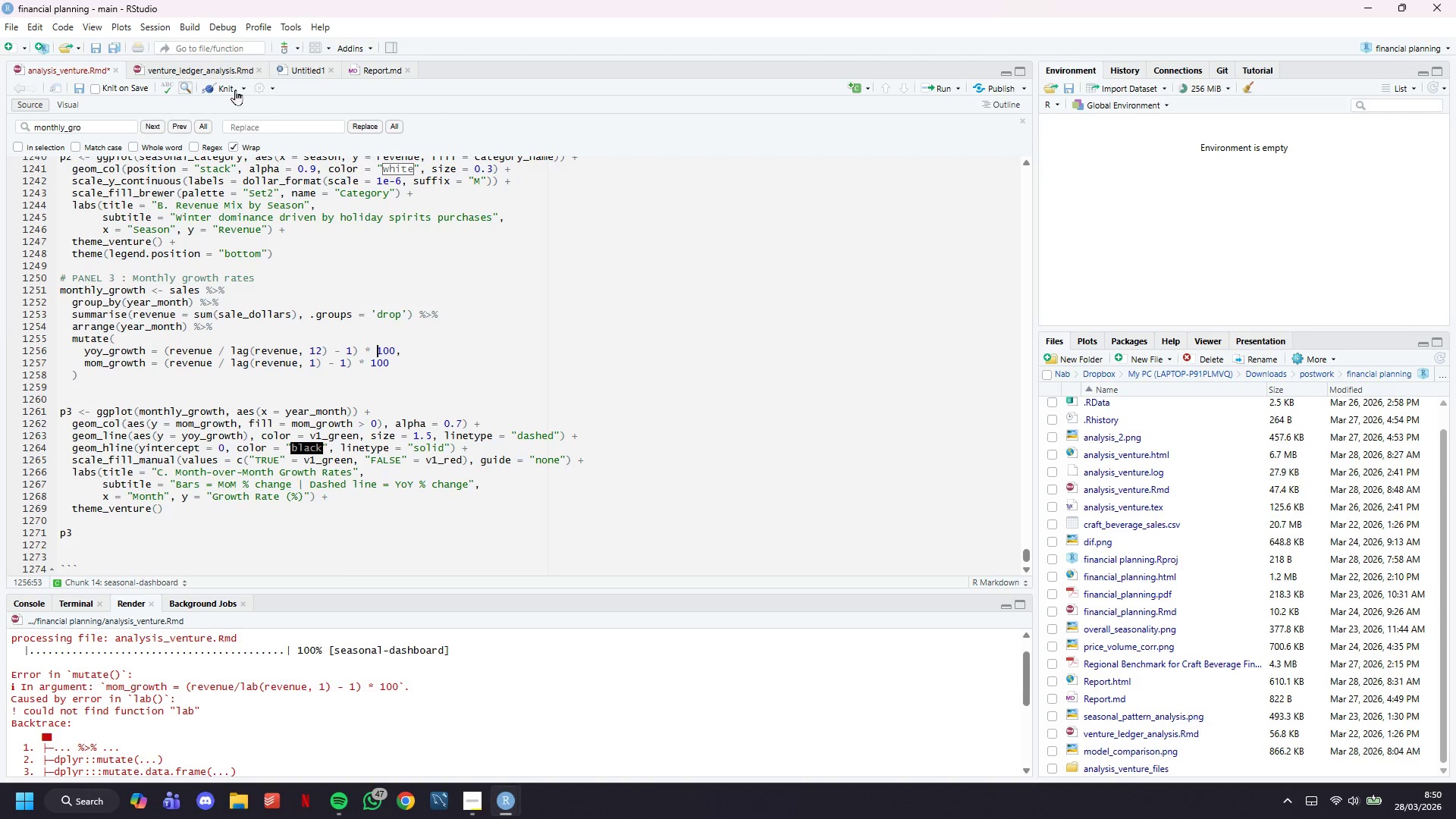 
left_click([227, 86])
 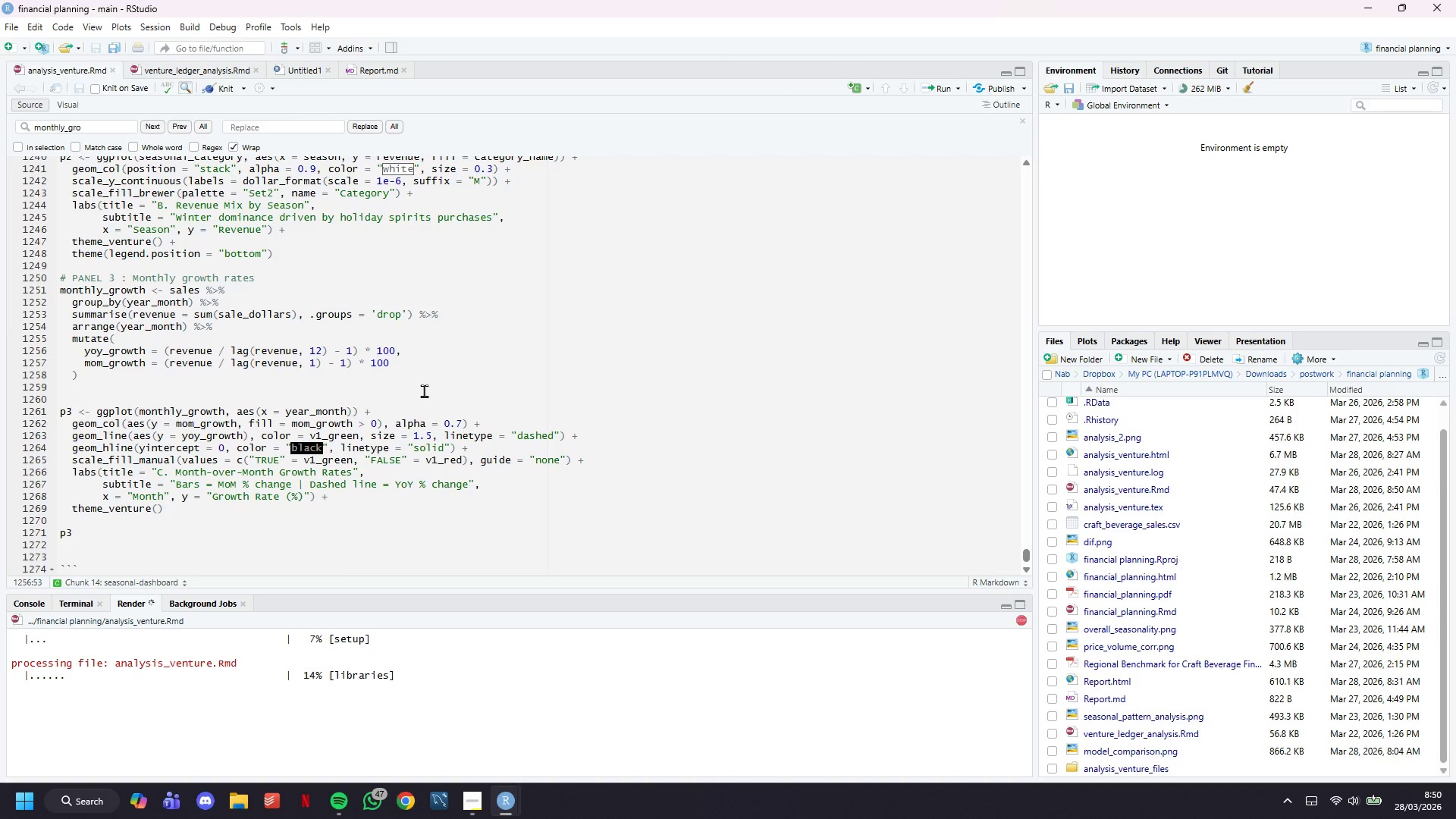 
wait(13.25)
 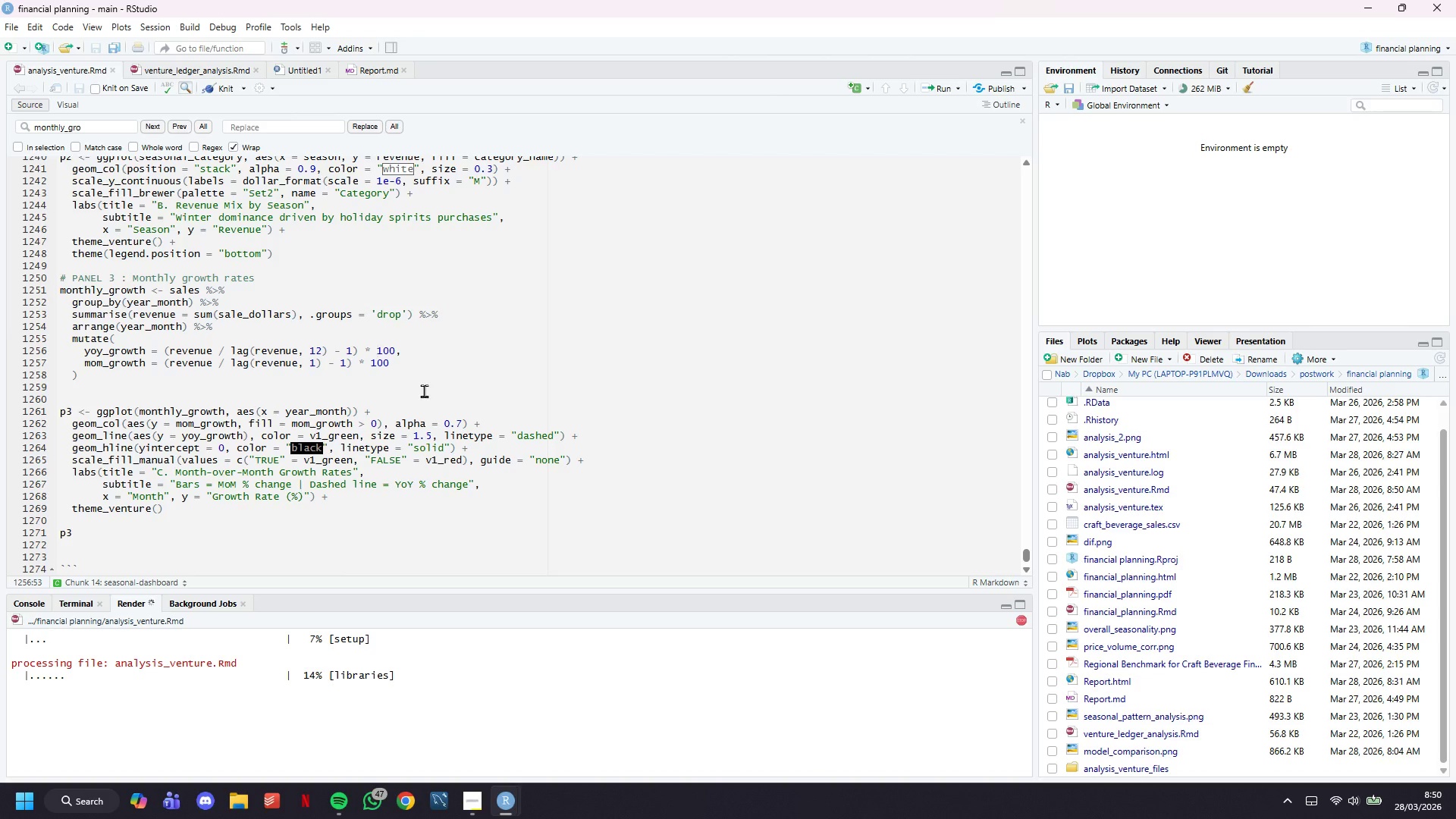 
scroll: coordinate [424, 391], scroll_direction: down, amount: 4.0
 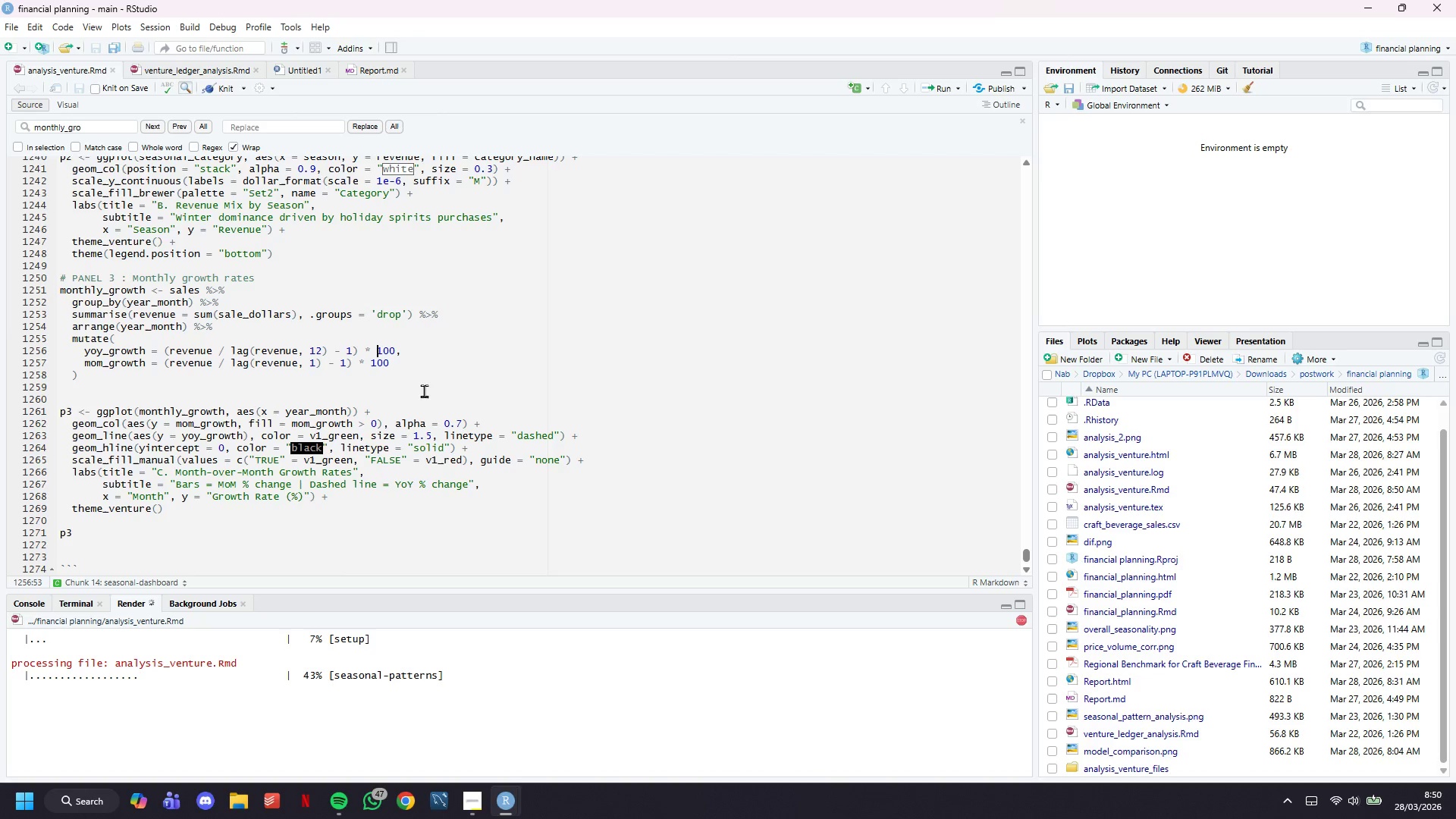 
scroll: coordinate [425, 391], scroll_direction: up, amount: 1.0
 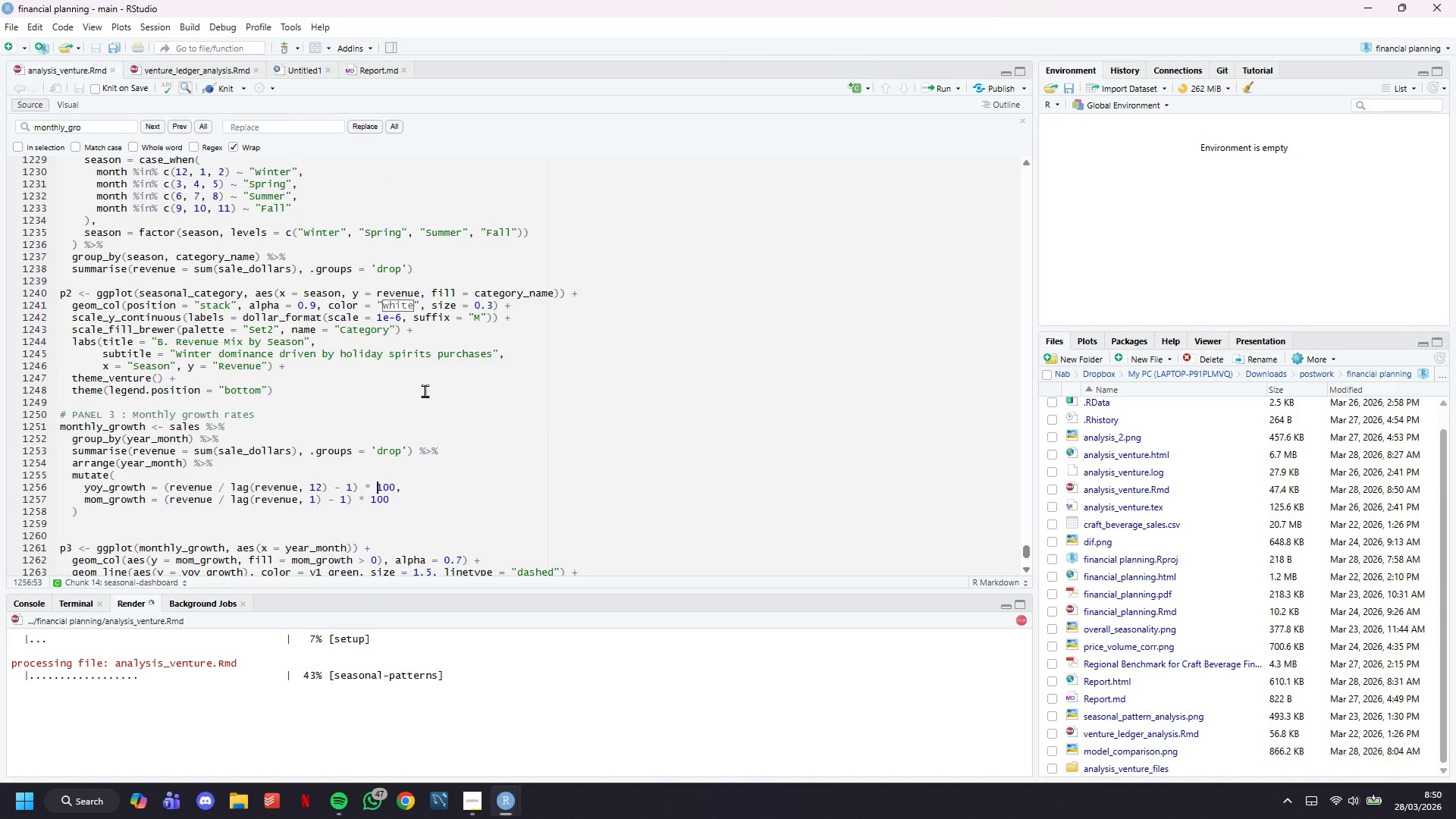 
scroll: coordinate [425, 391], scroll_direction: down, amount: 10.0
 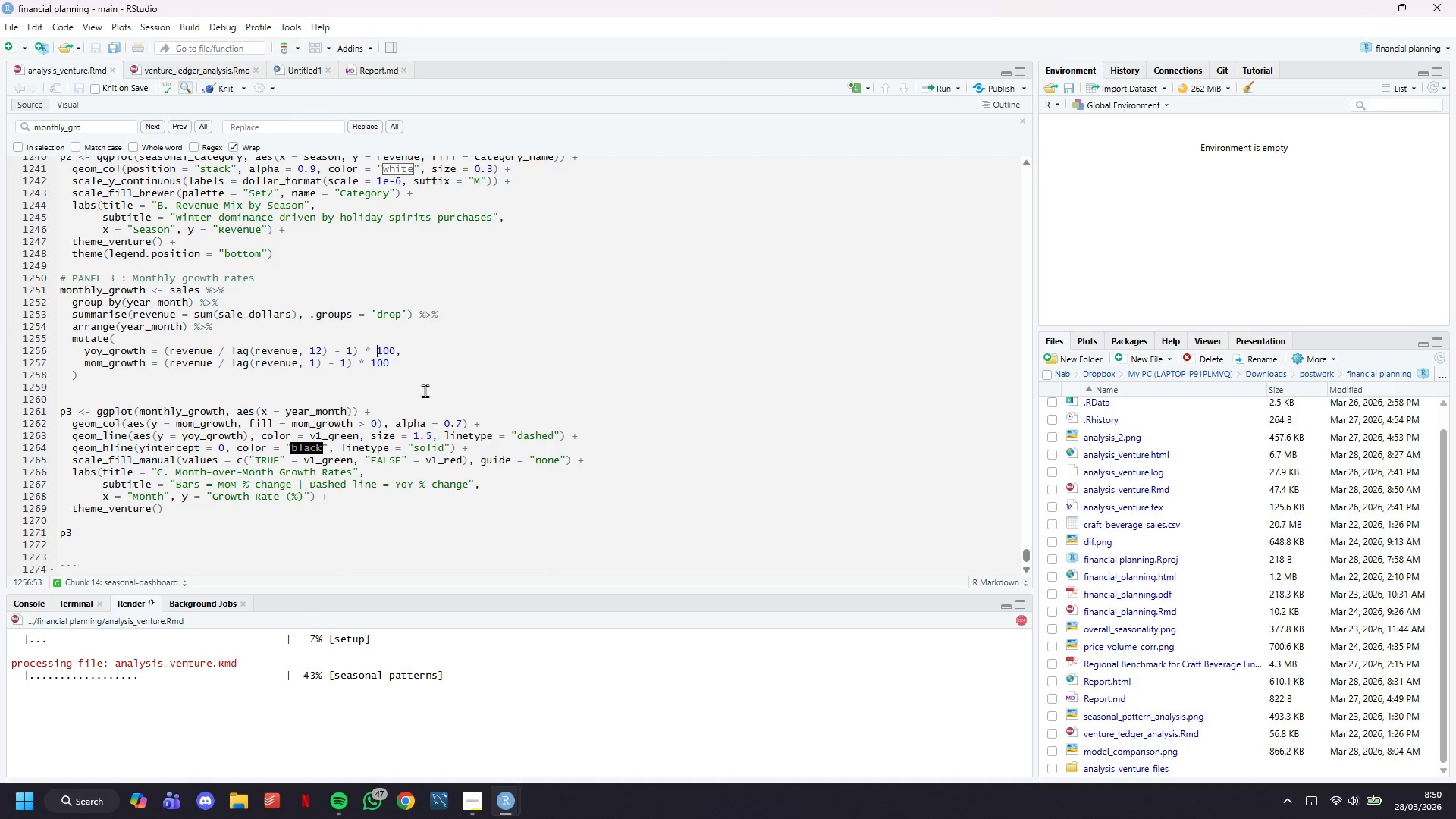 
wait(14.05)
 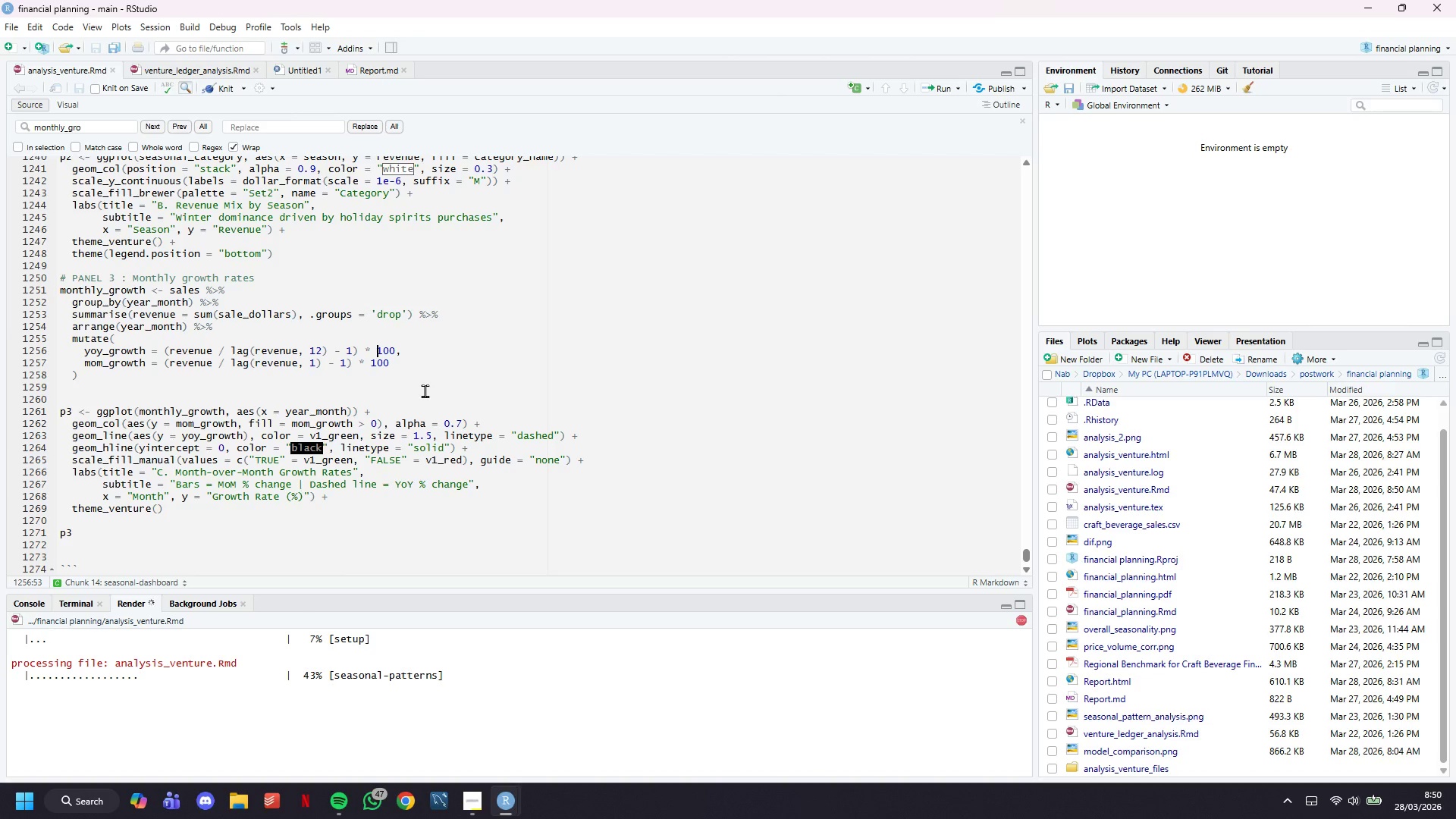 
scroll: coordinate [425, 391], scroll_direction: down, amount: 7.0
 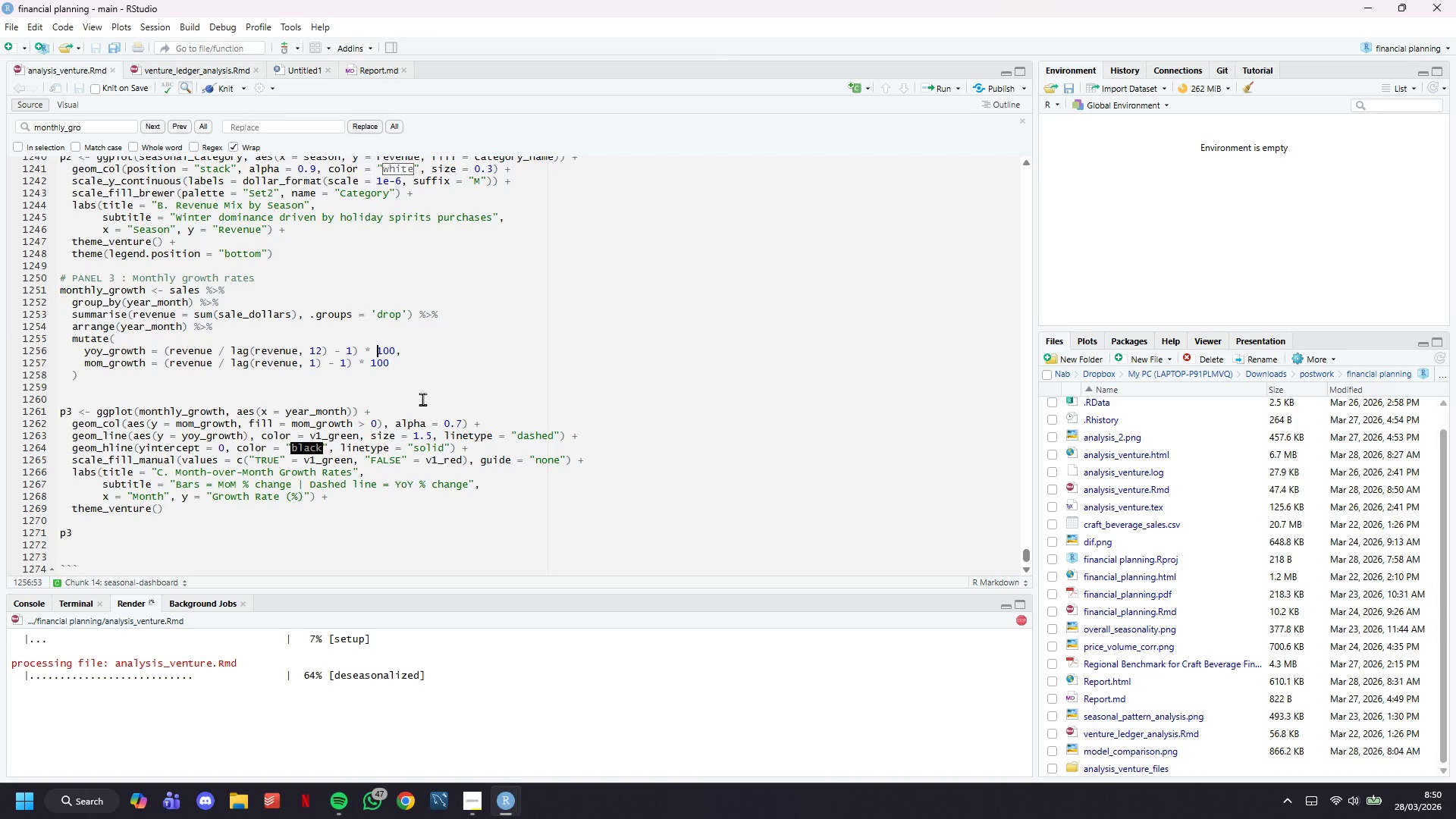 
wait(18.26)
 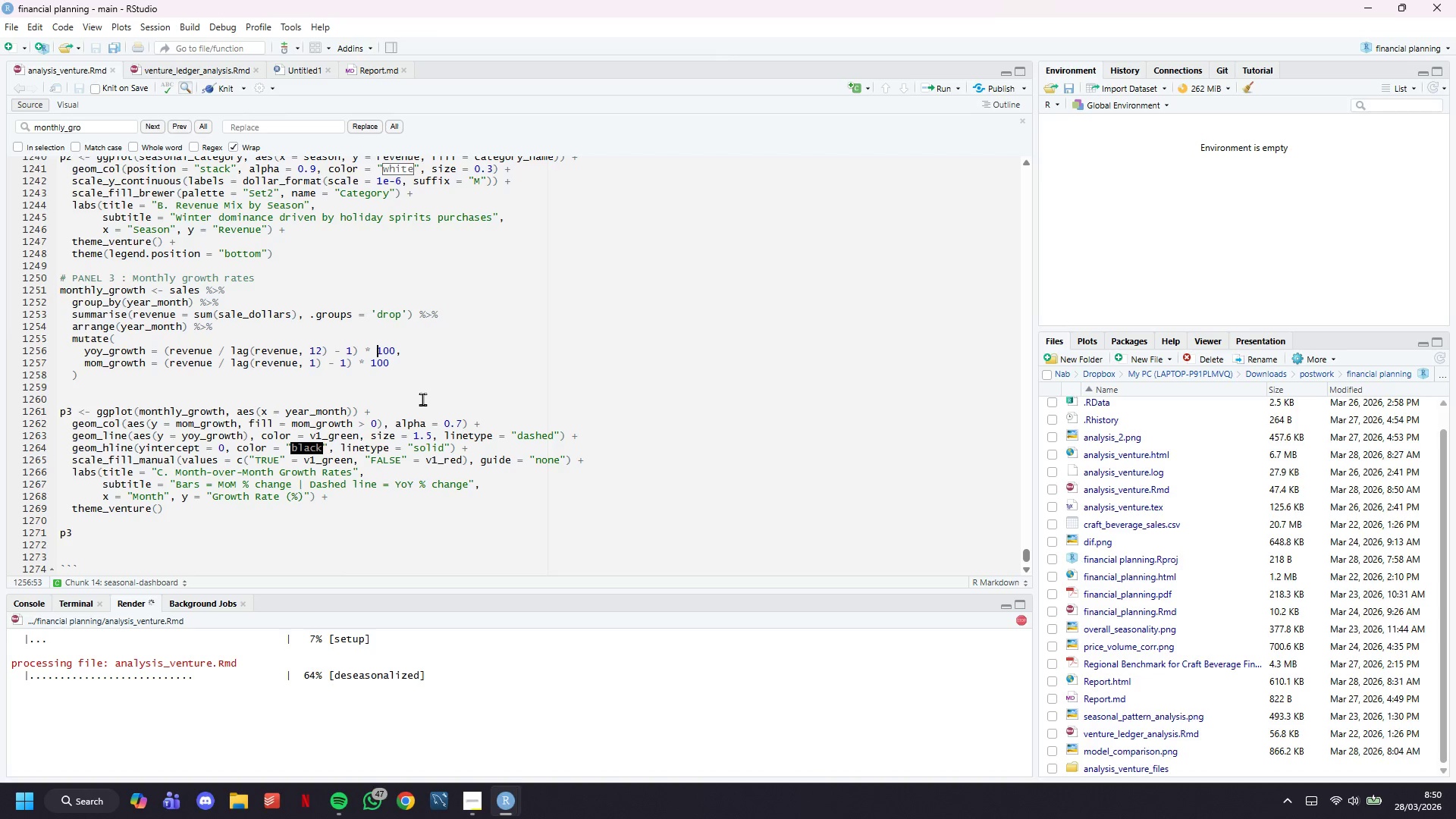 
mouse_move([495, 781])
 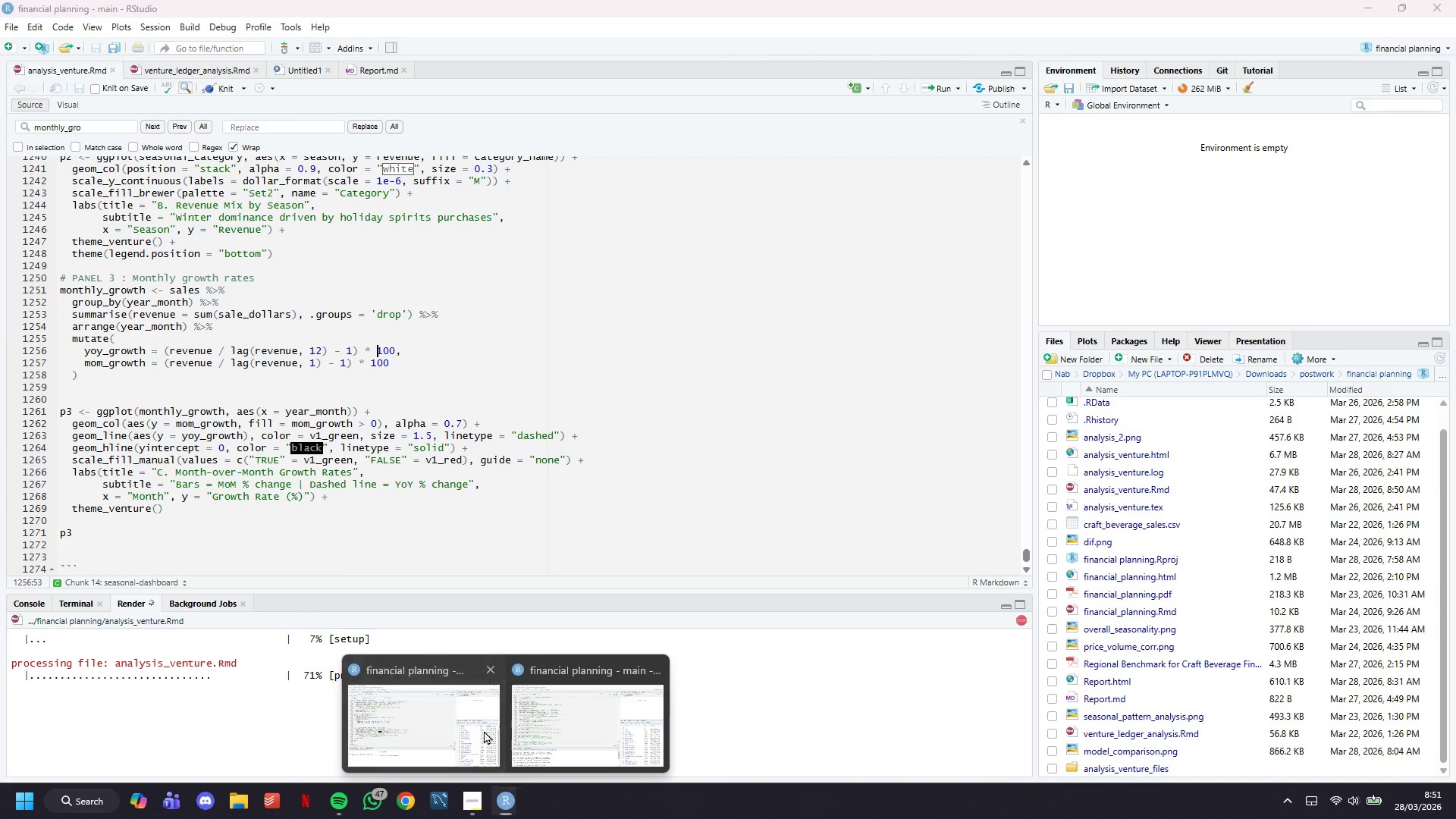 
left_click([484, 730])
 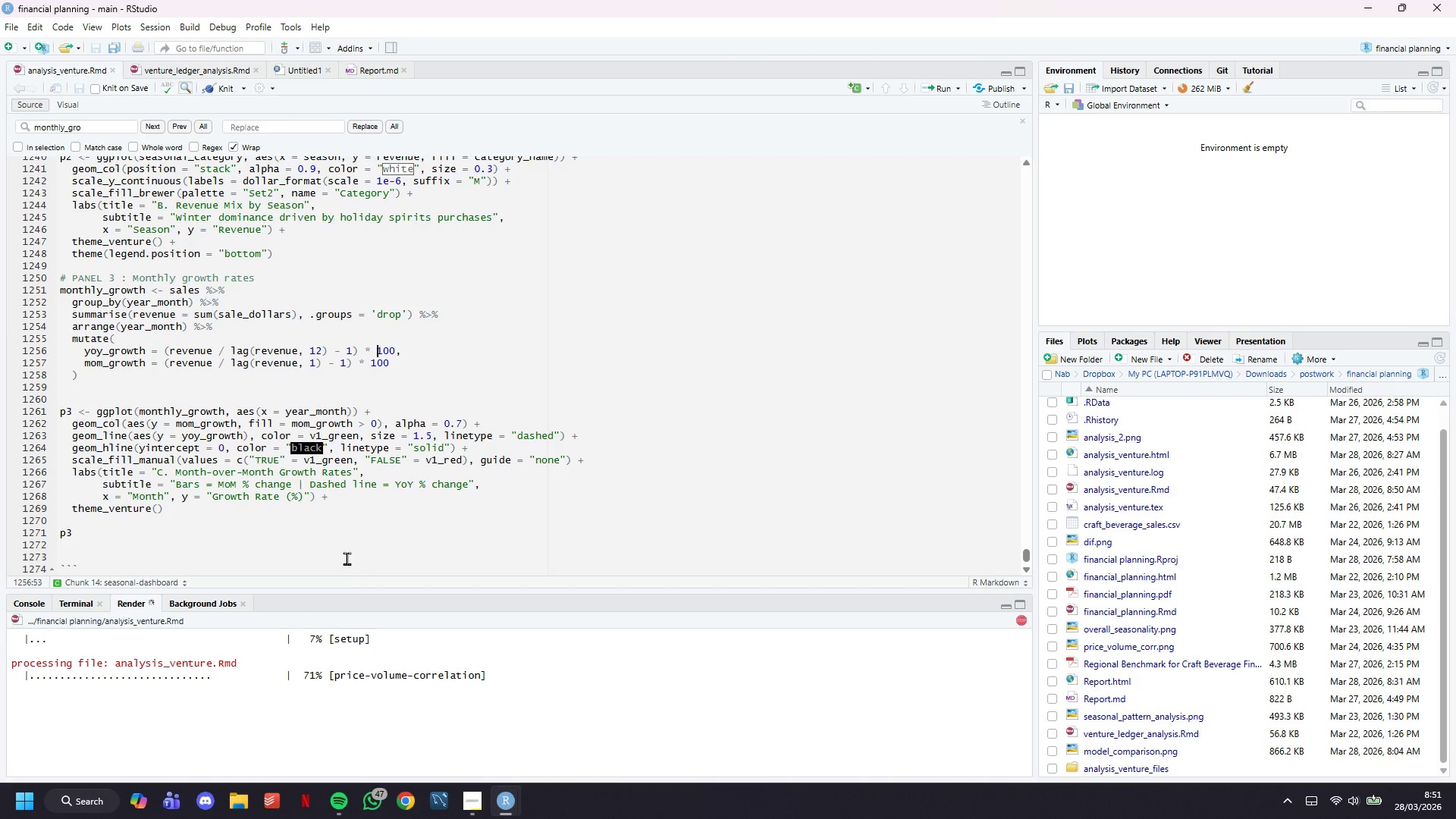 
left_click([345, 543])
 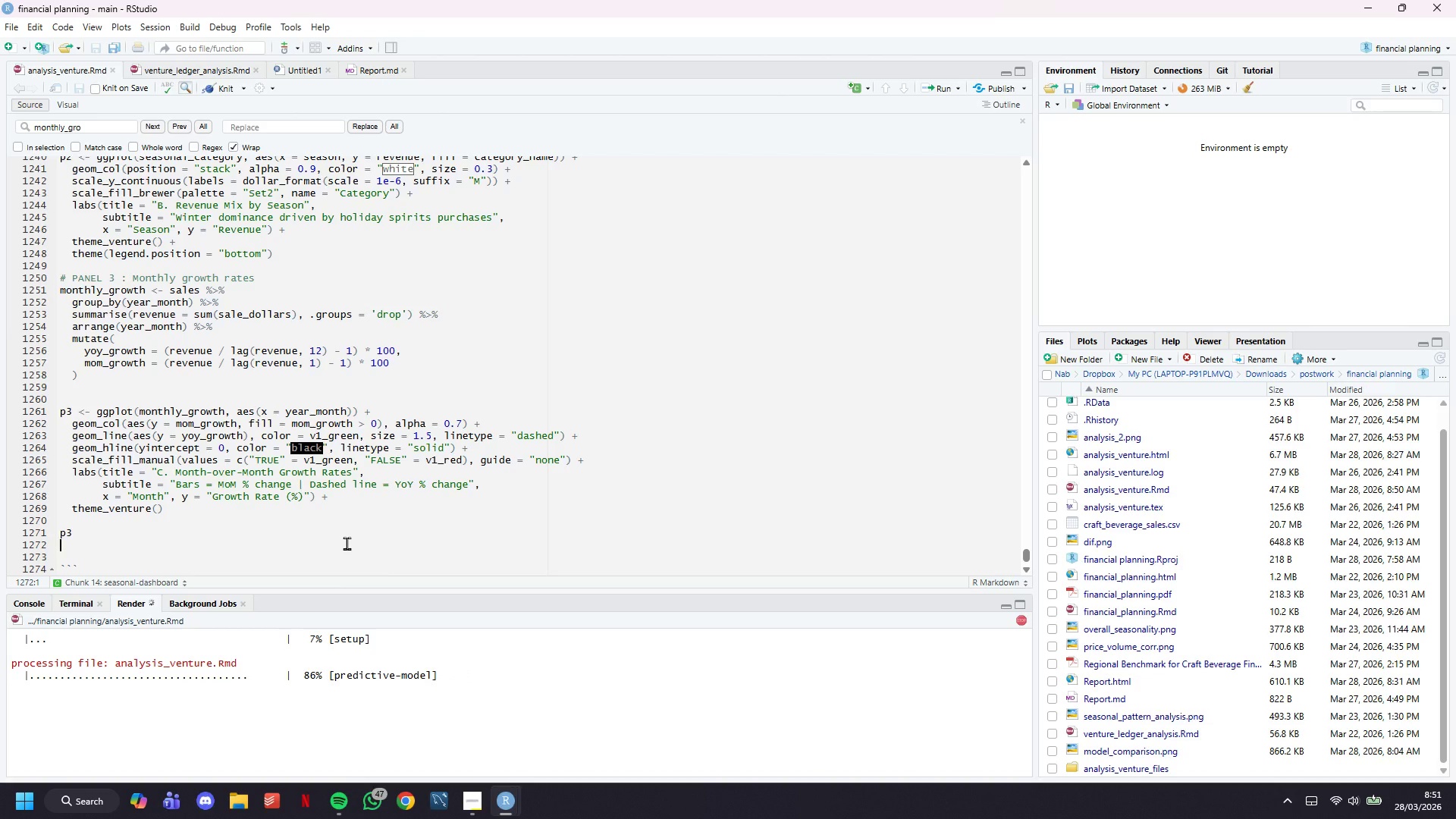 
scroll: coordinate [347, 558], scroll_direction: down, amount: 5.0
 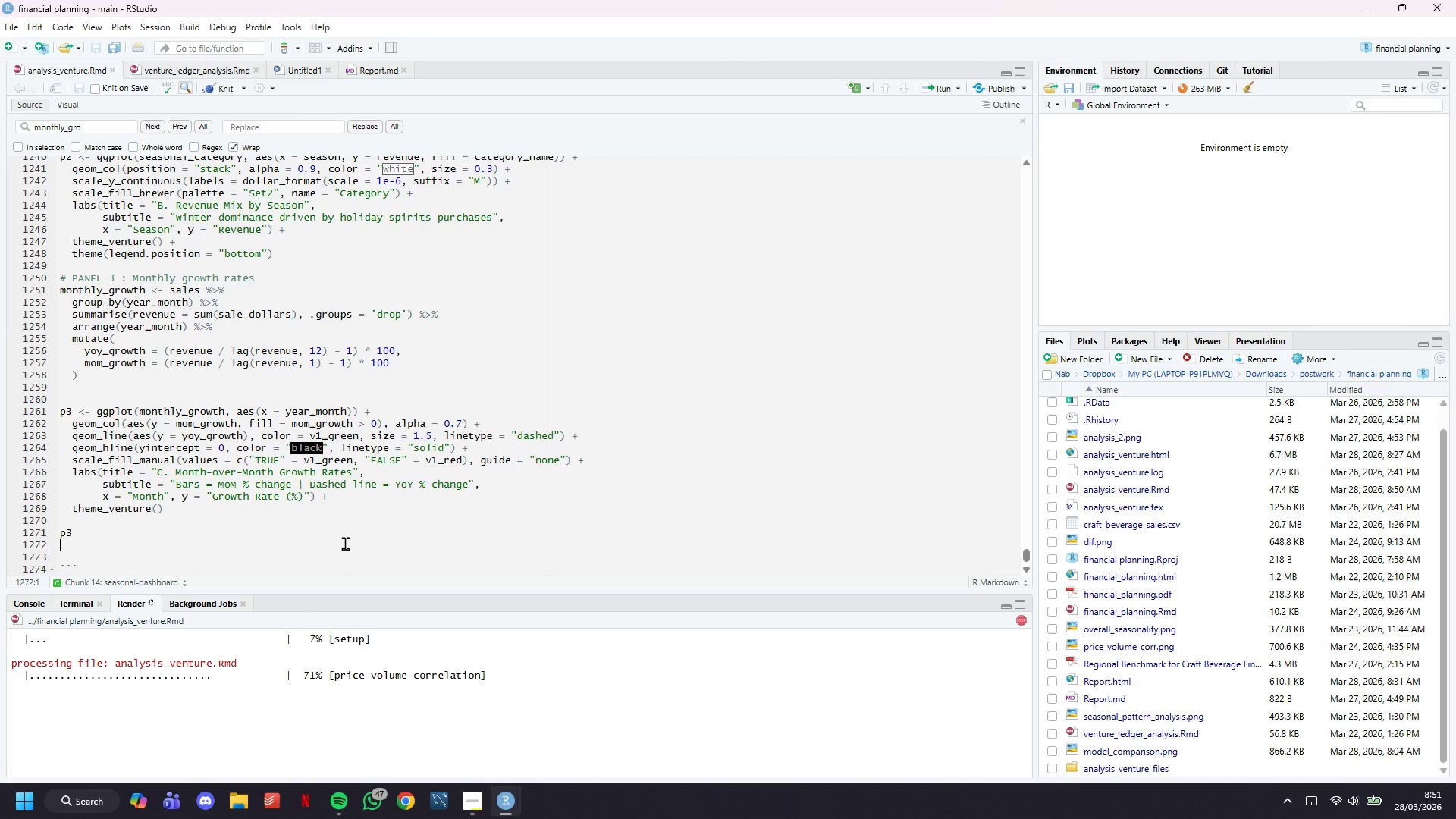 
wait(14.3)
 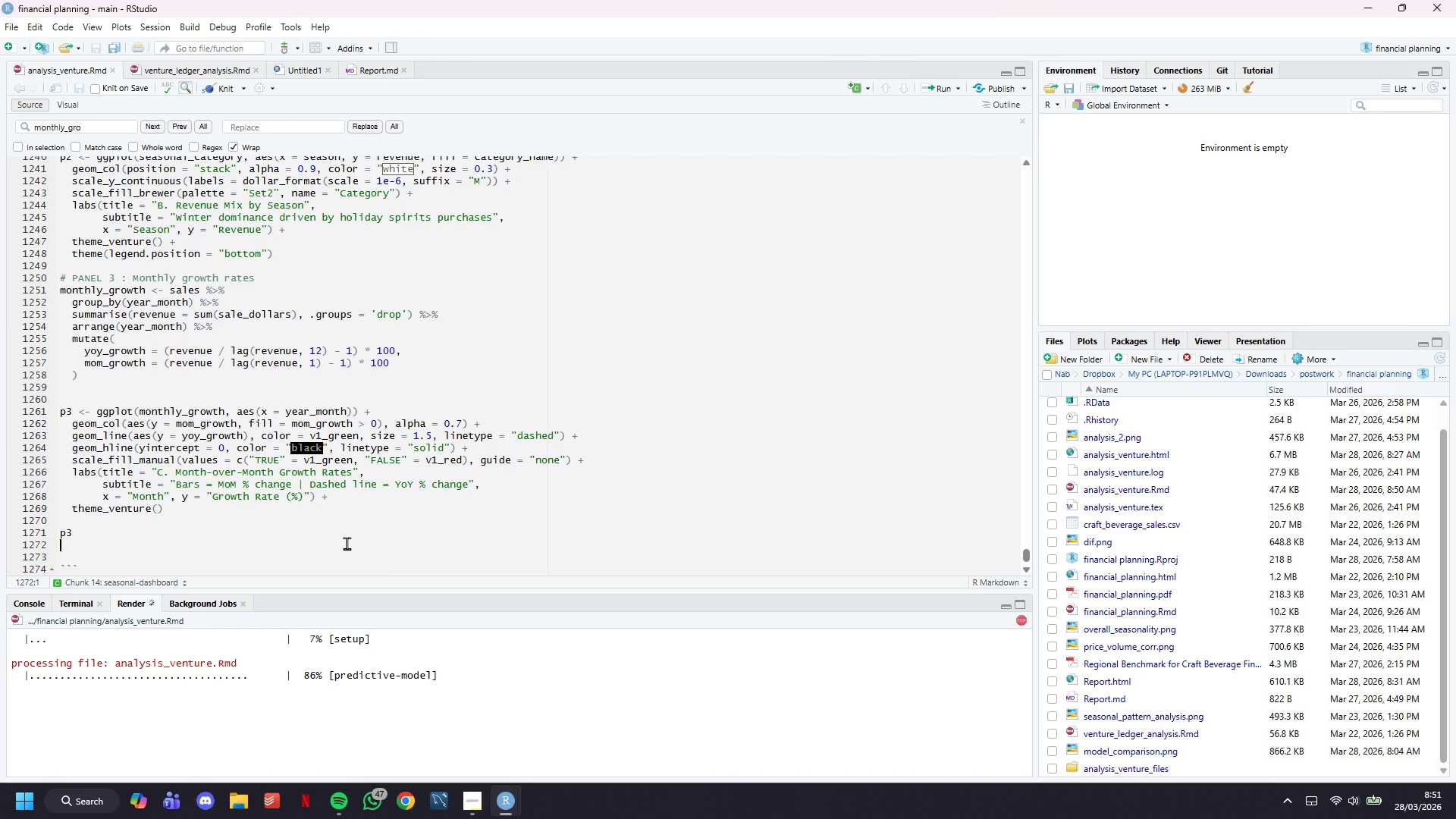 
left_click([491, 748])
 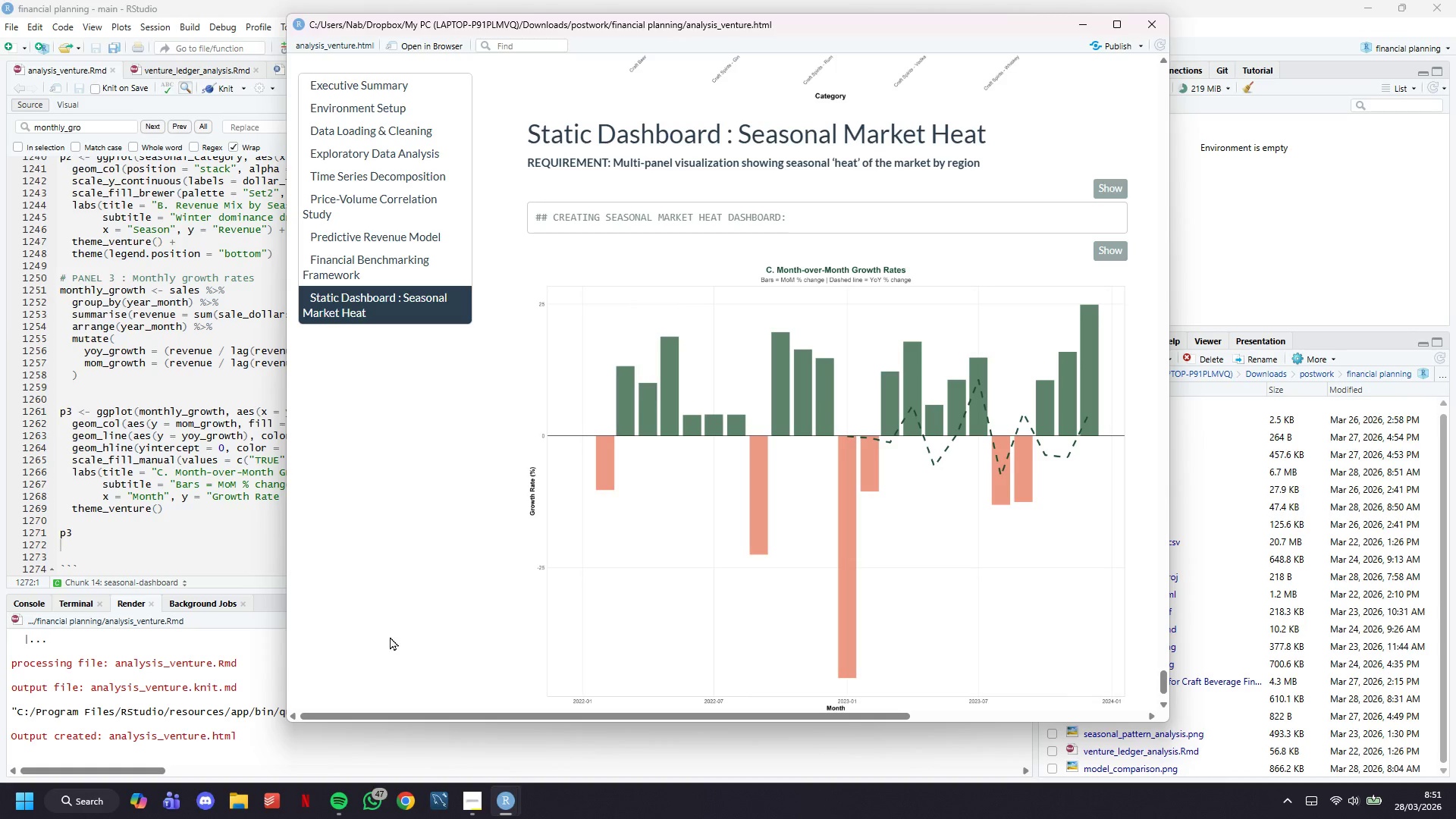 
wait(26.34)
 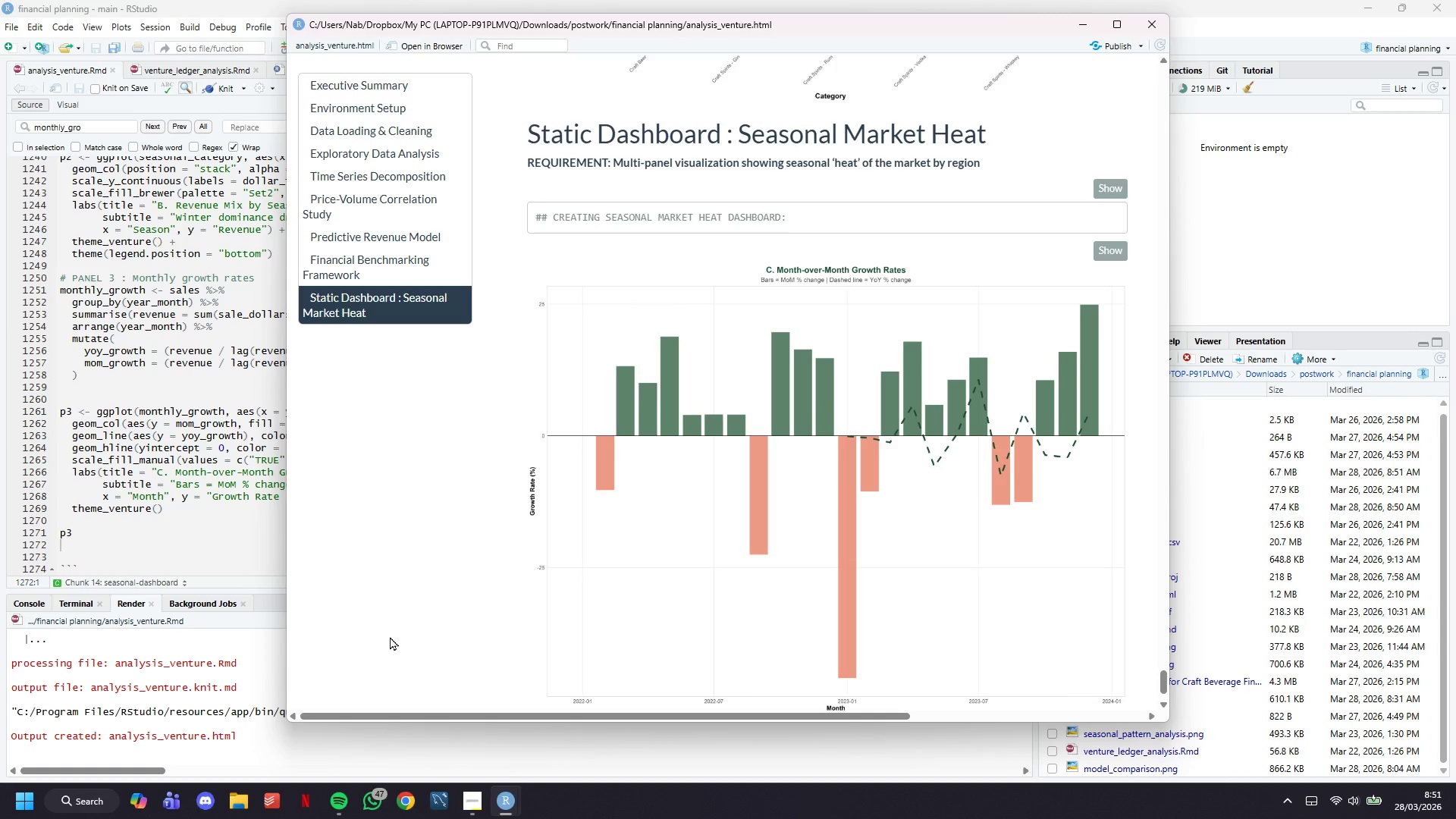 
scroll: coordinate [566, 485], scroll_direction: down, amount: 4.0
 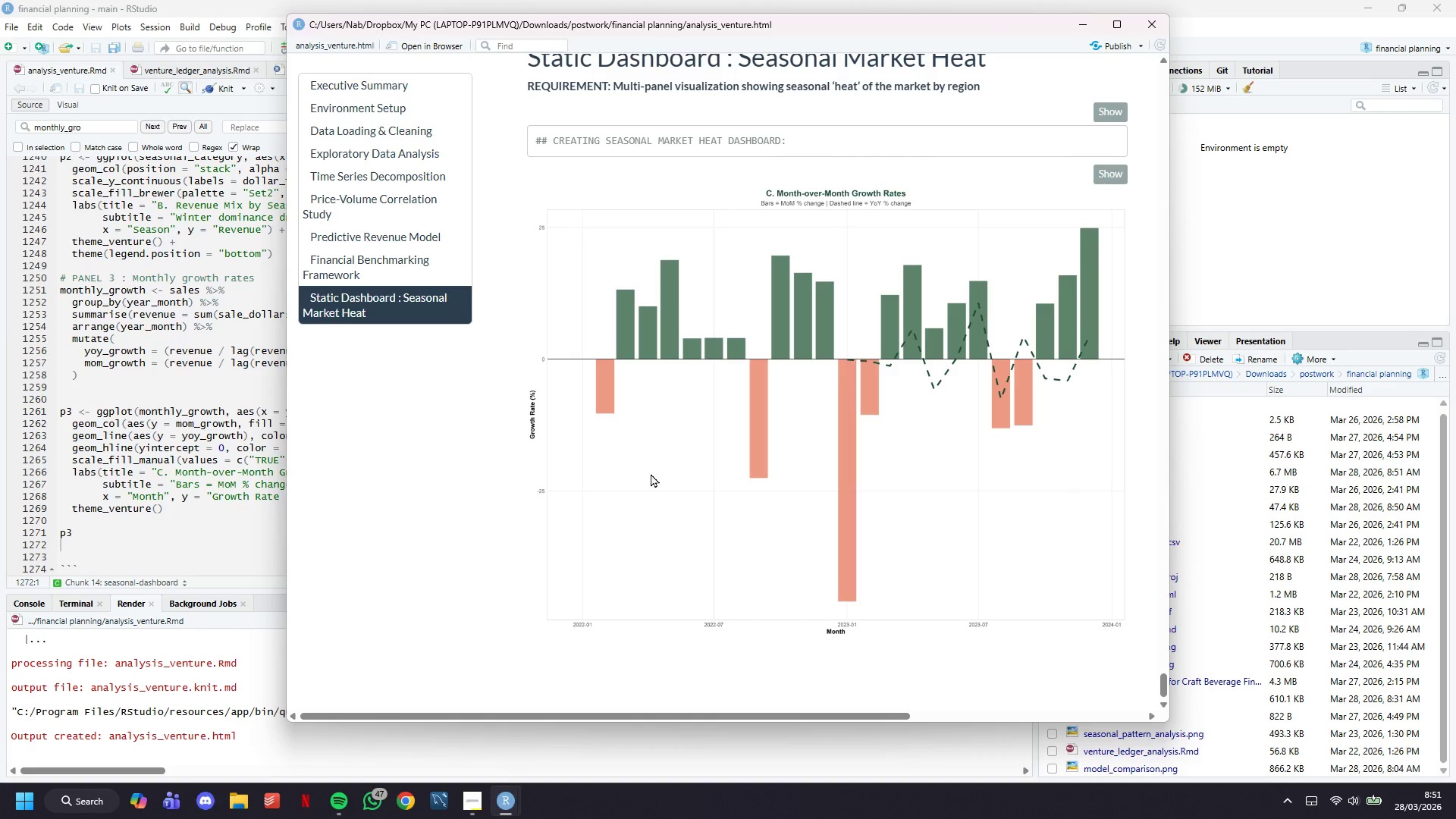 
wait(13.8)
 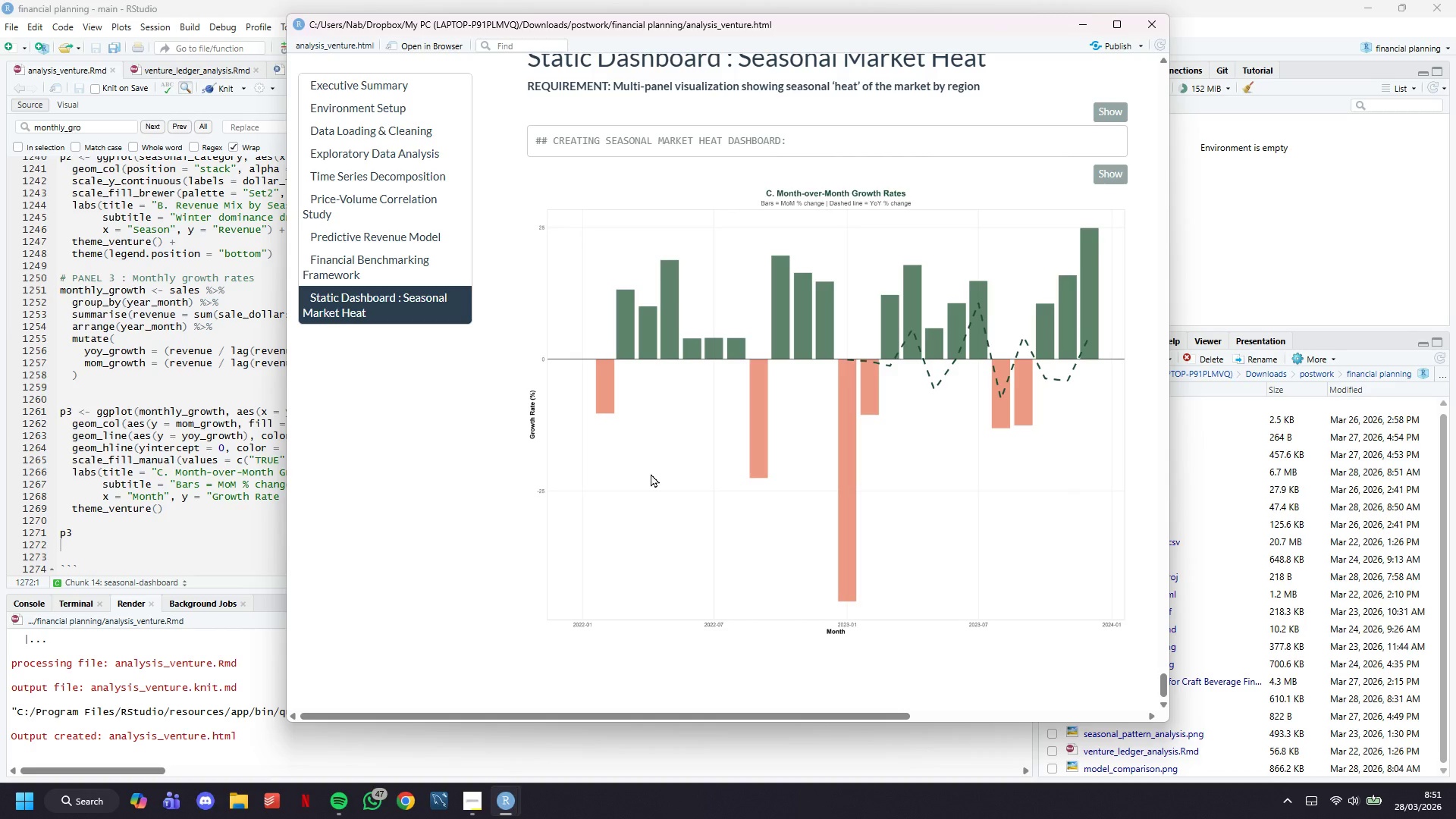 
scroll: coordinate [1032, 267], scroll_direction: up, amount: 4.0
 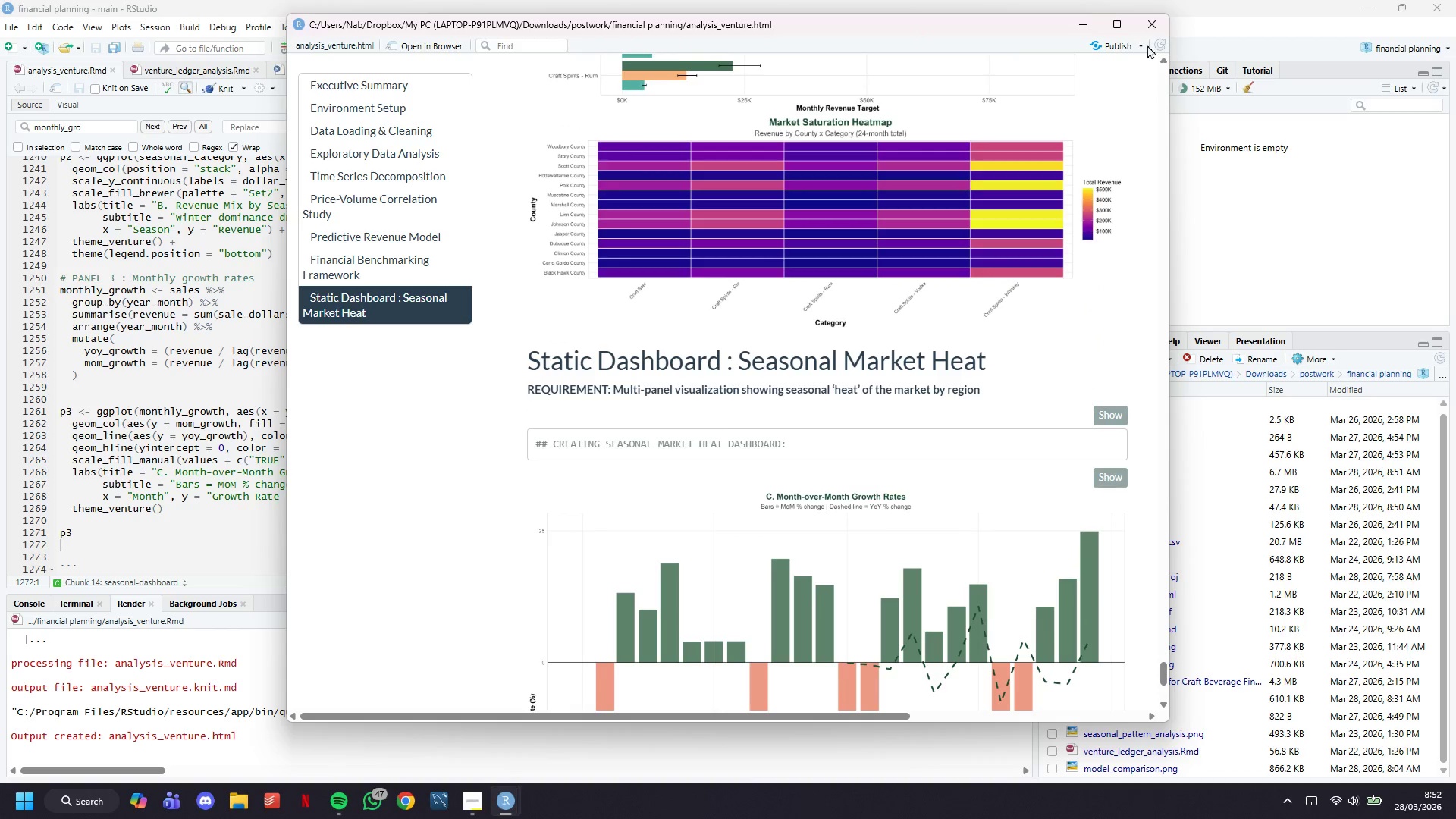 
left_click([1150, 30])
 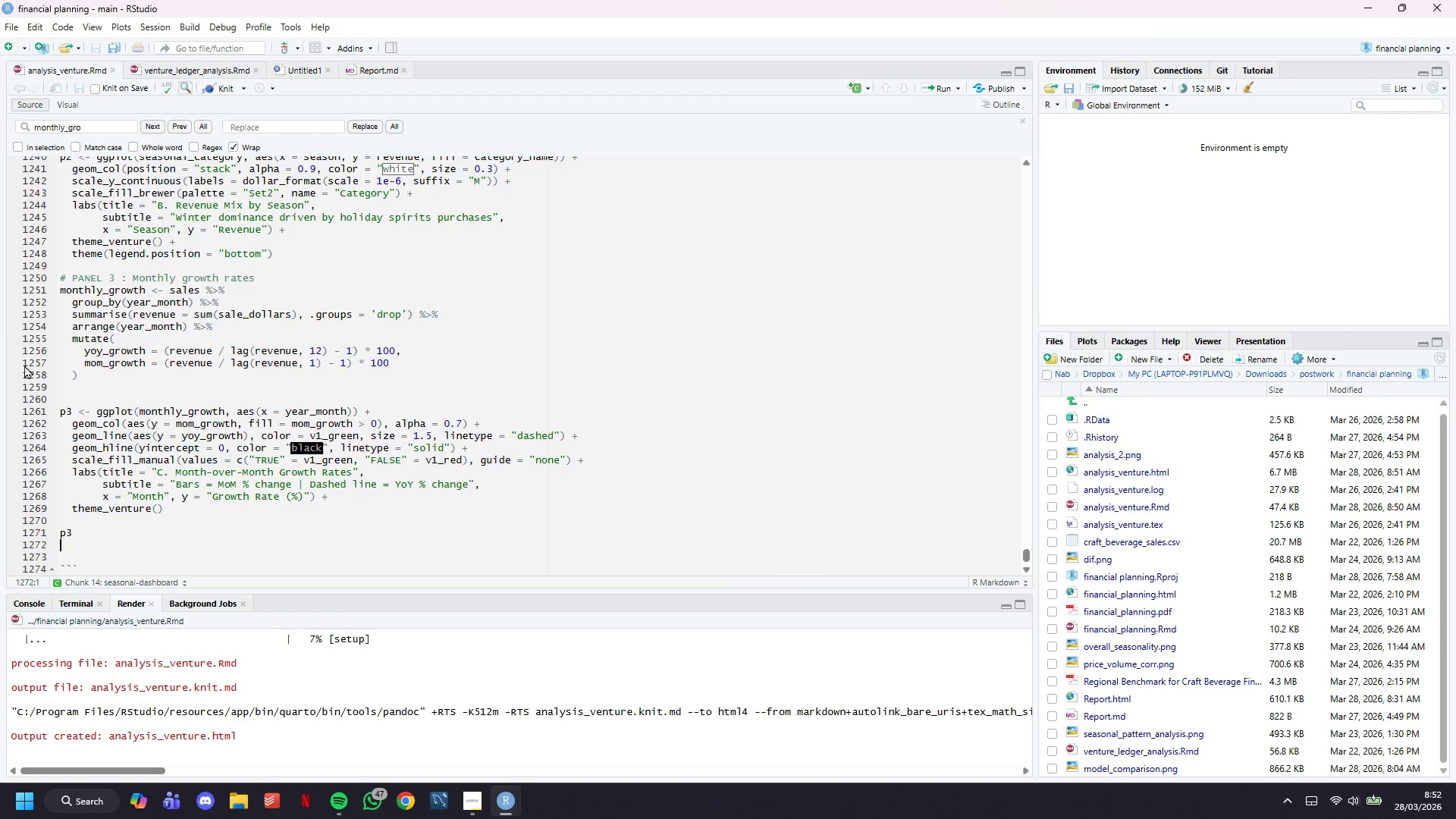 
scroll: coordinate [191, 394], scroll_direction: down, amount: 4.0
 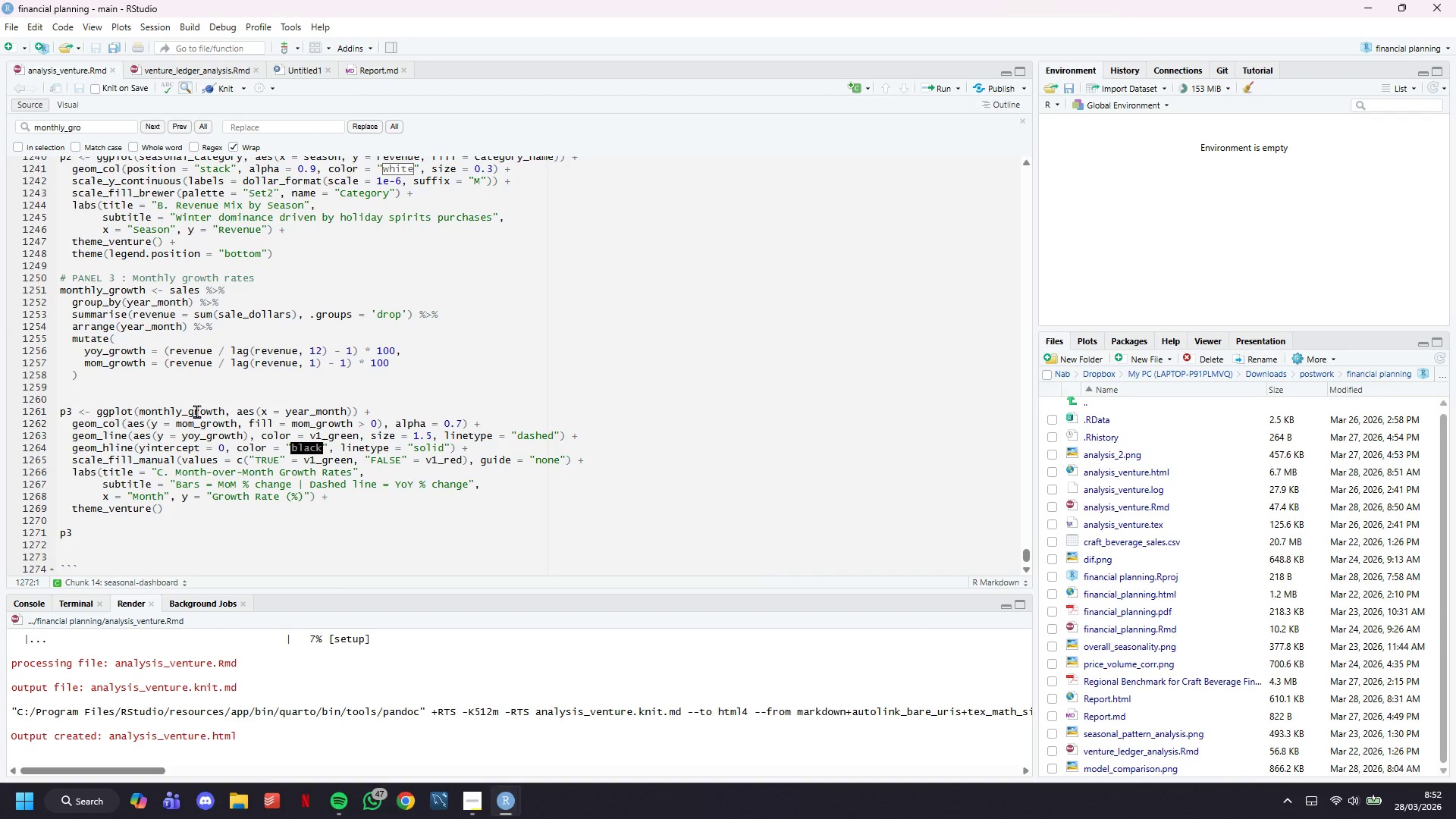 
key(Enter)
 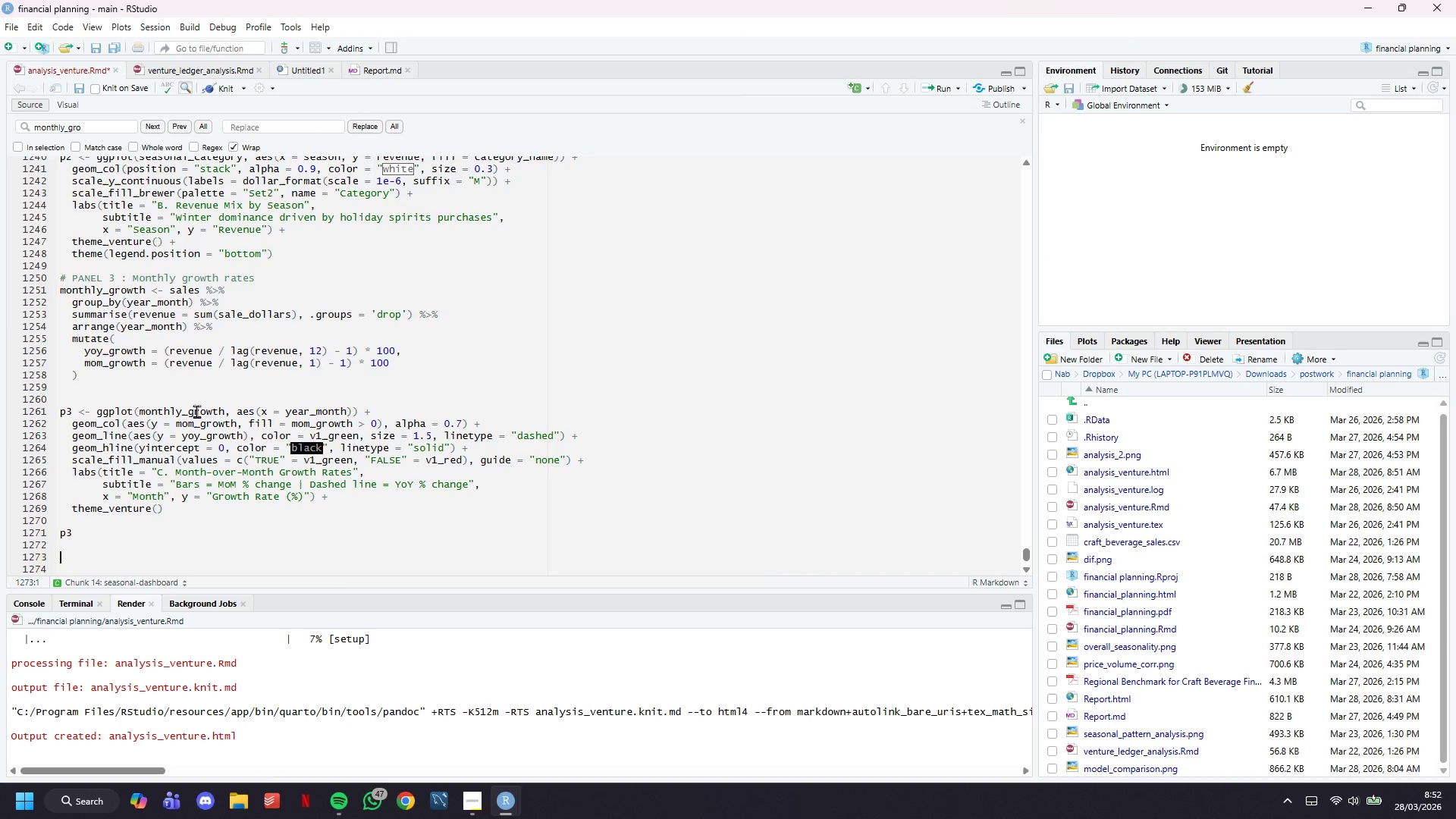 
type(# PANEL 4: Volume trends by market)
 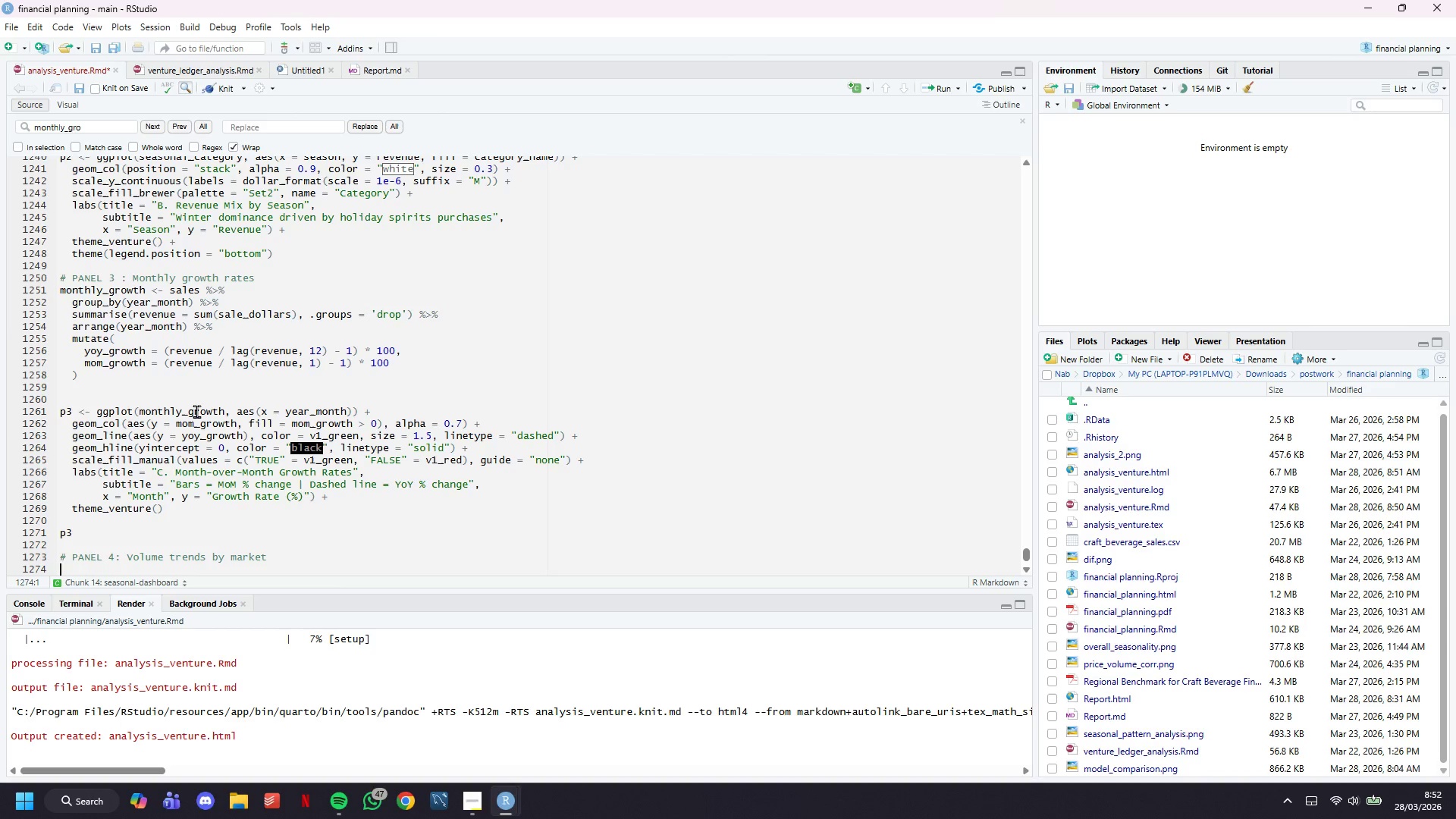 
key(Enter)
 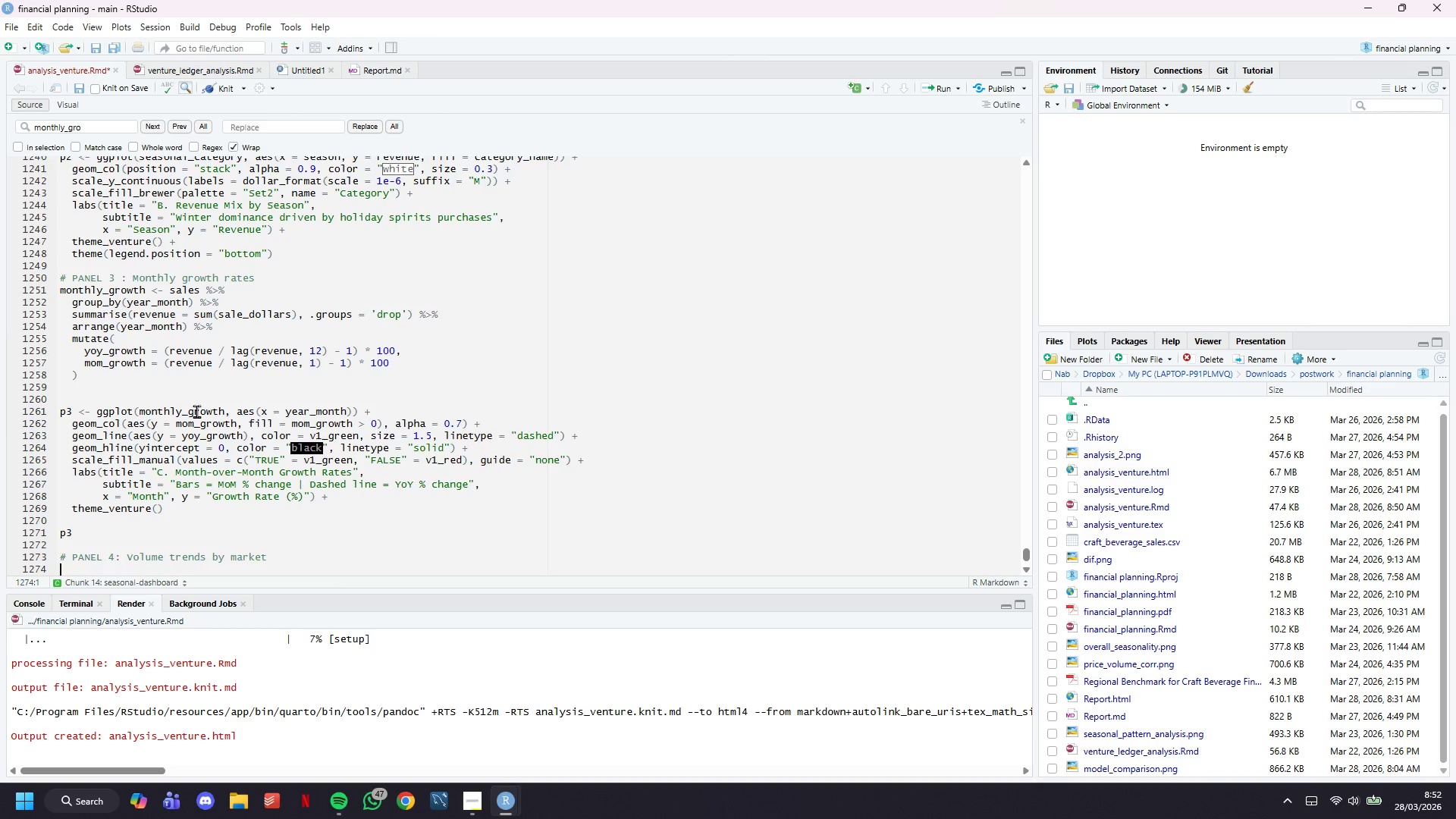 
key(Enter)
 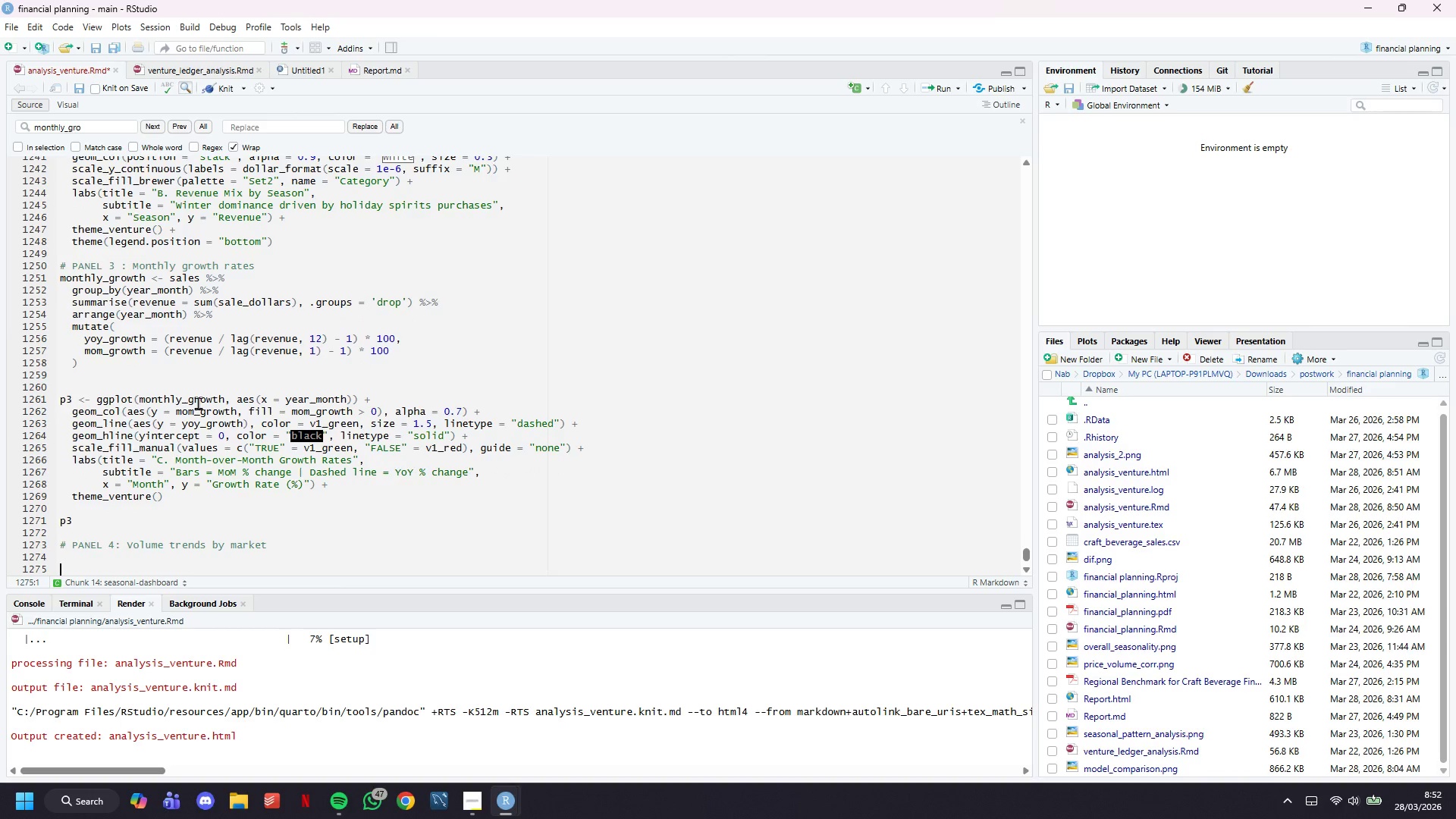 
scroll: coordinate [198, 403], scroll_direction: down, amount: 5.0
 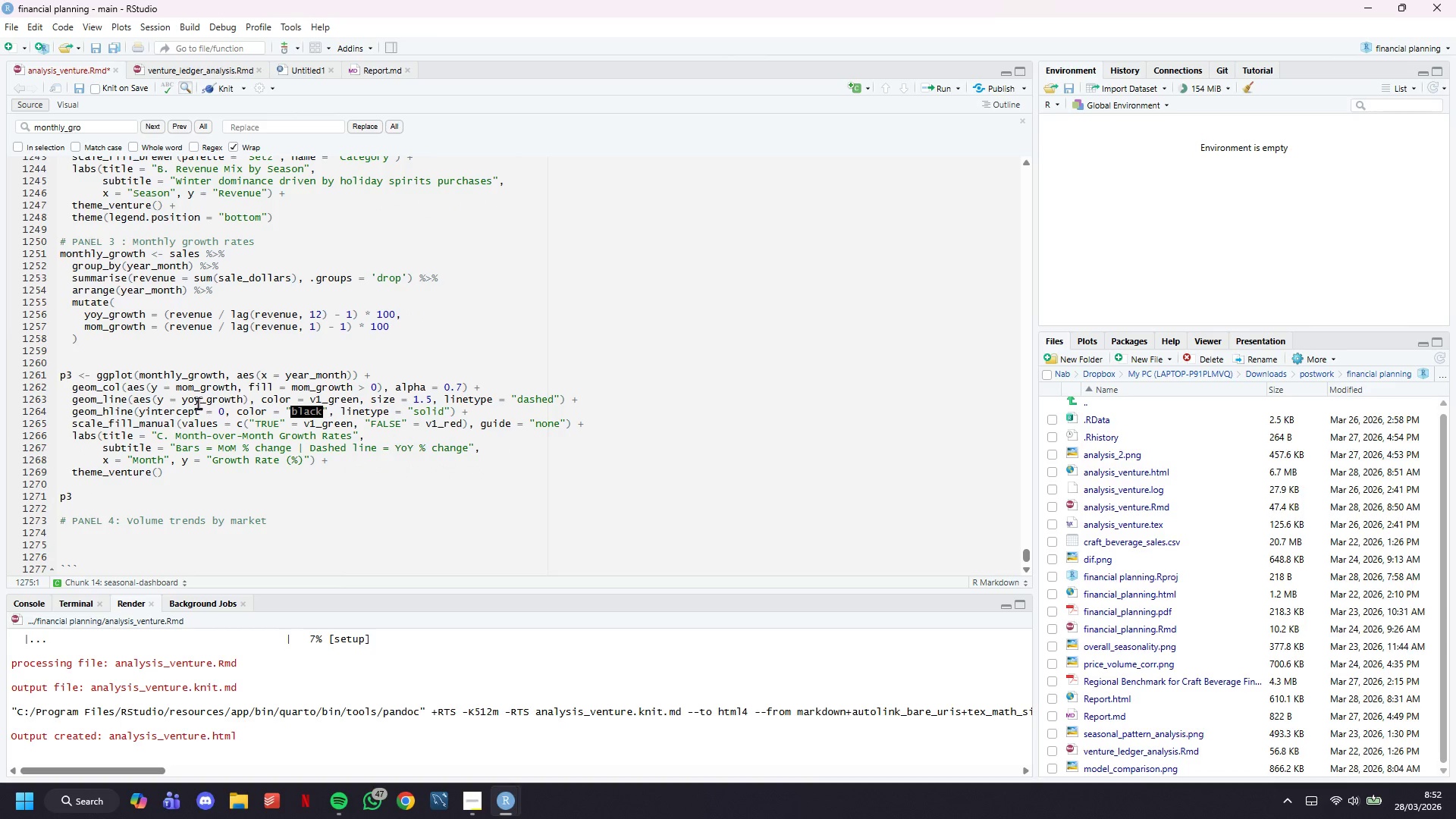 
type(volume_trends <- sales %>%)
 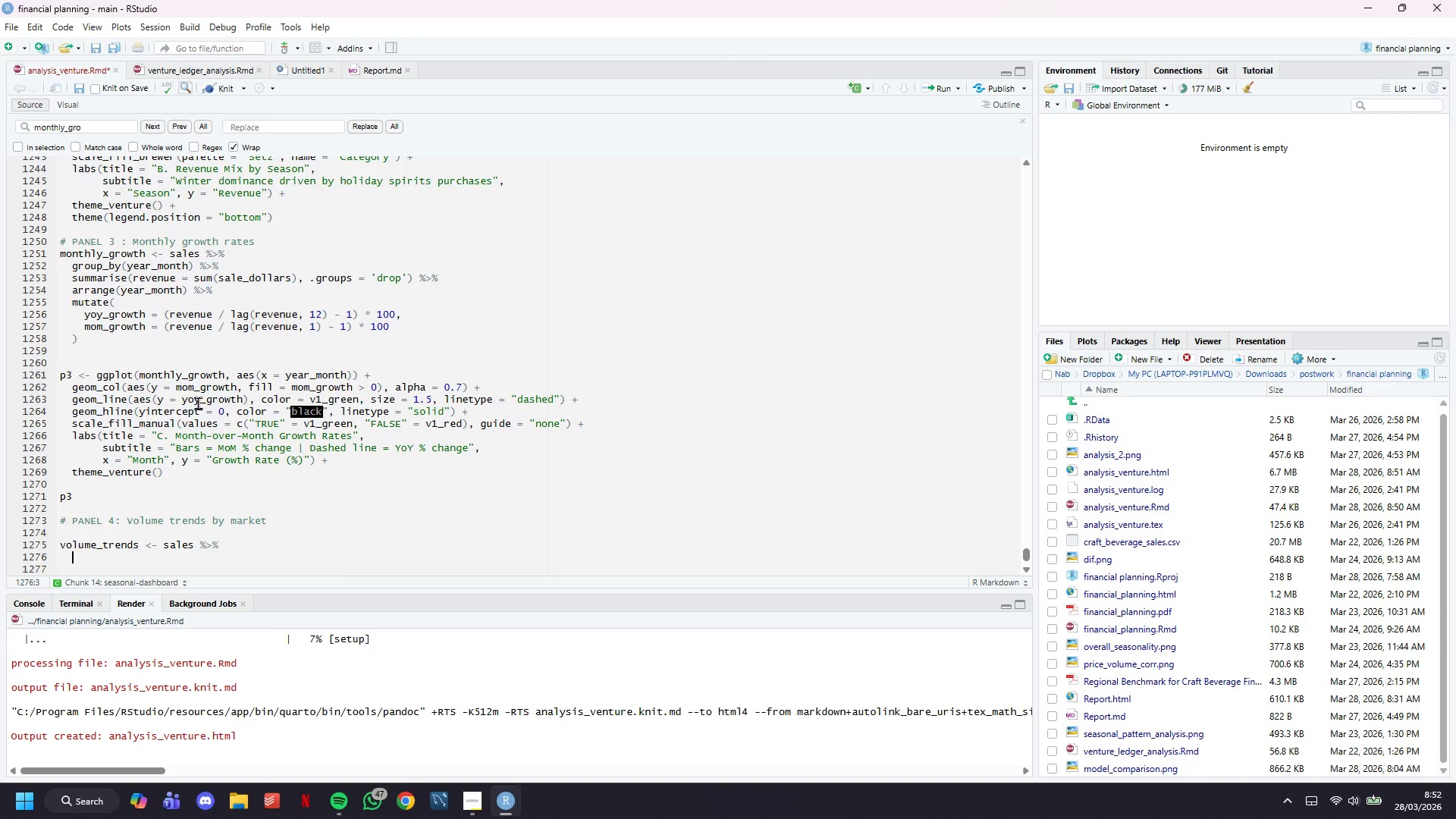 
 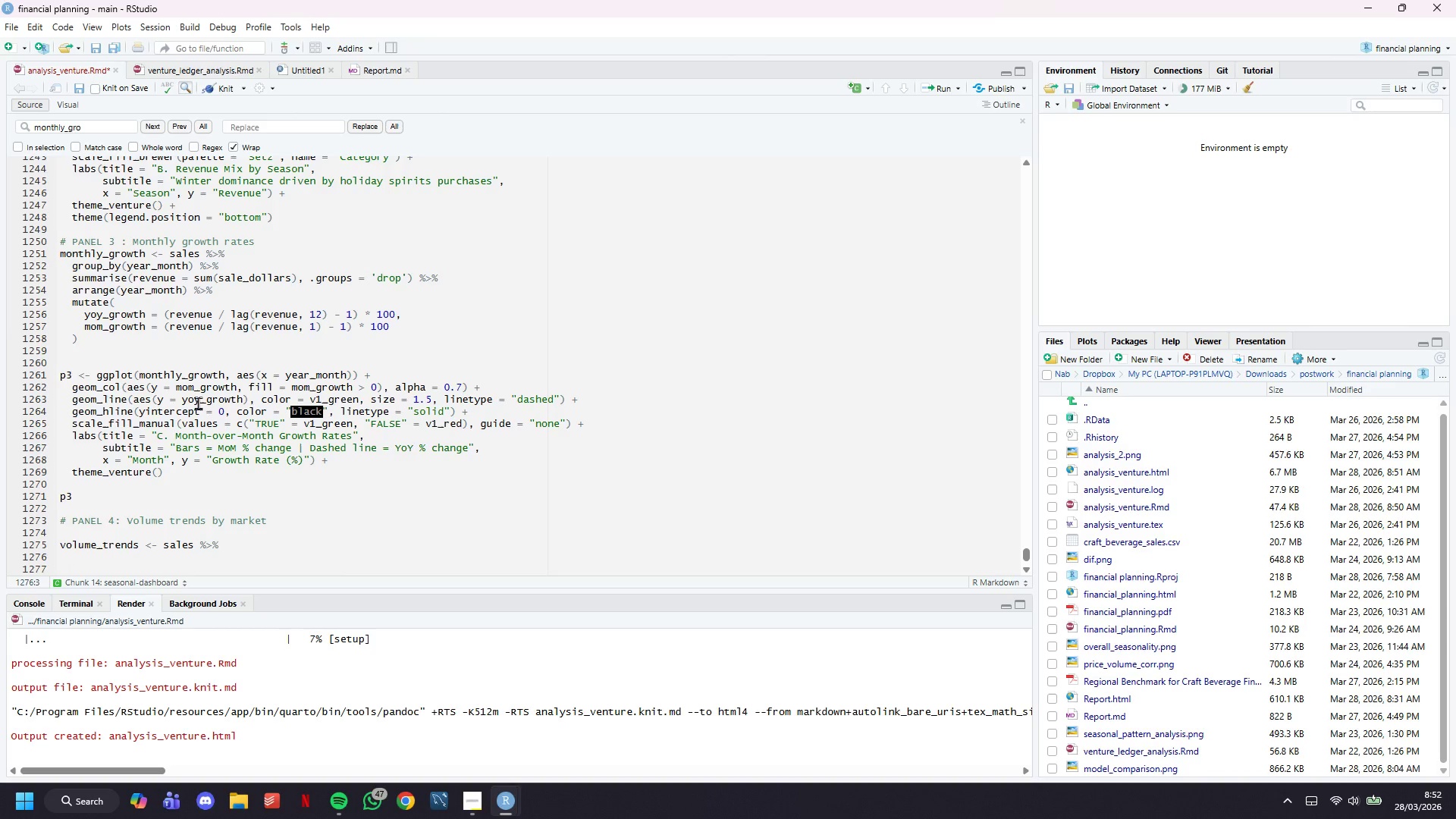 
key(Enter)
 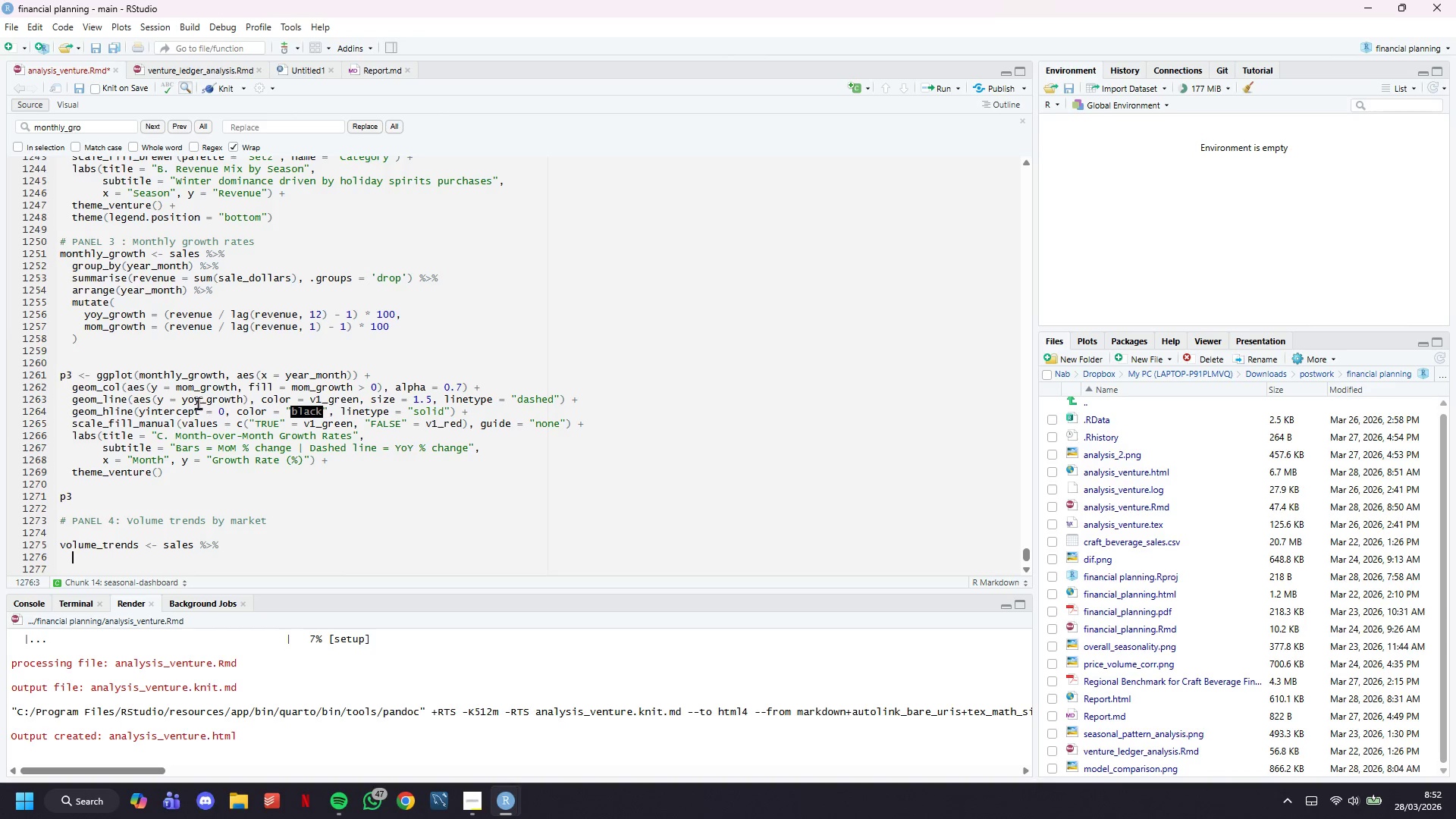 
type(group_by(year_month, population_density)
 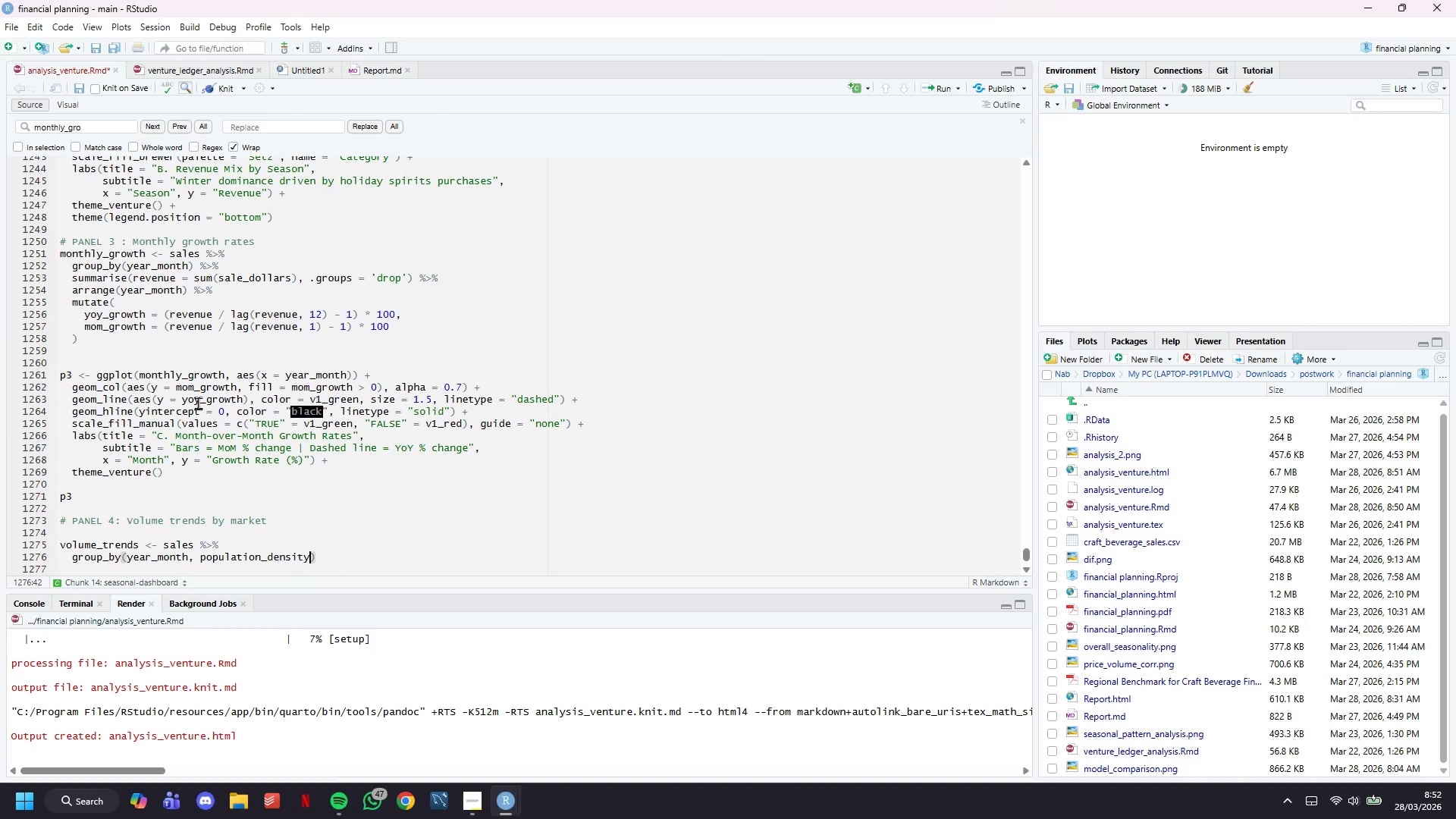 
key(ArrowRight)
 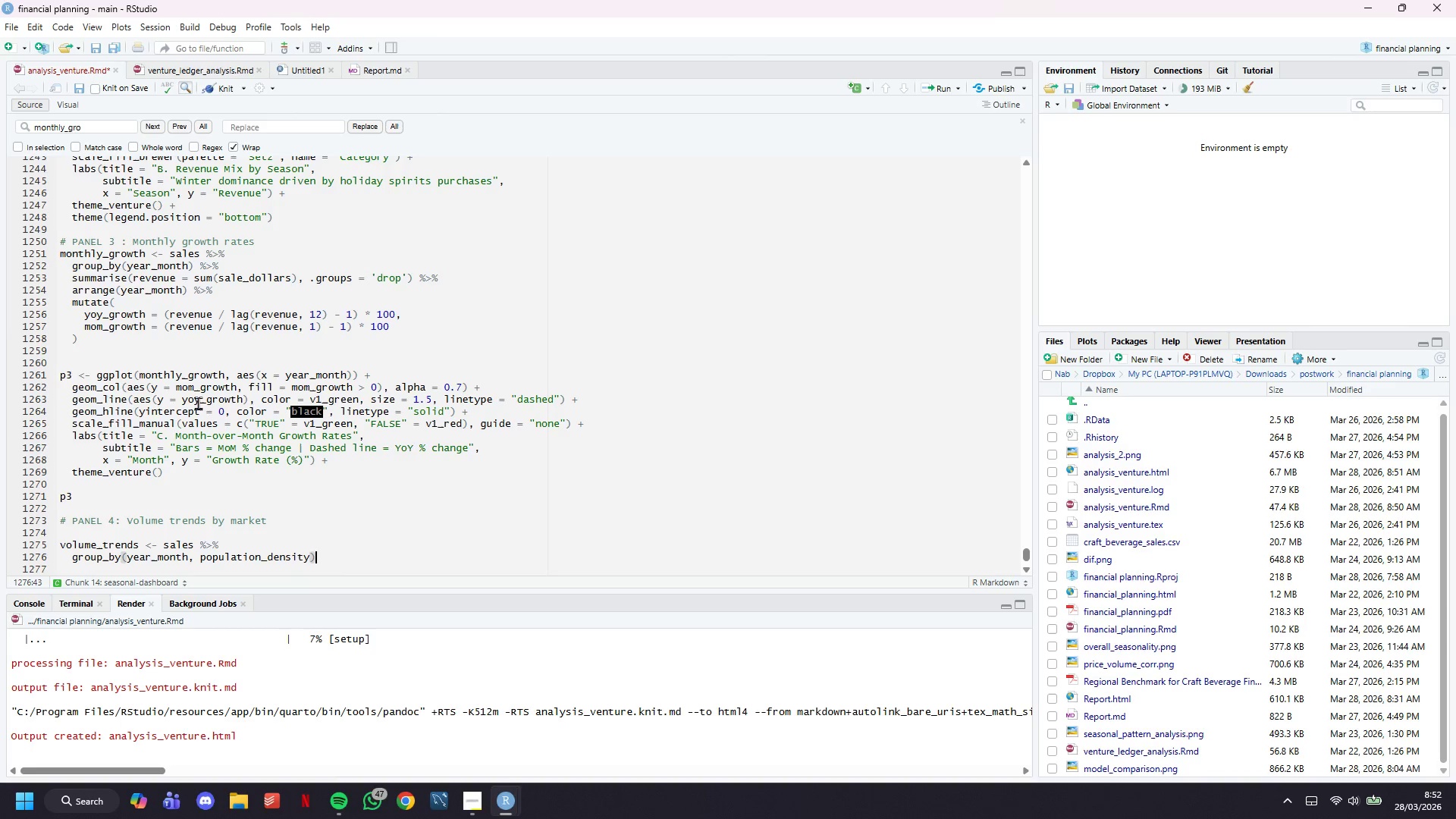 
key(Space)
 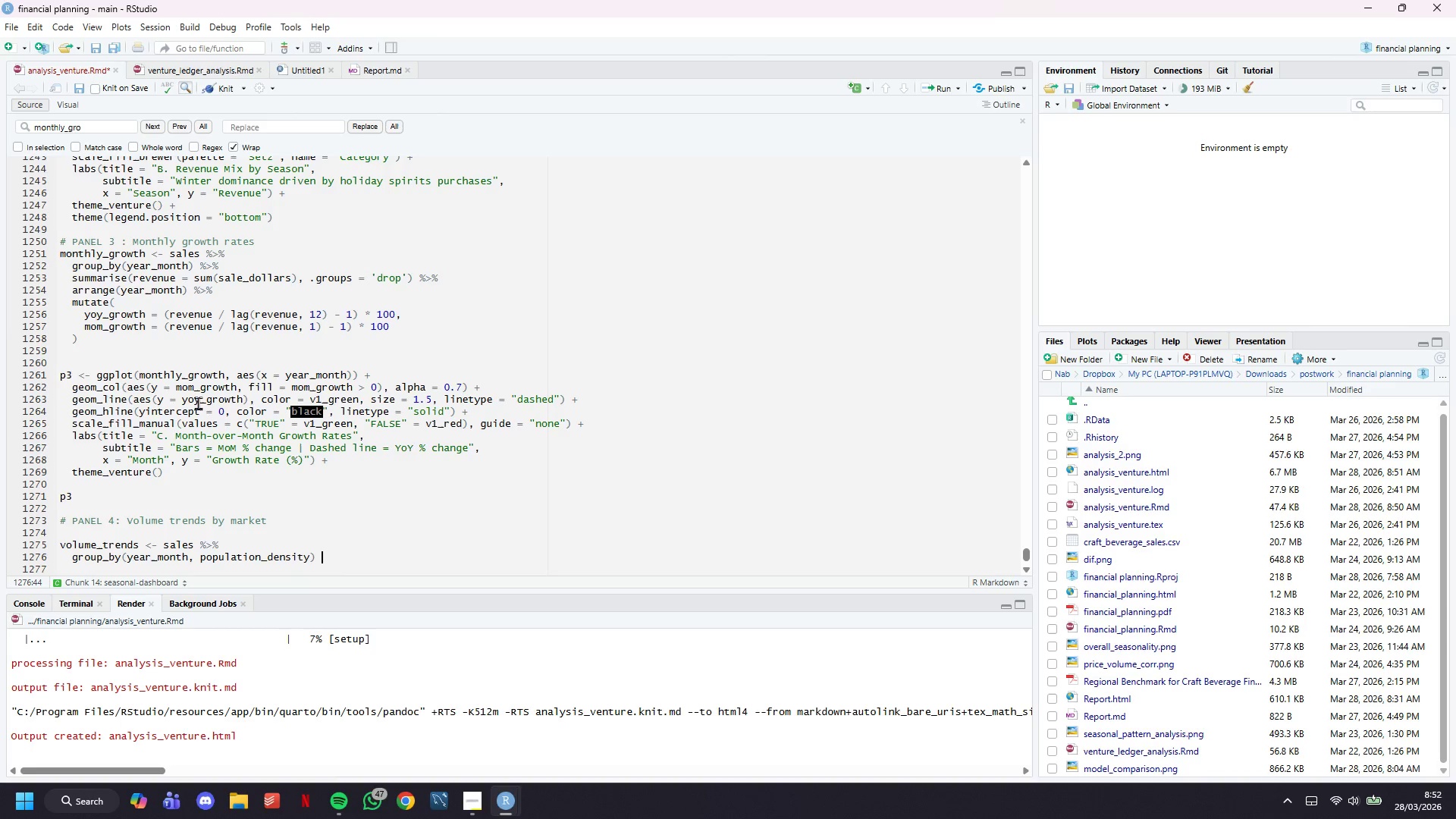 
key(Shift+5)
 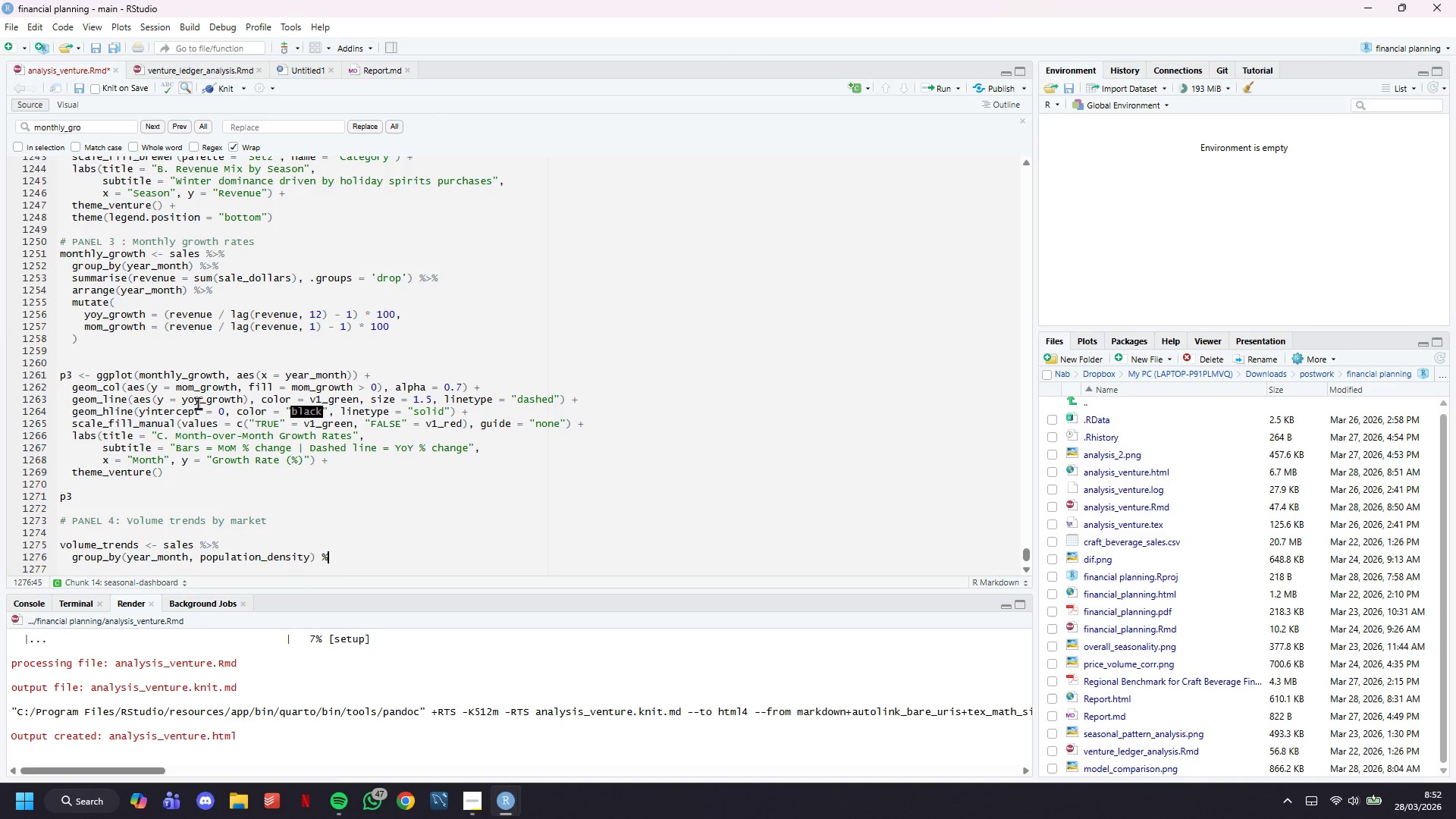 
key(Shift+Period)
 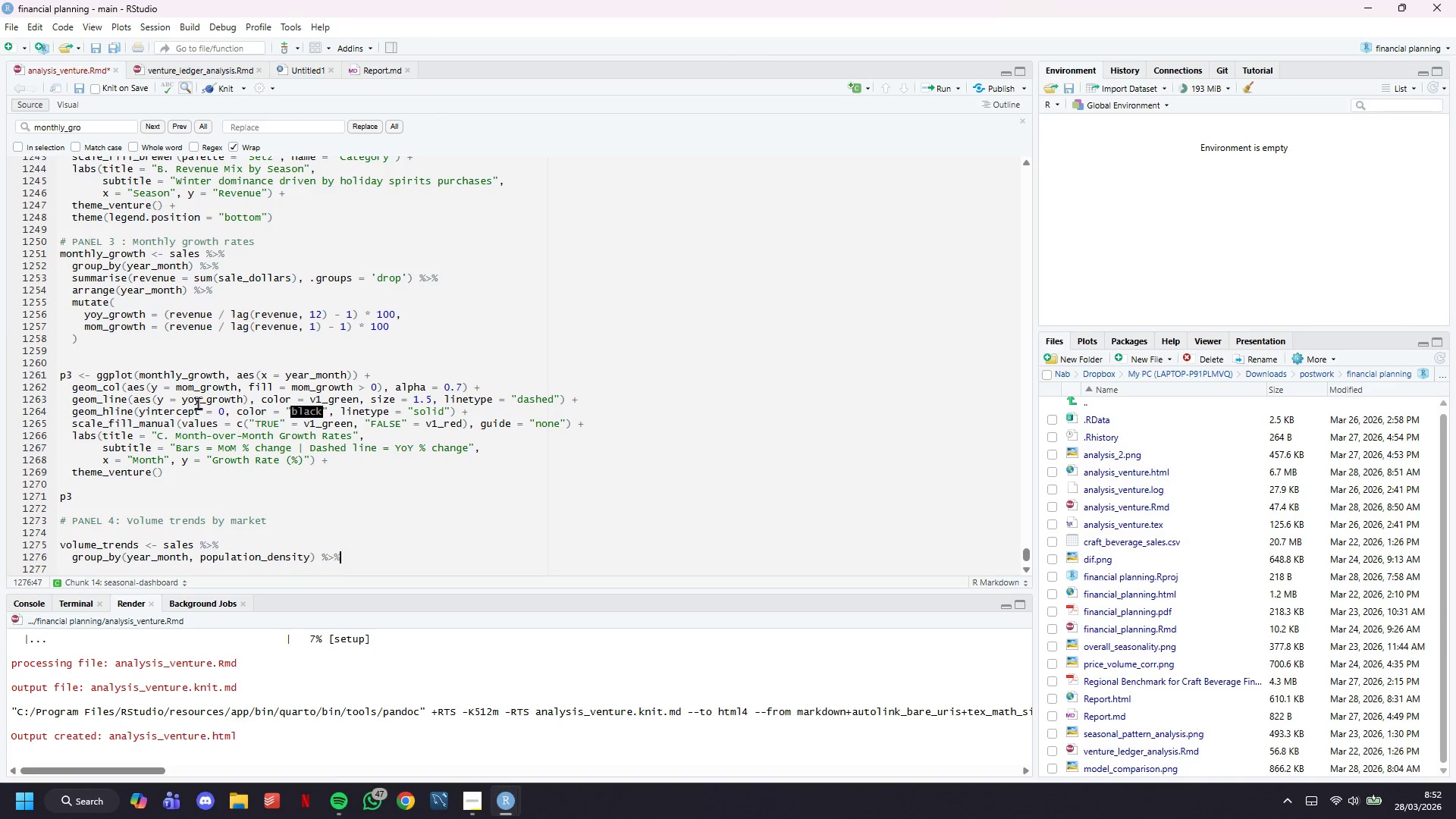 
key(Shift+5)
 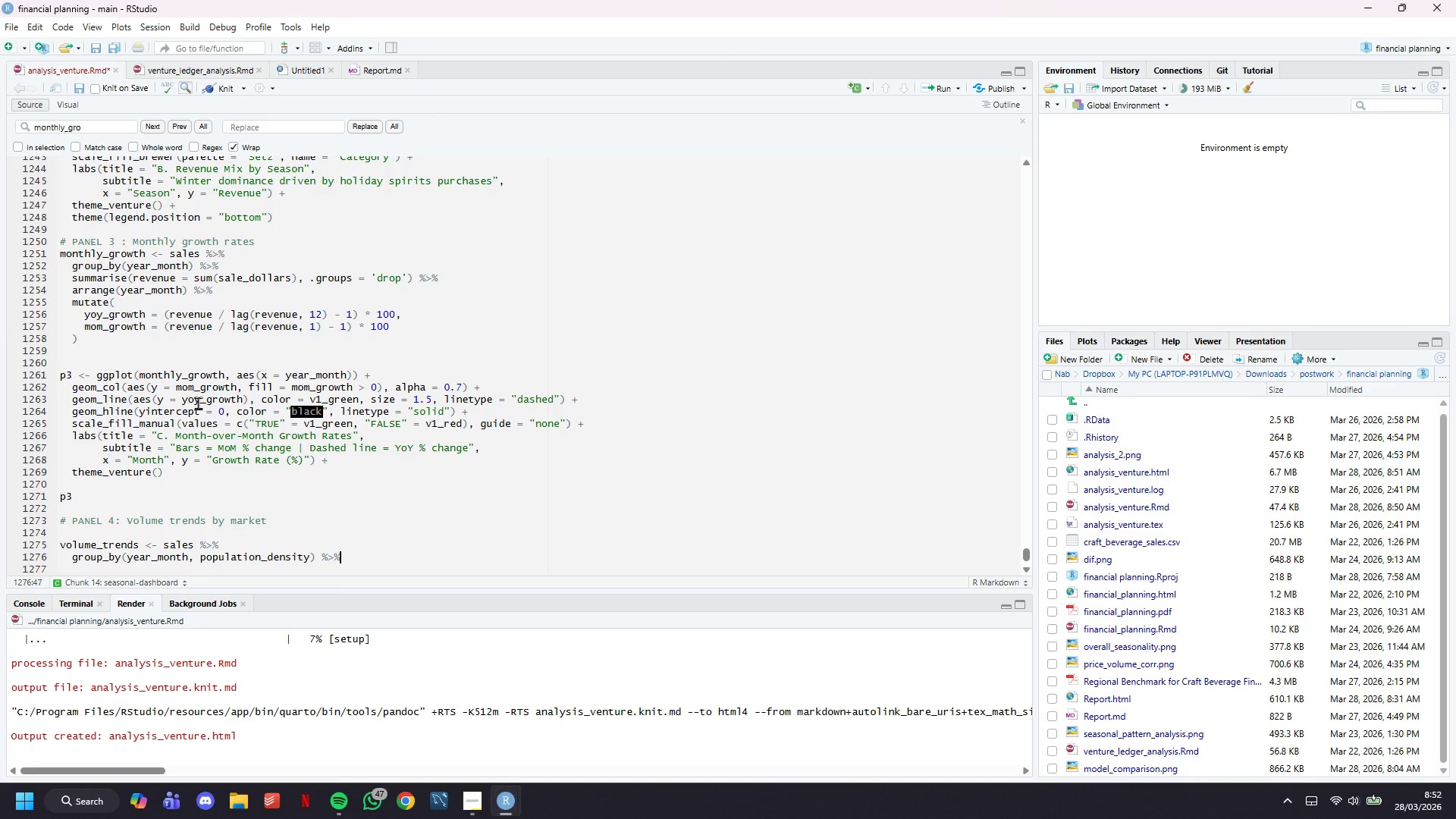 
key(Enter)
 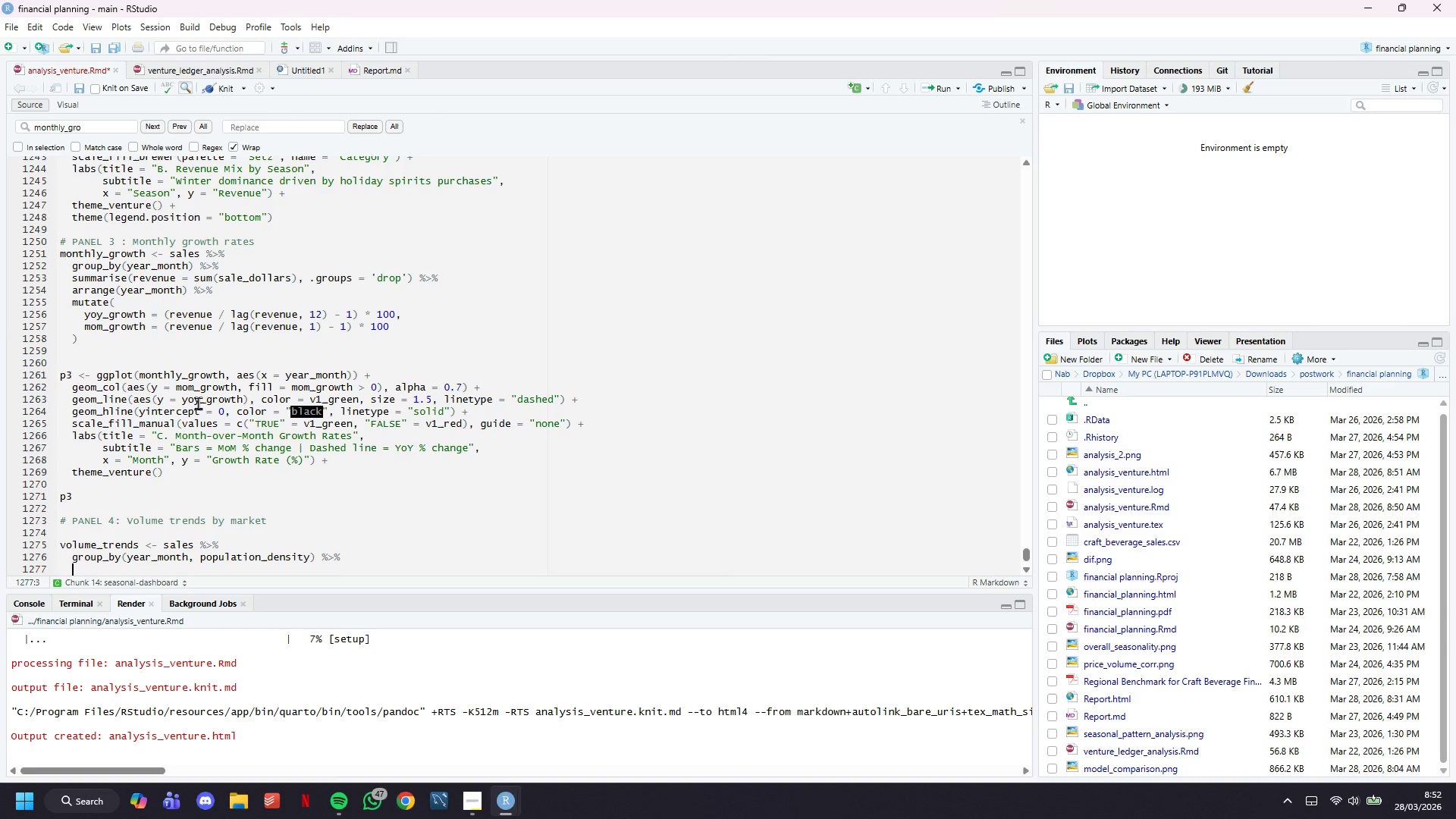 
key(S)
 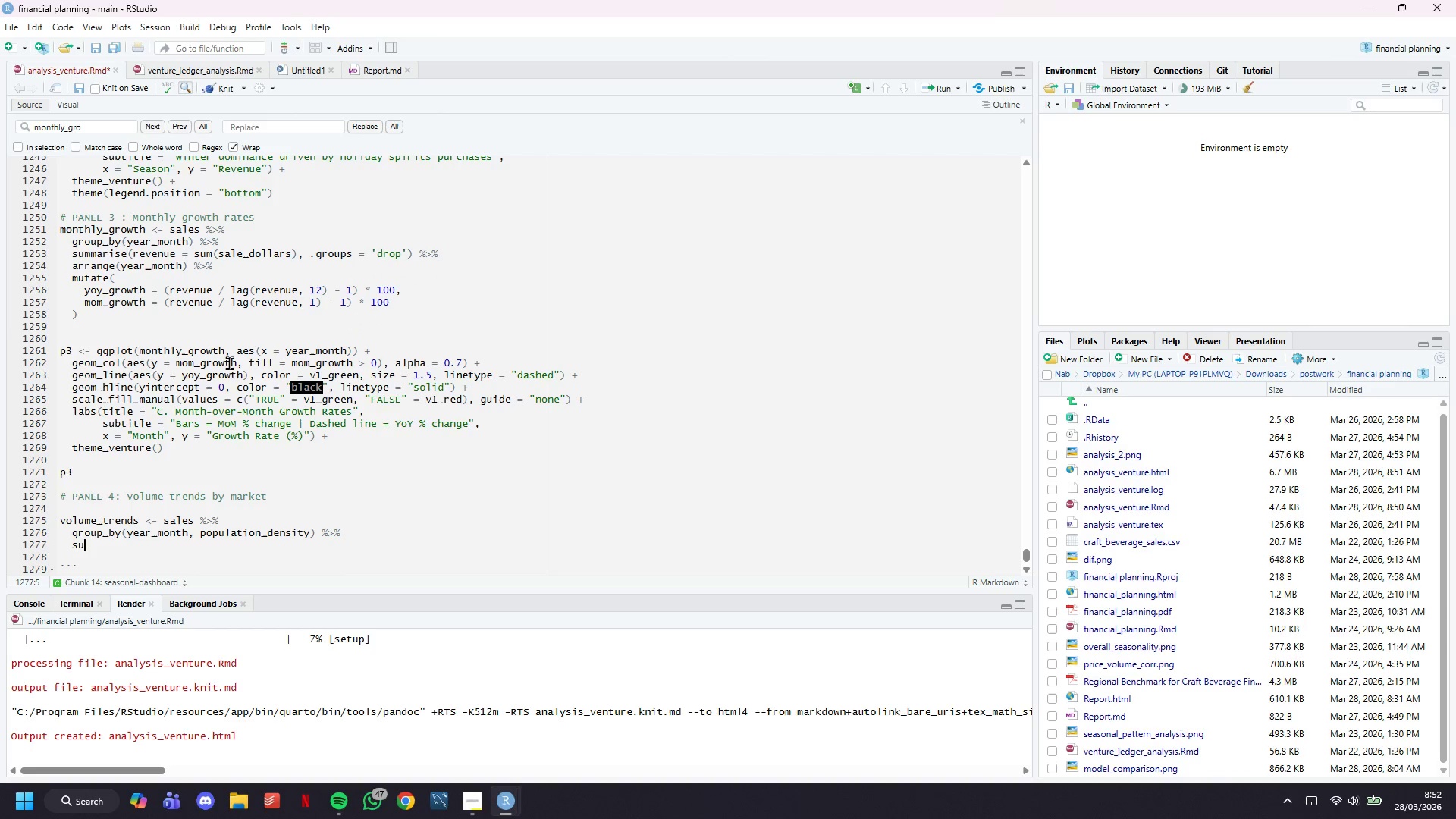 
scroll: coordinate [229, 362], scroll_direction: down, amount: 7.0
 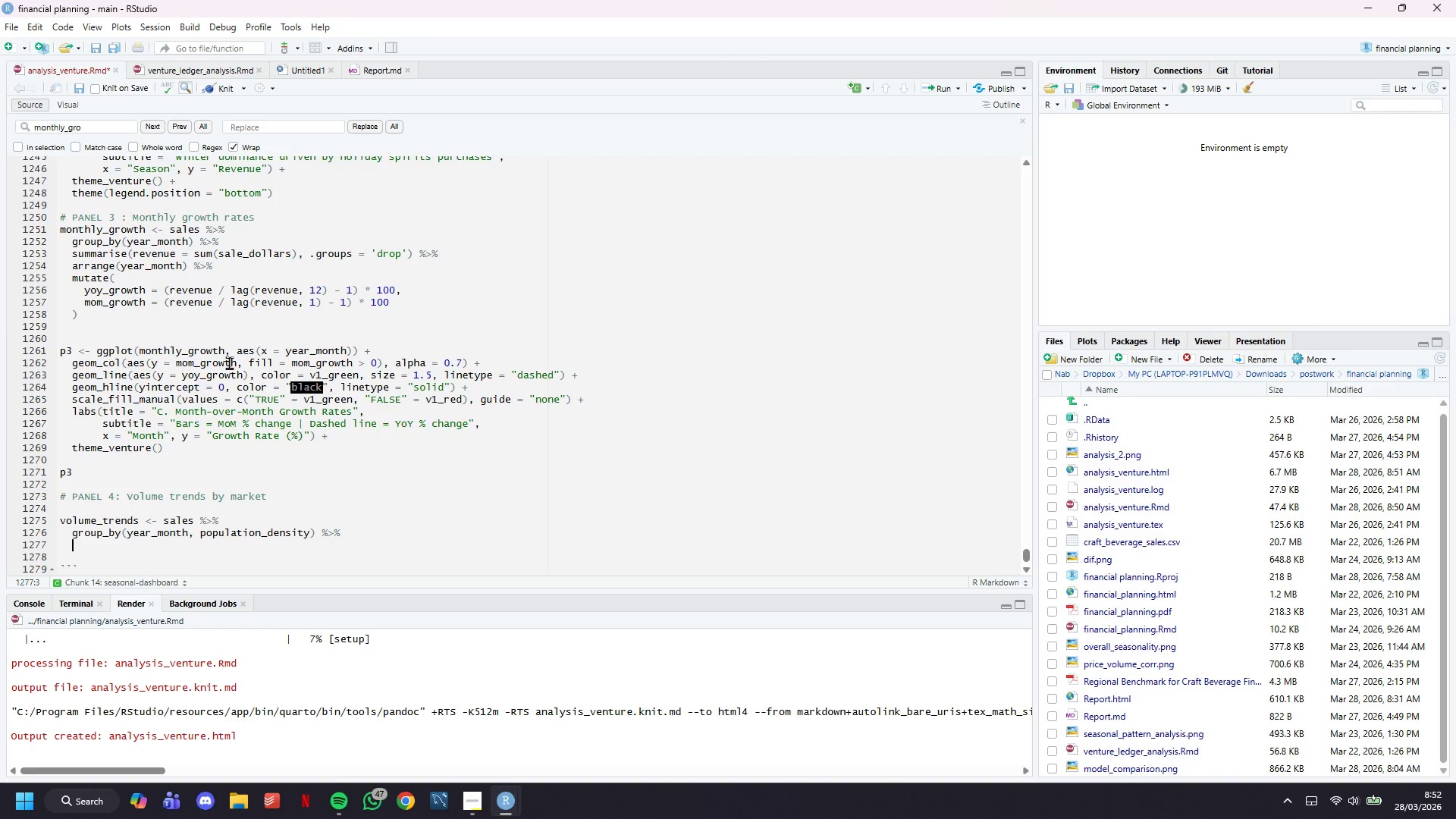 
type(ummarise()
 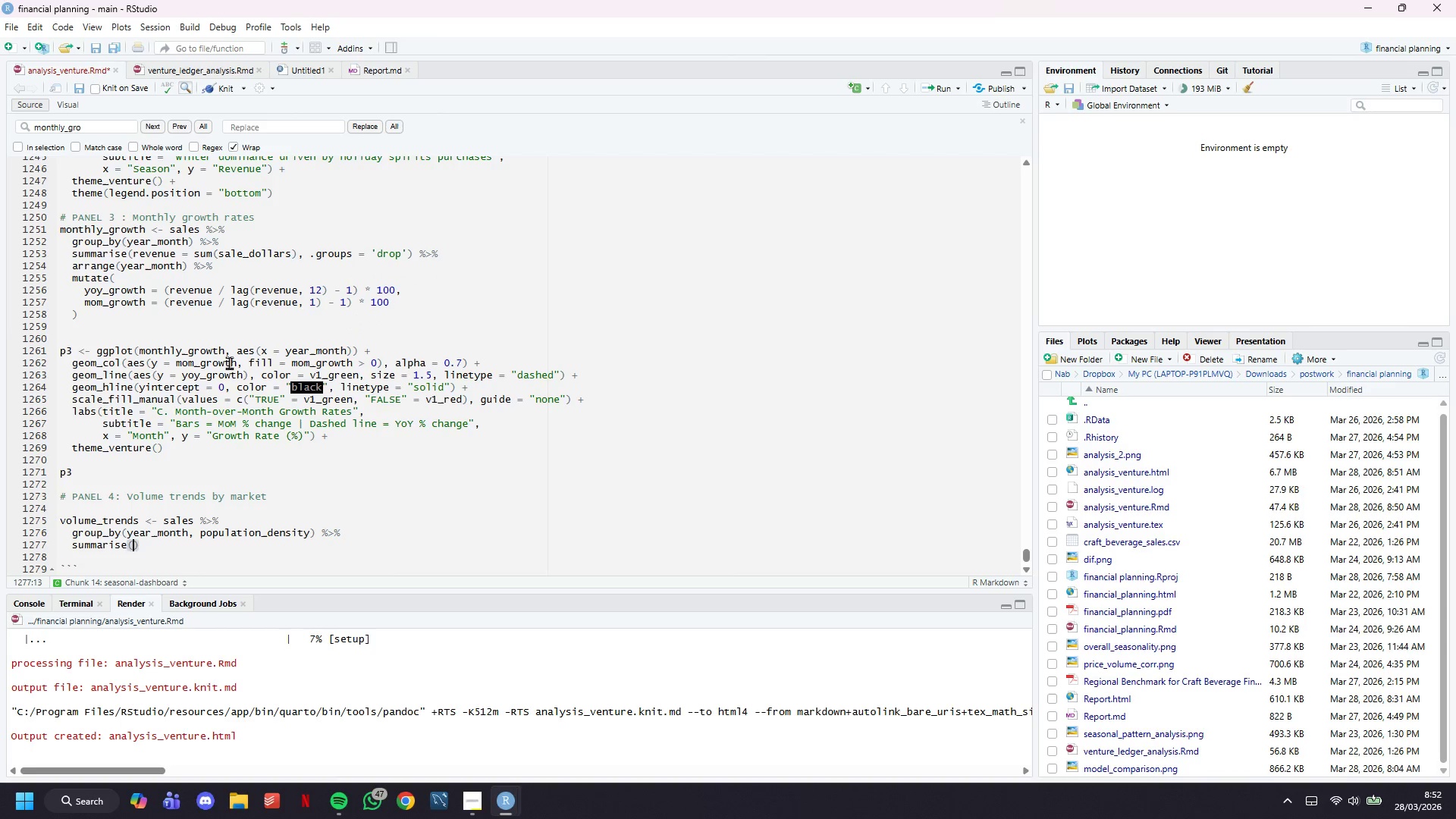 
key(Enter)
 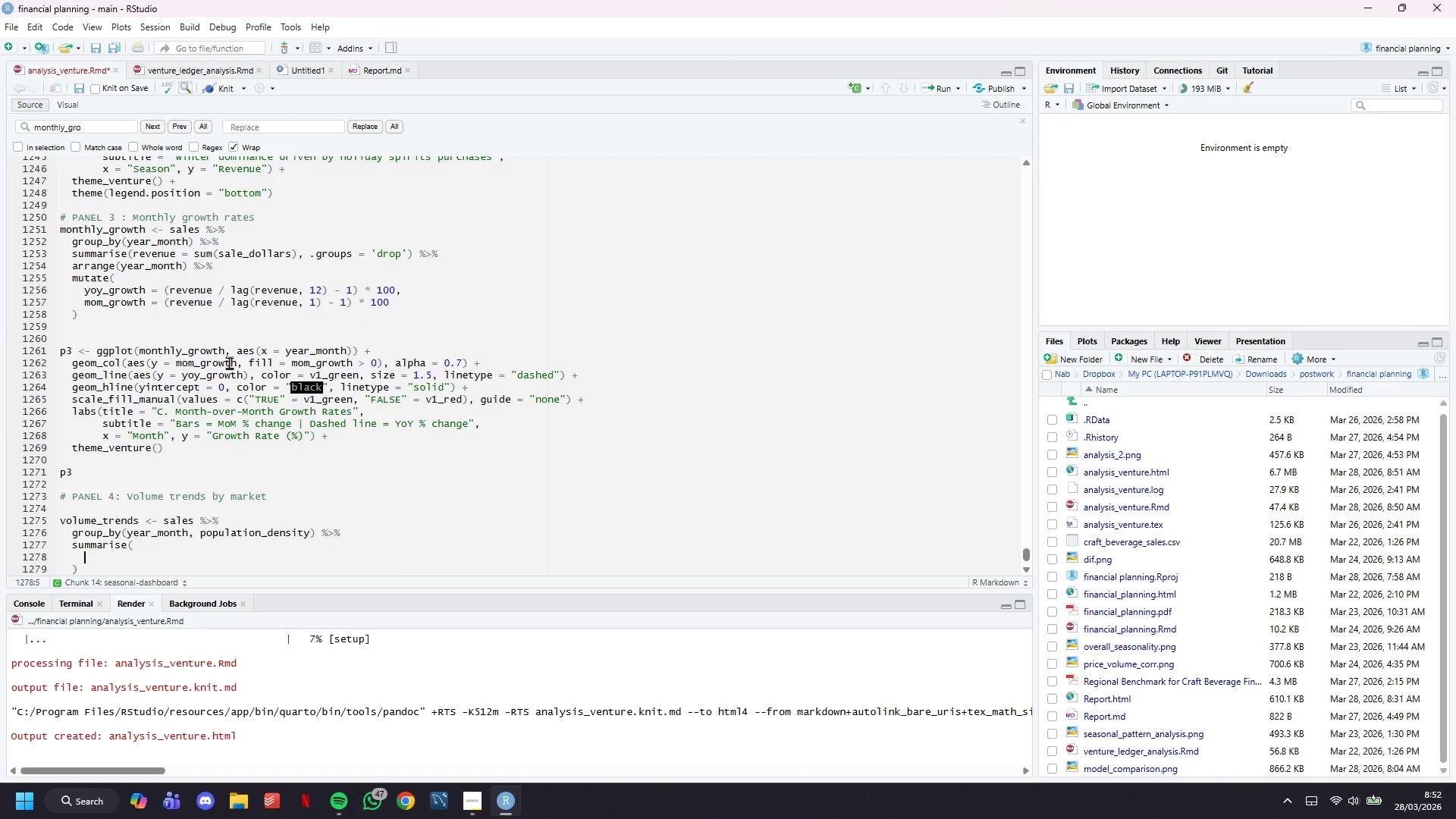 
type(total_bottles = sumZ()
key(Backspace)
key(Backspace)
type(s)
key(Backspace)
type((bottles_sold)
 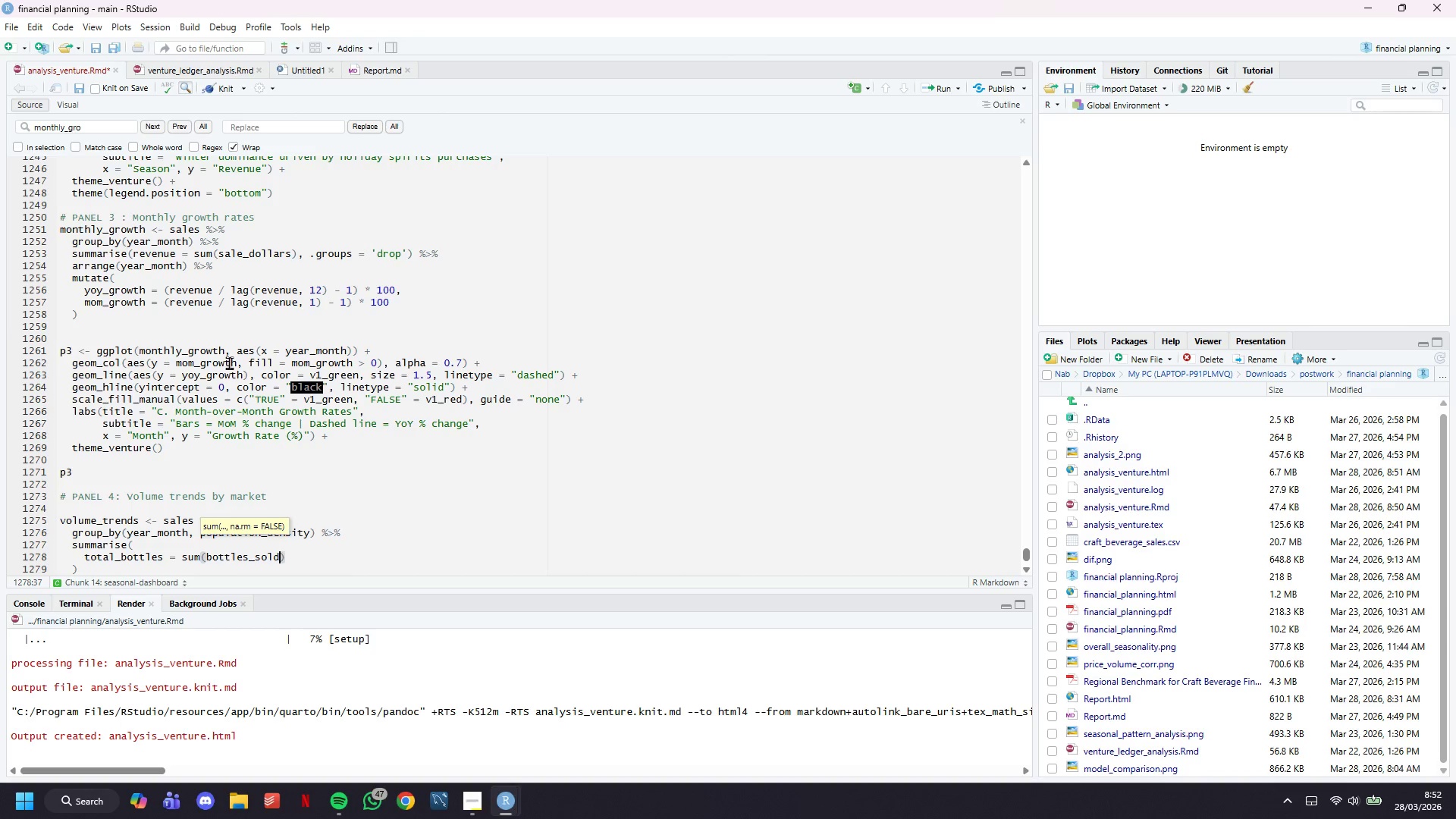 
key(ArrowRight)
 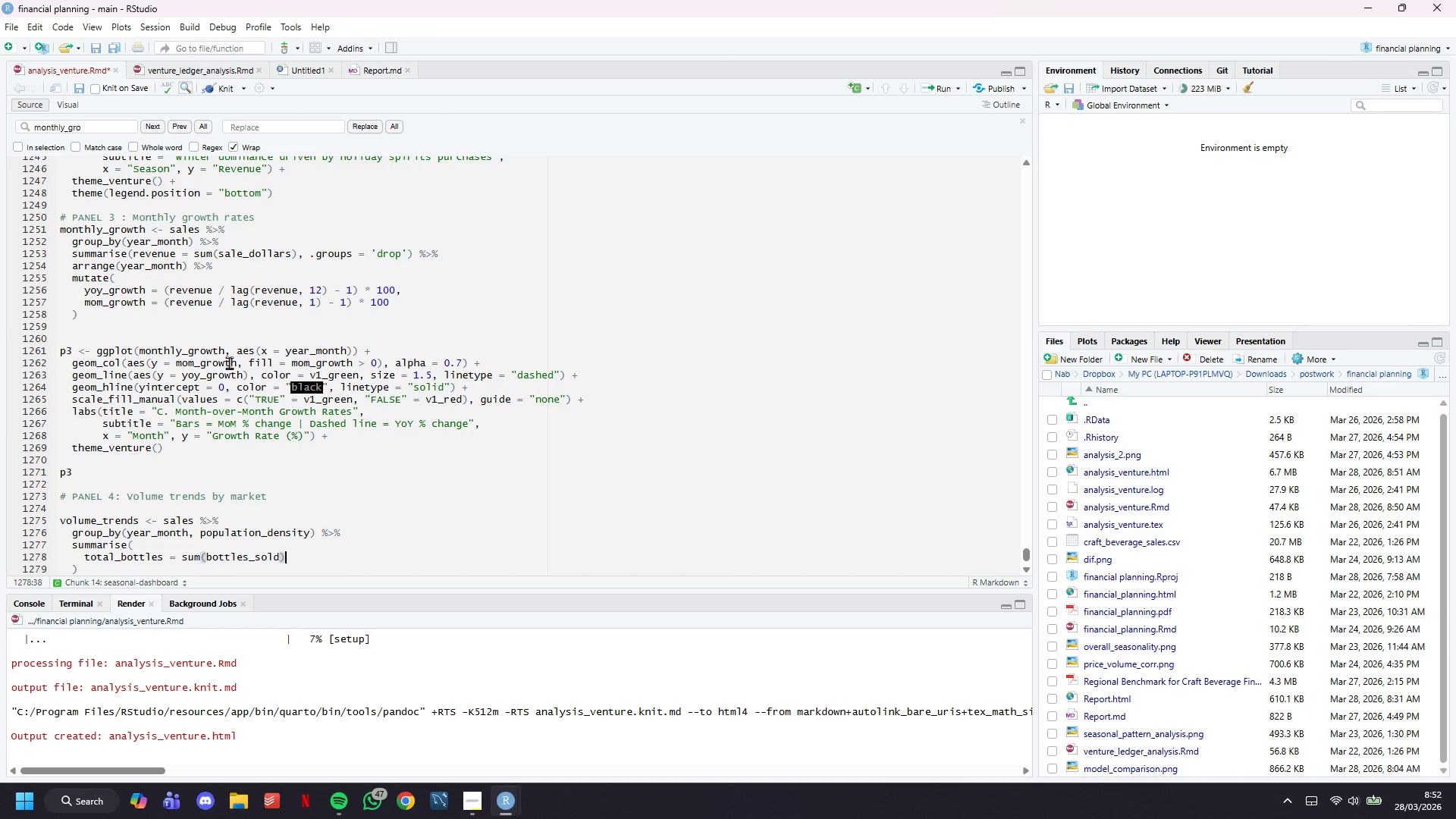 
key(Comma)
 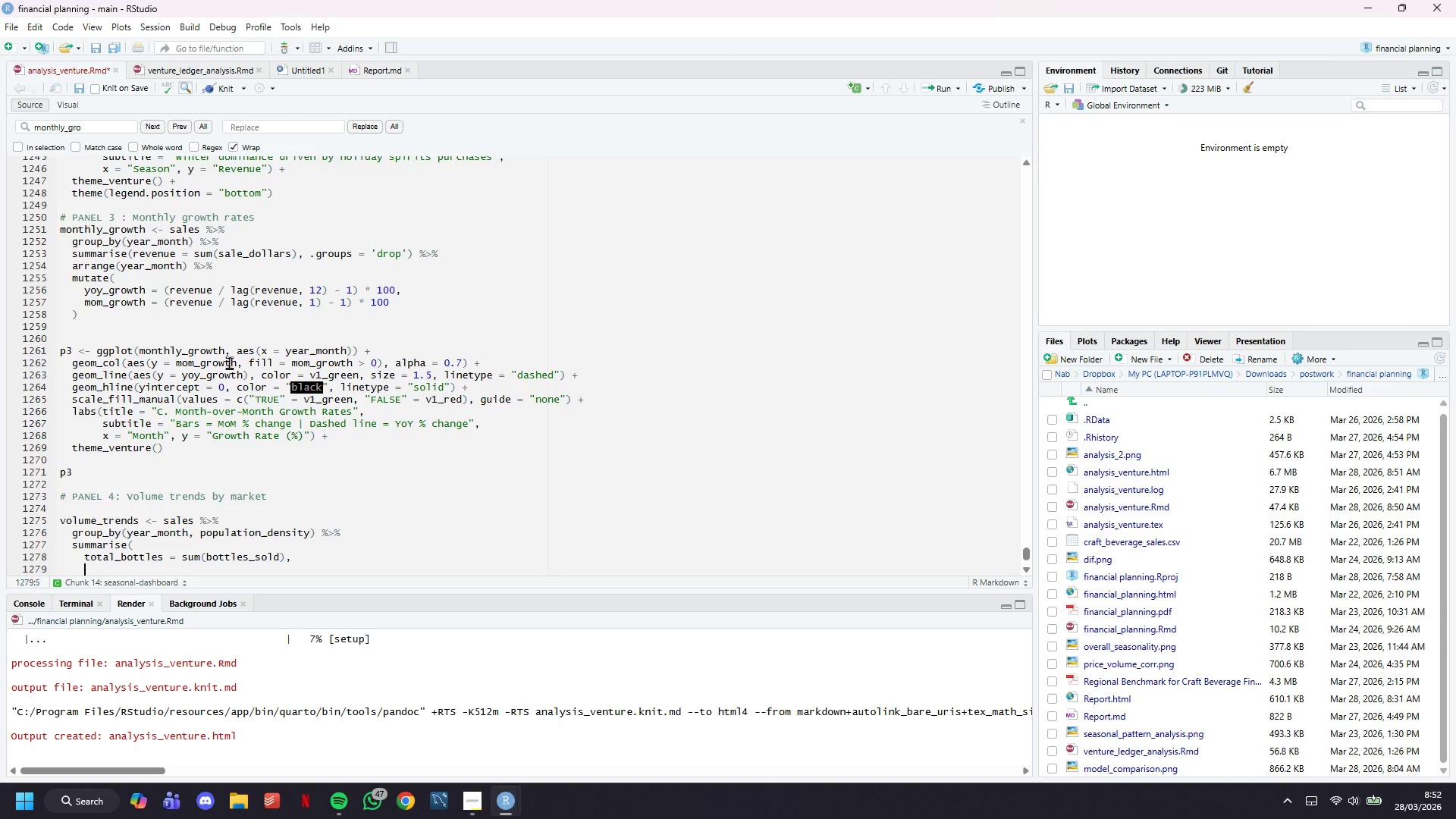 
key(Enter)
 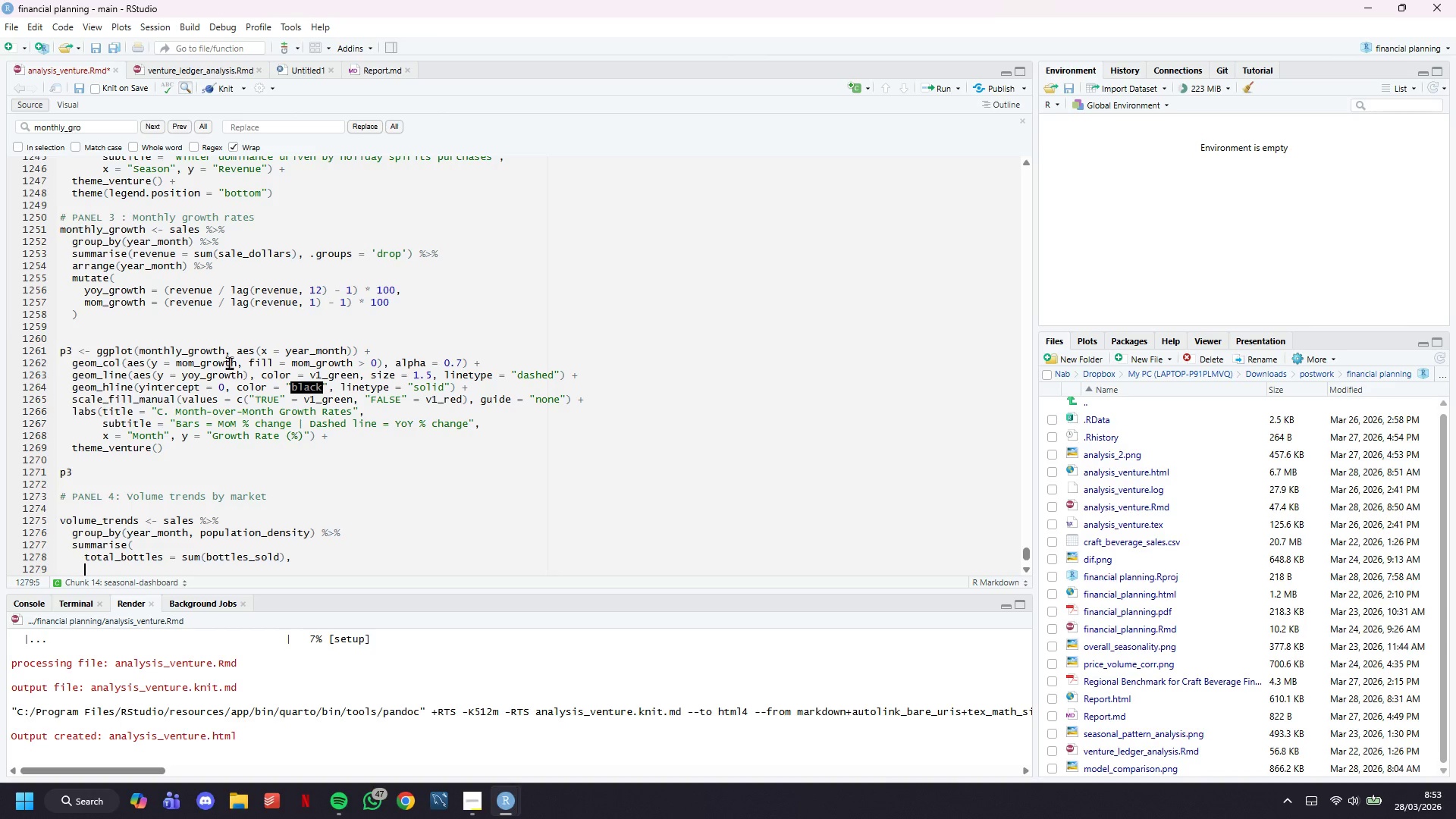 
type(total_liters = sum(volume_sold_liters)
 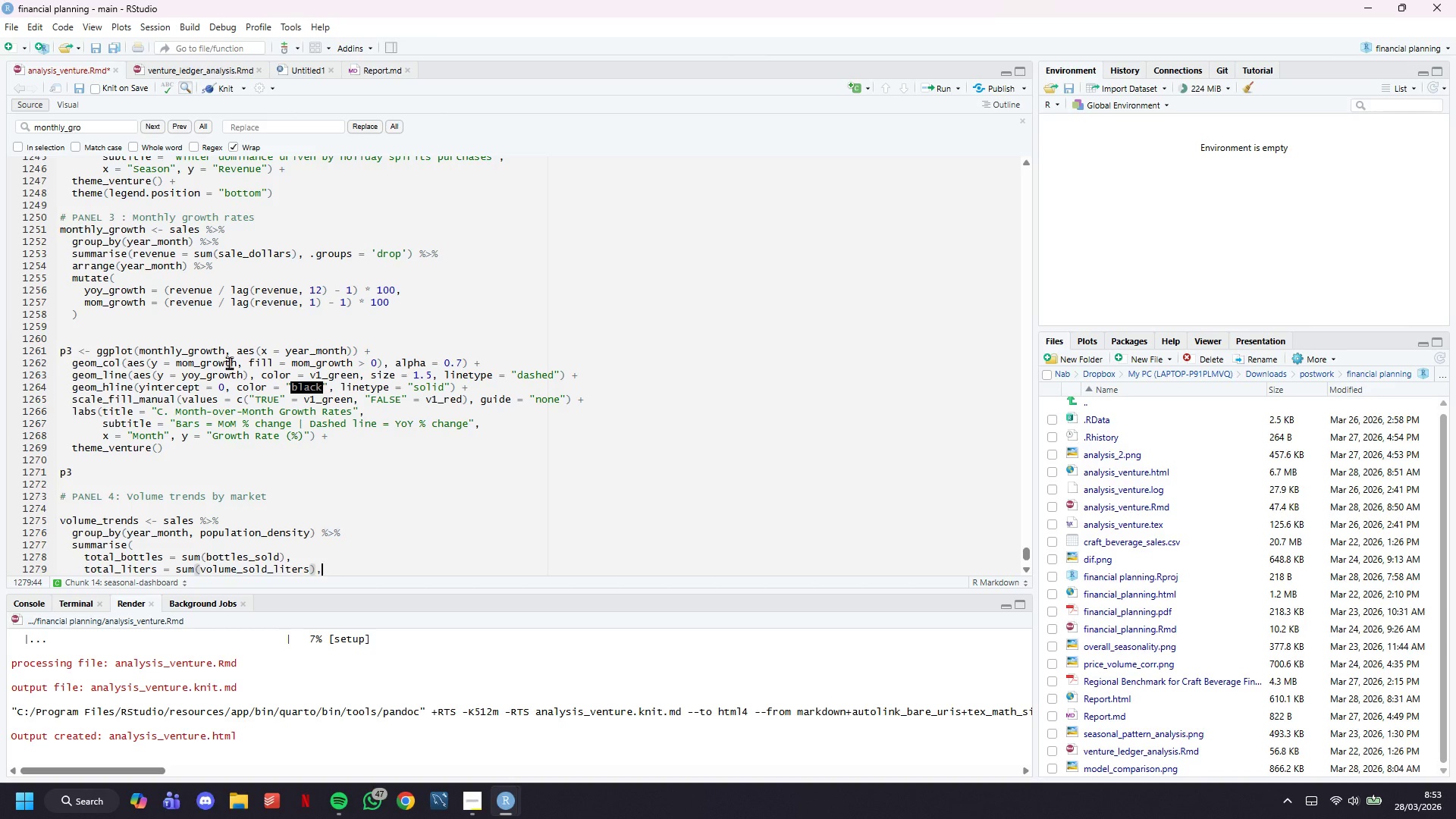 
 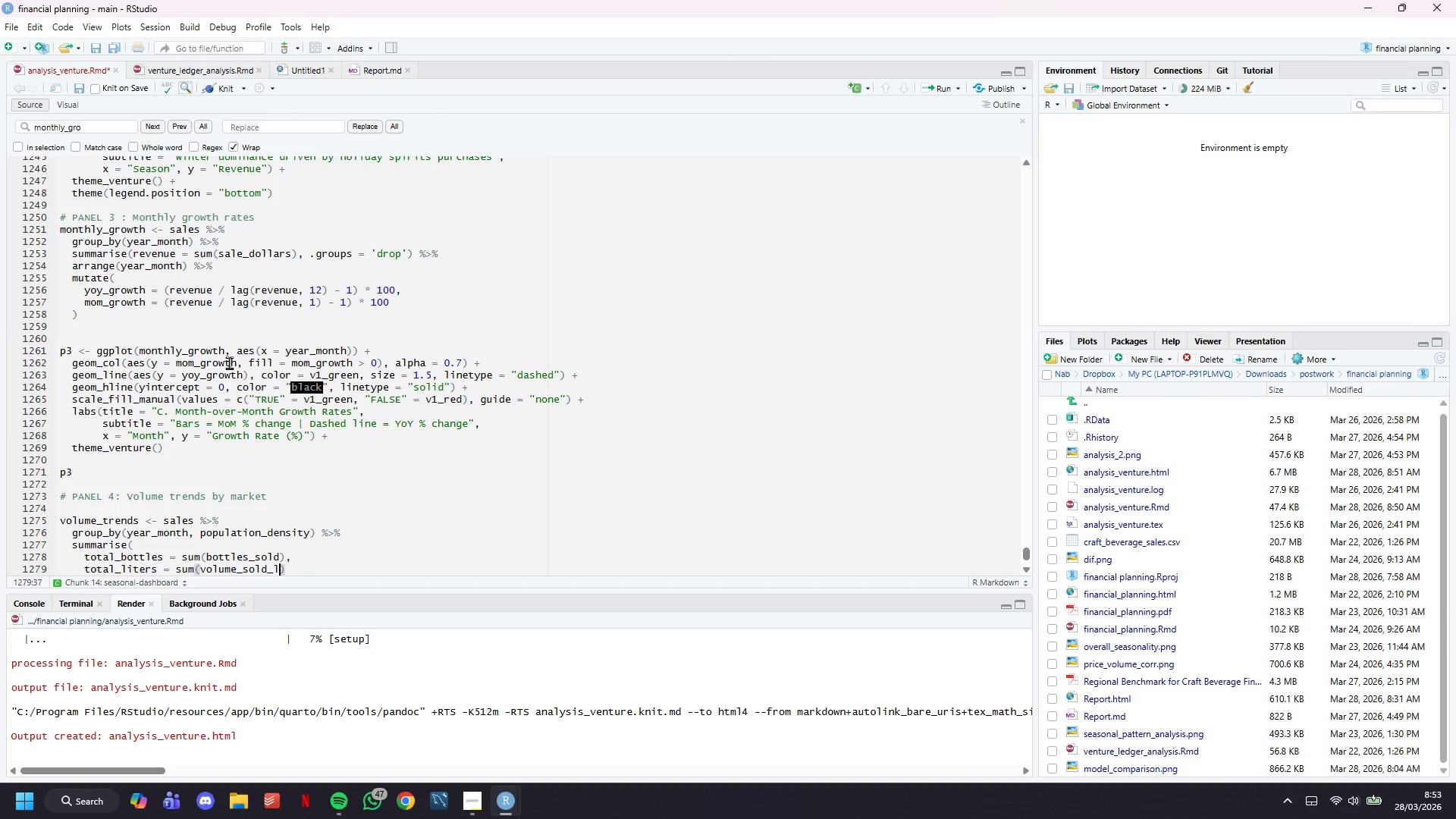 
key(ArrowRight)
 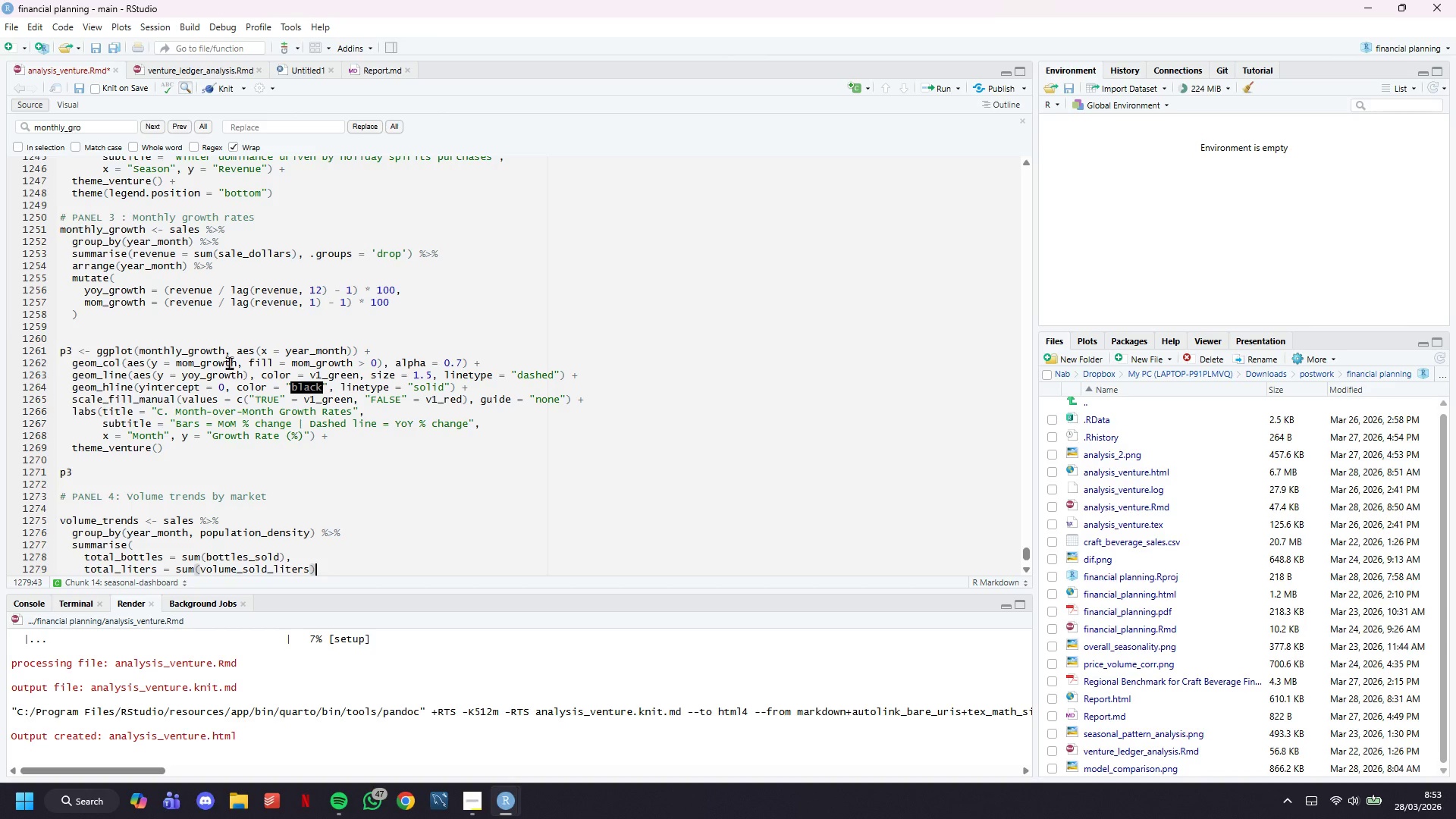 
key(Comma)
 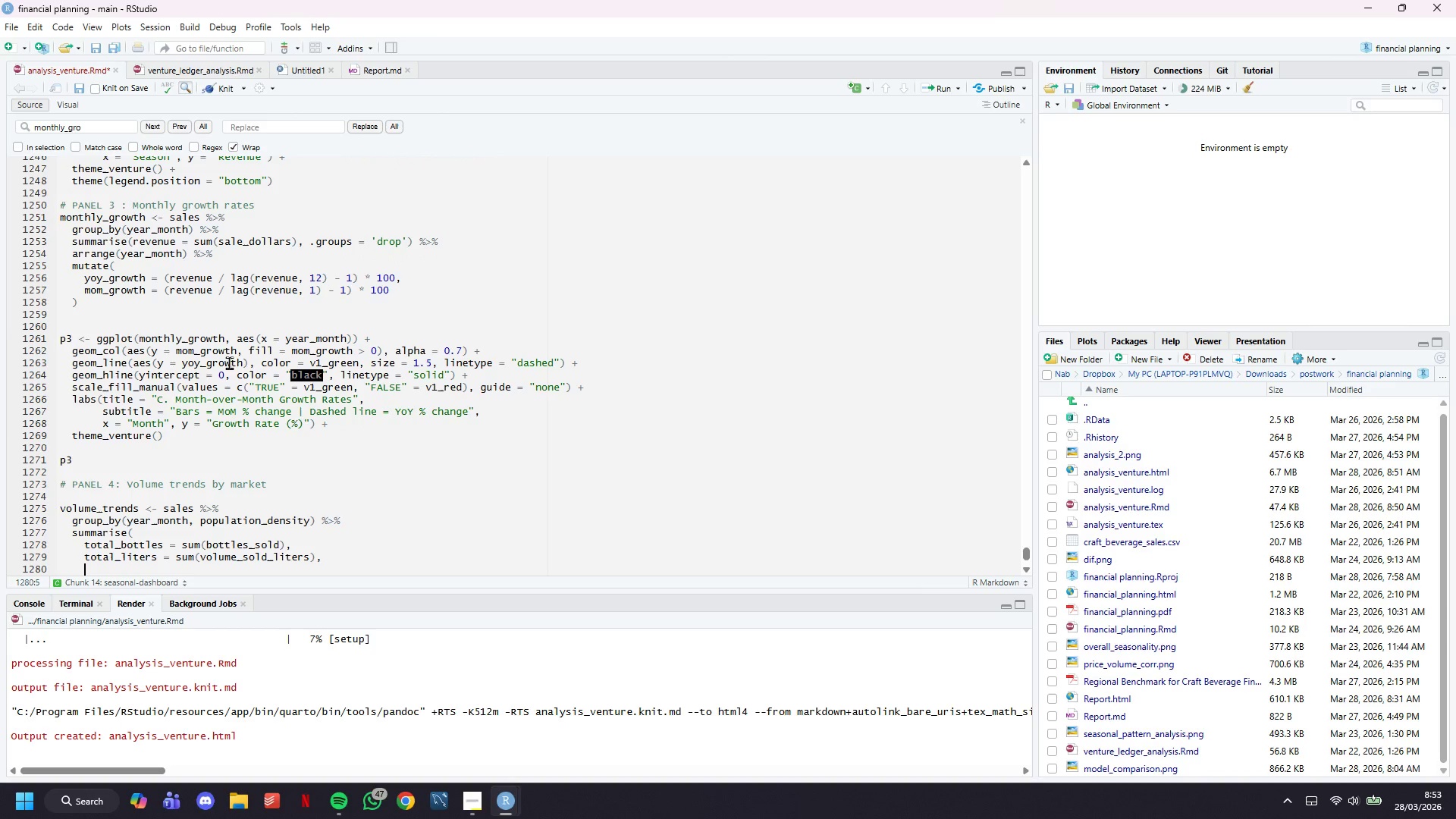 
key(Enter)
 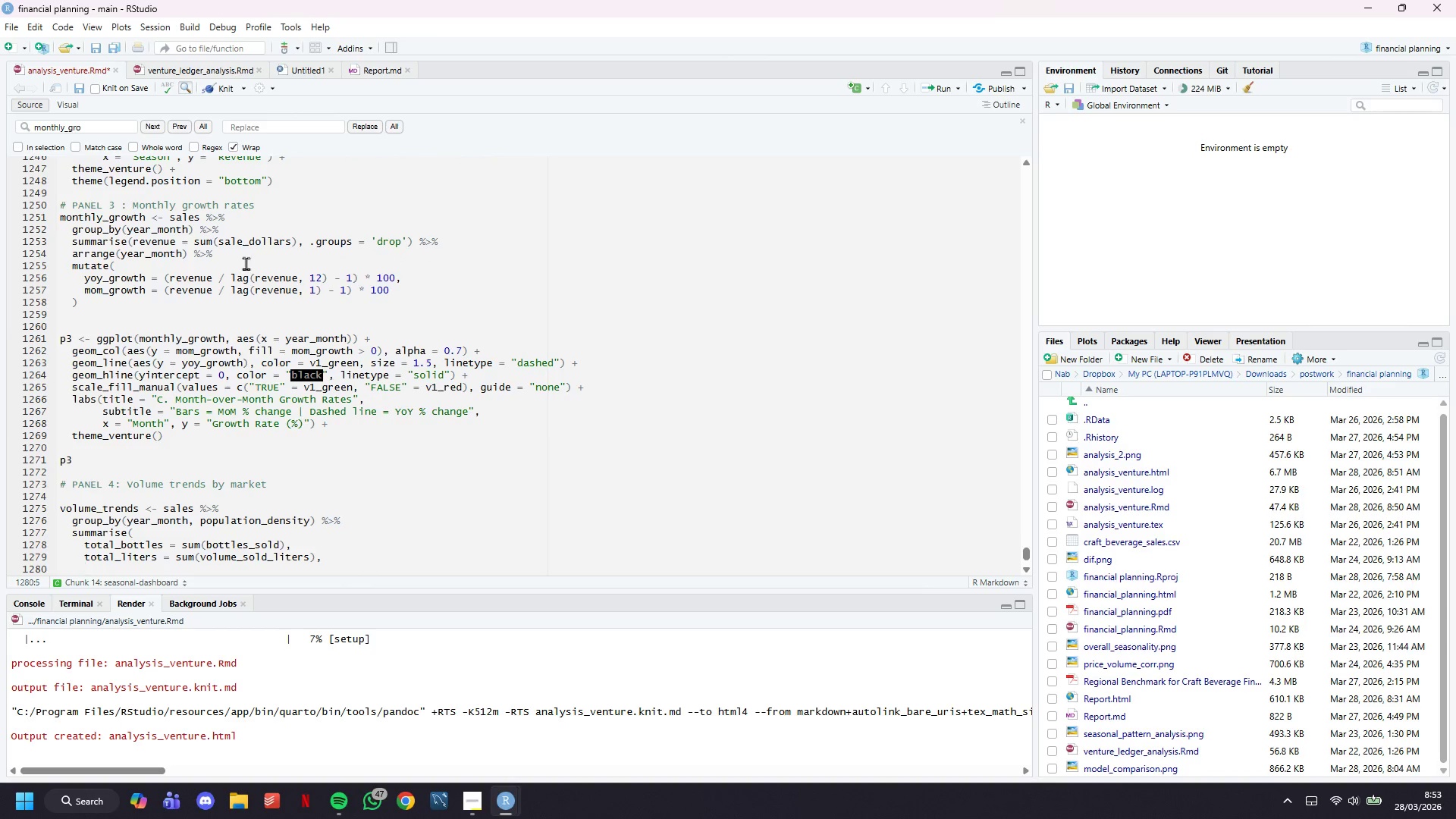 
scroll: coordinate [246, 263], scroll_direction: down, amount: 6.0
 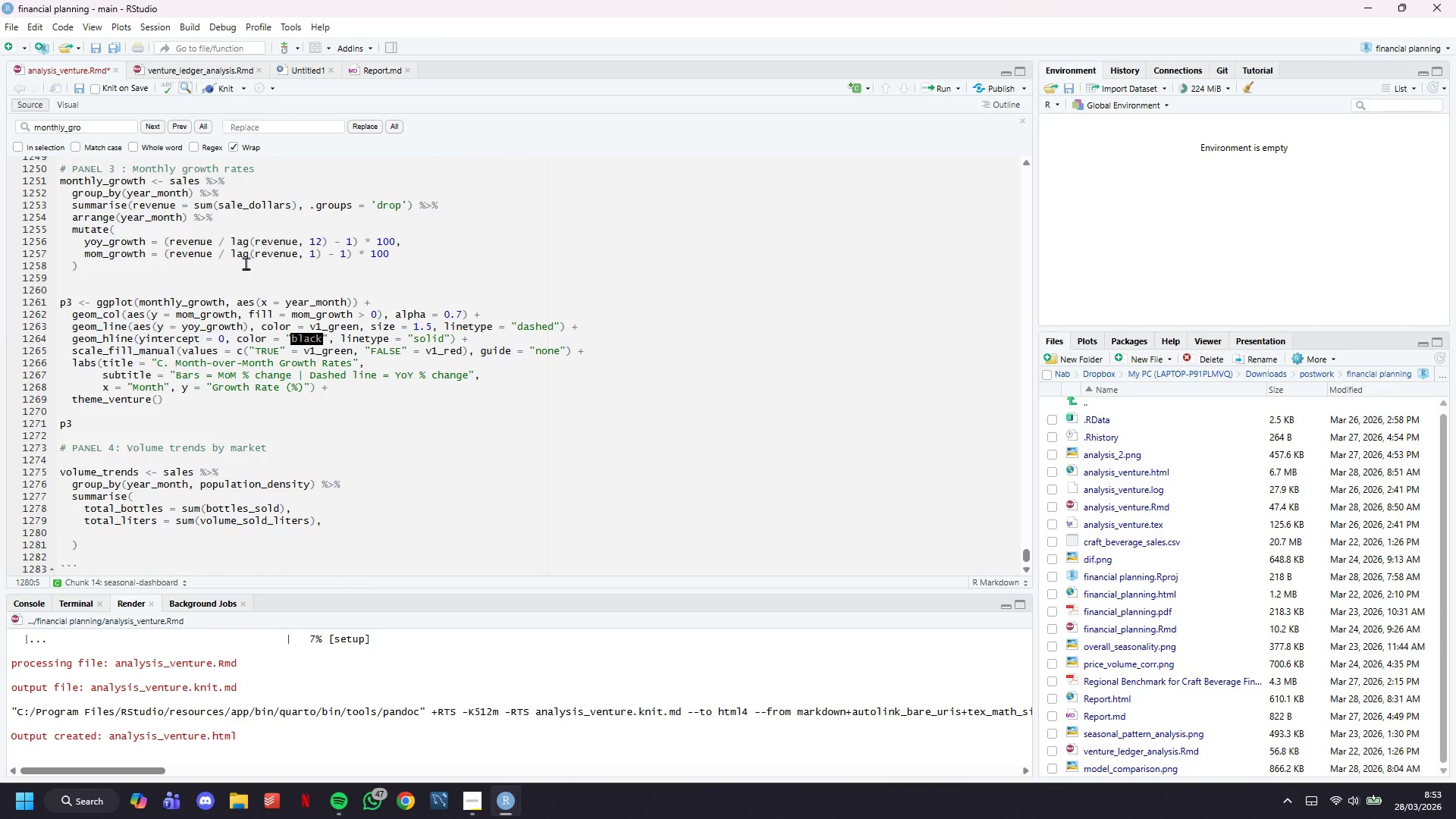 
type(.groups = 'drp)
key(Backspace)
type(op')
 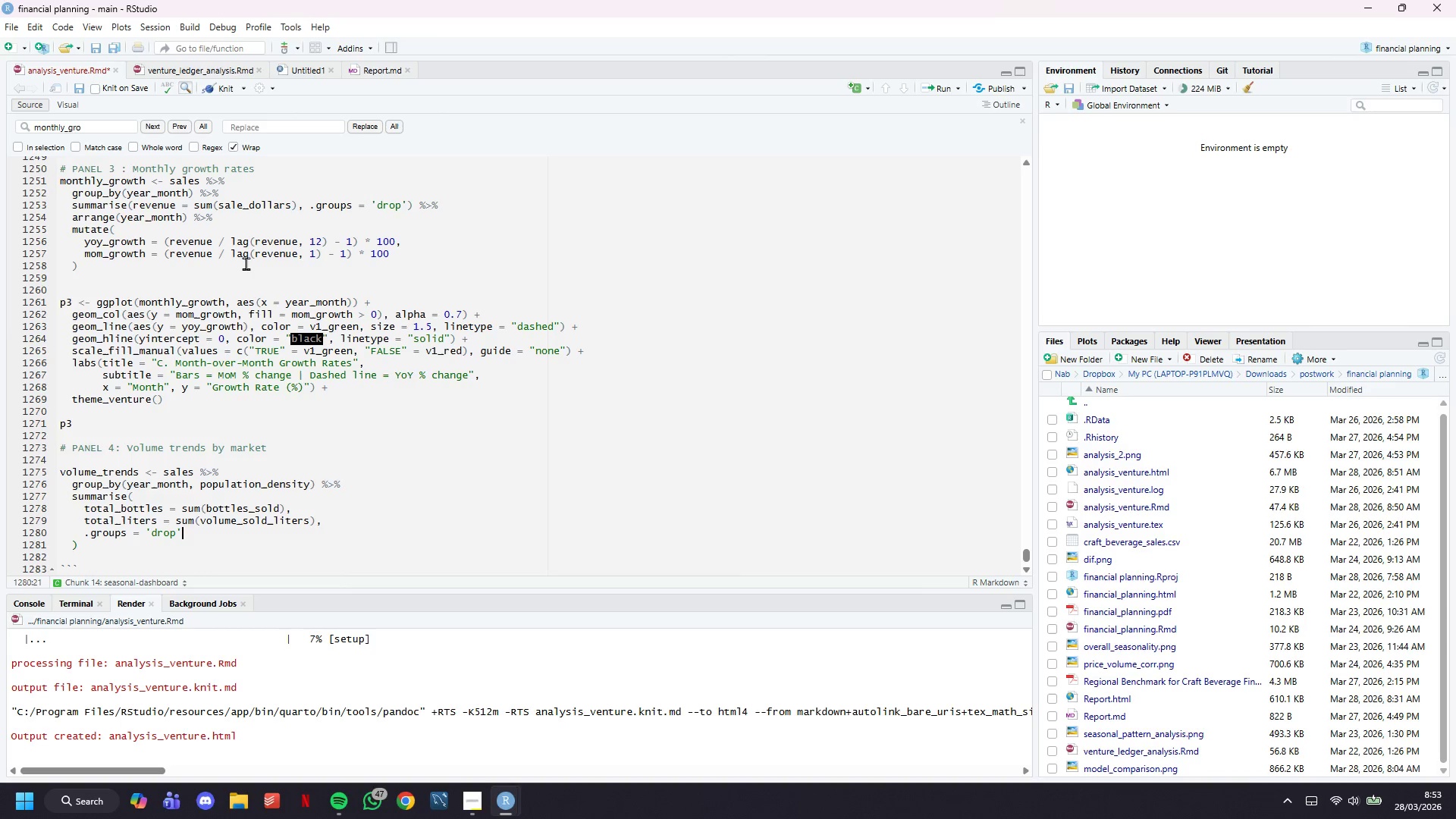 
key(ArrowDown)
 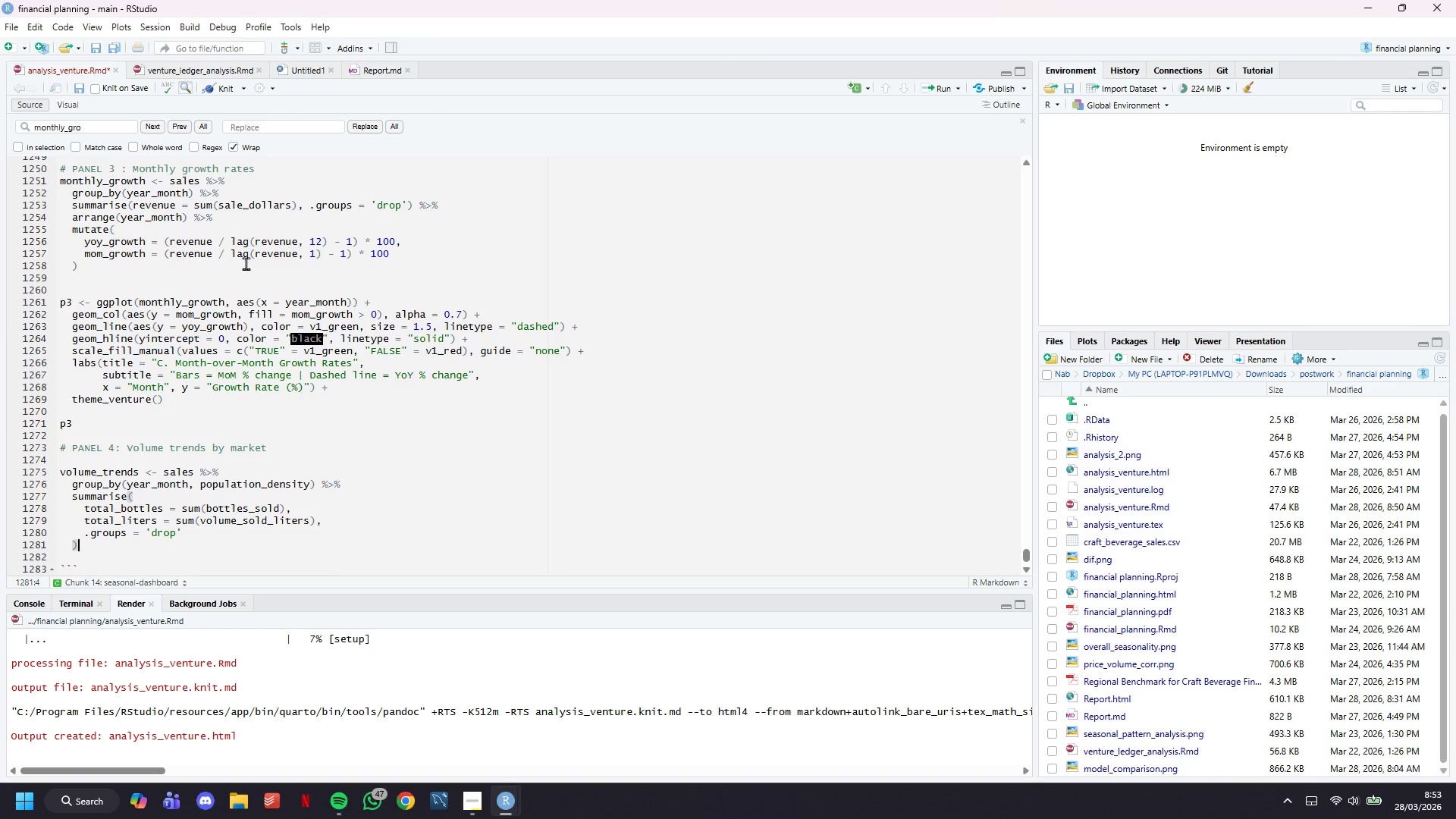 
key(Enter)
 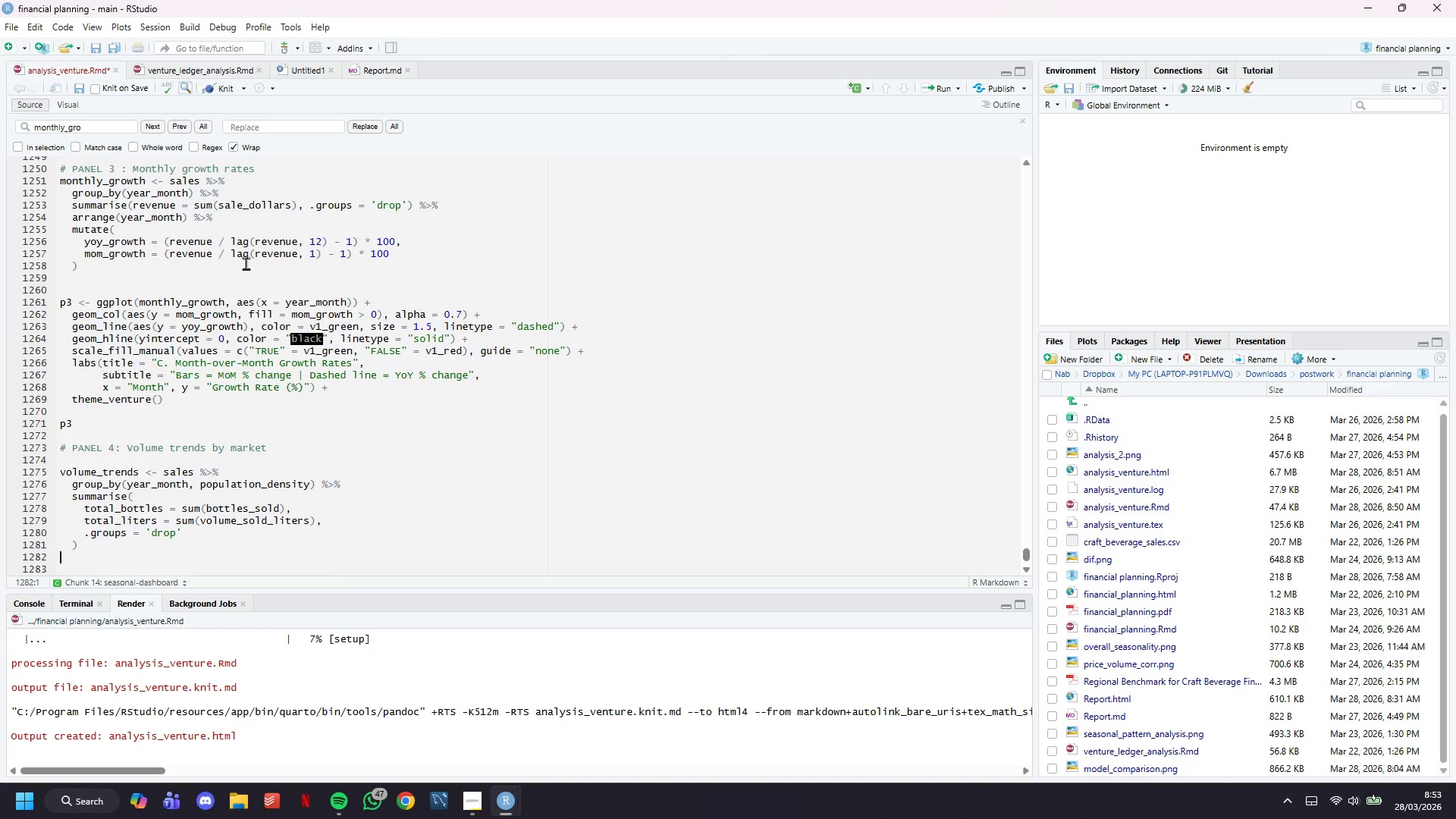 
key(Enter)
 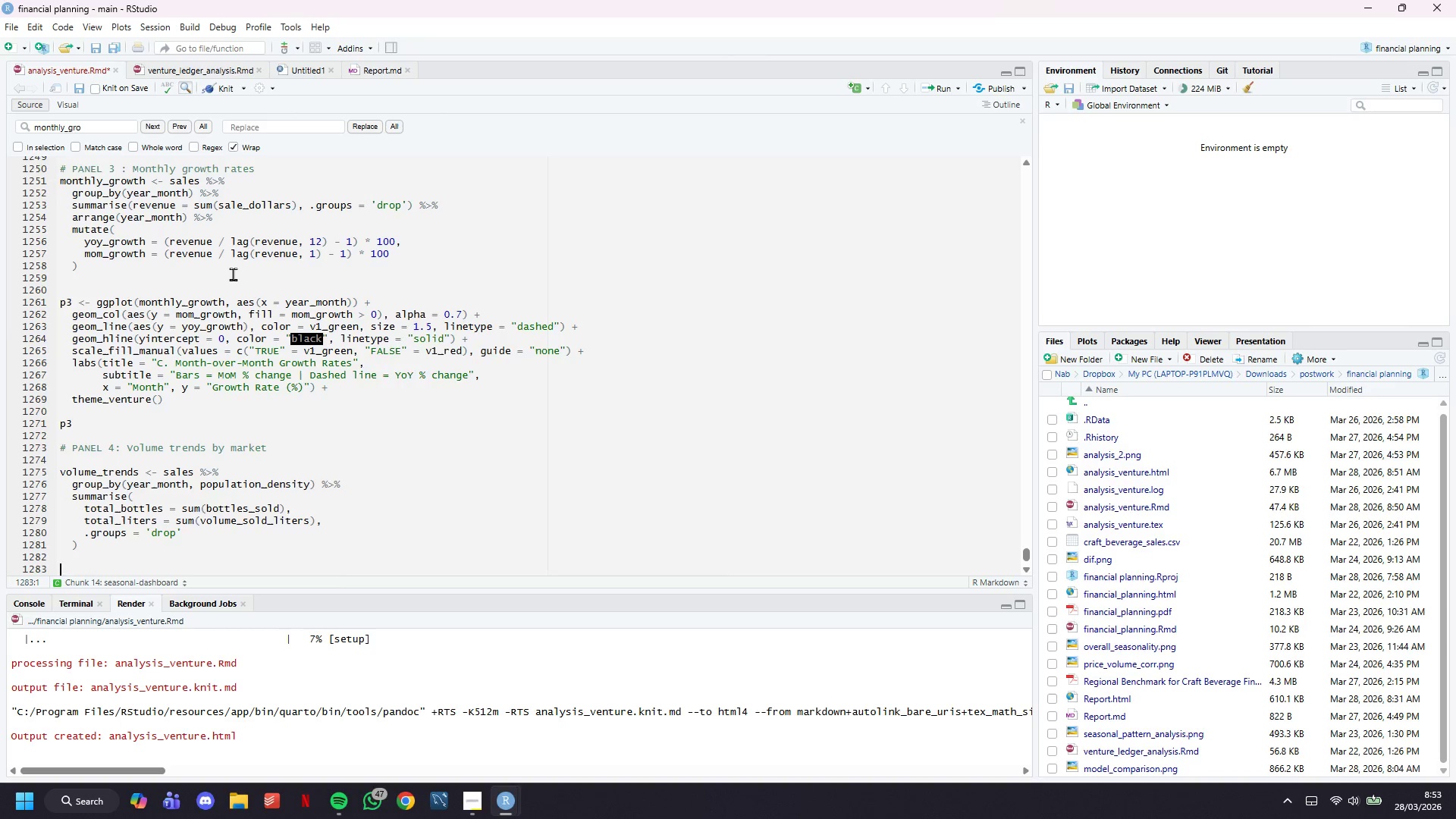 
scroll: coordinate [229, 296], scroll_direction: down, amount: 8.0
 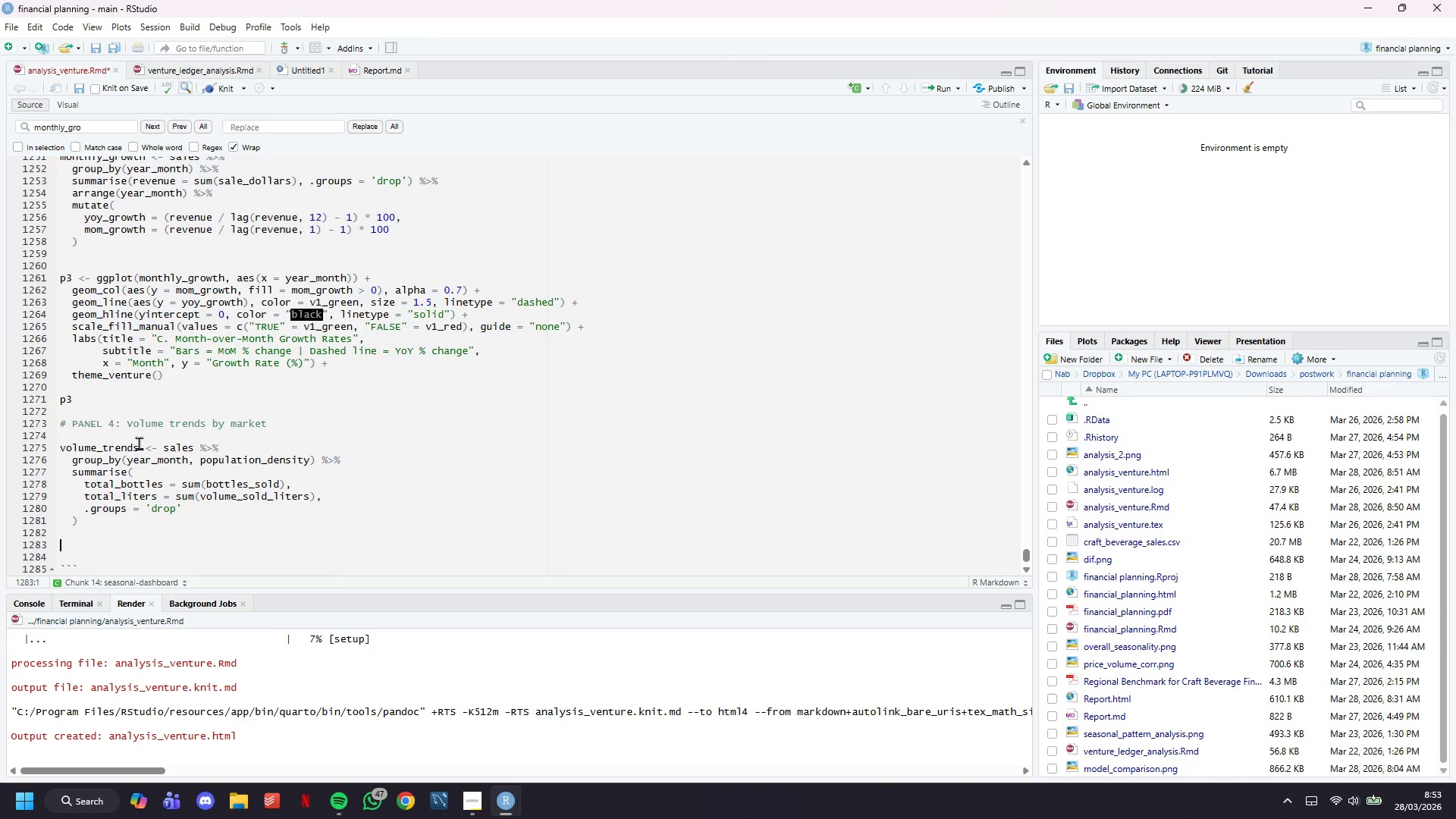 
left_click([139, 443])
 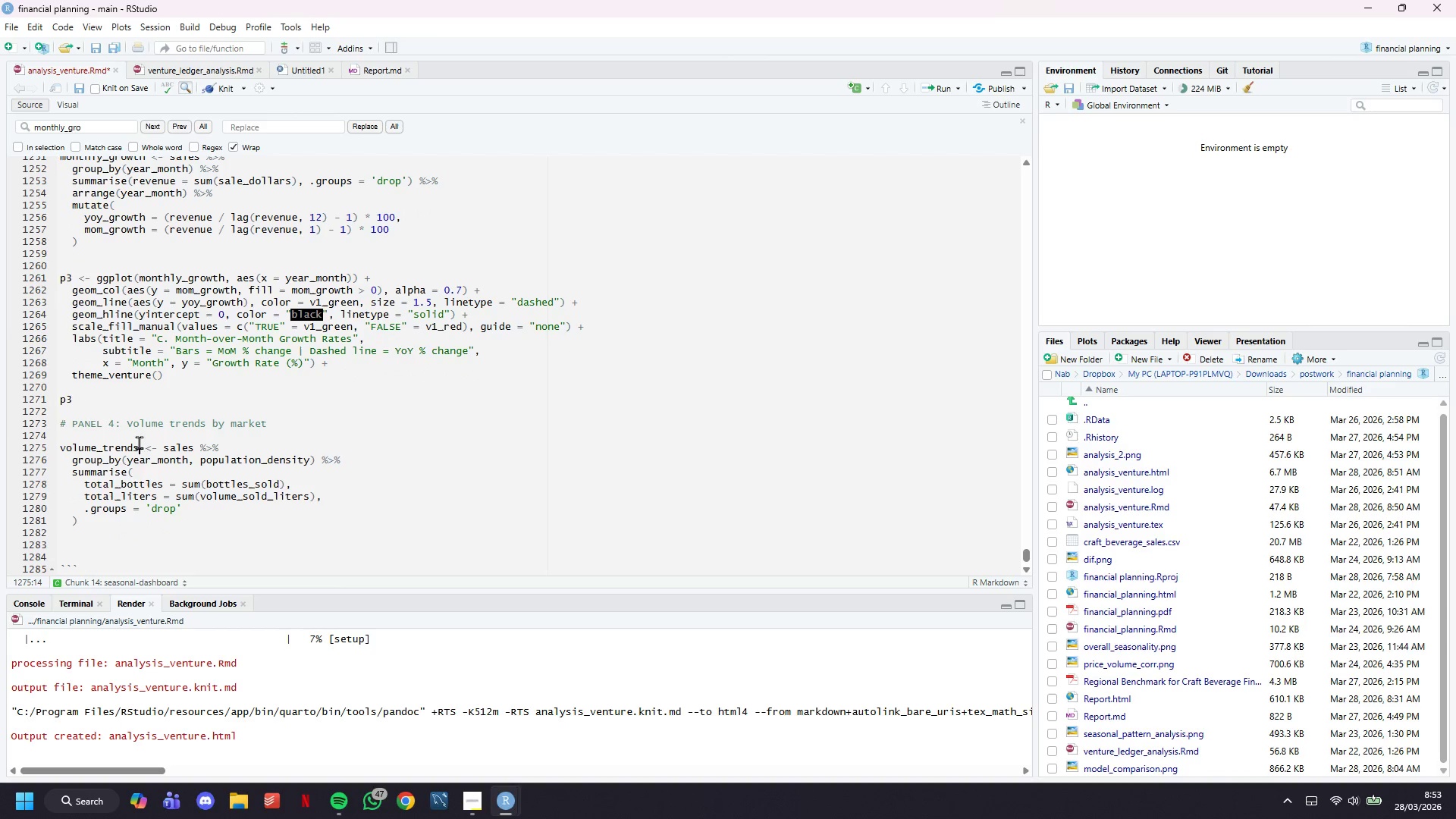 
left_click([139, 441])
 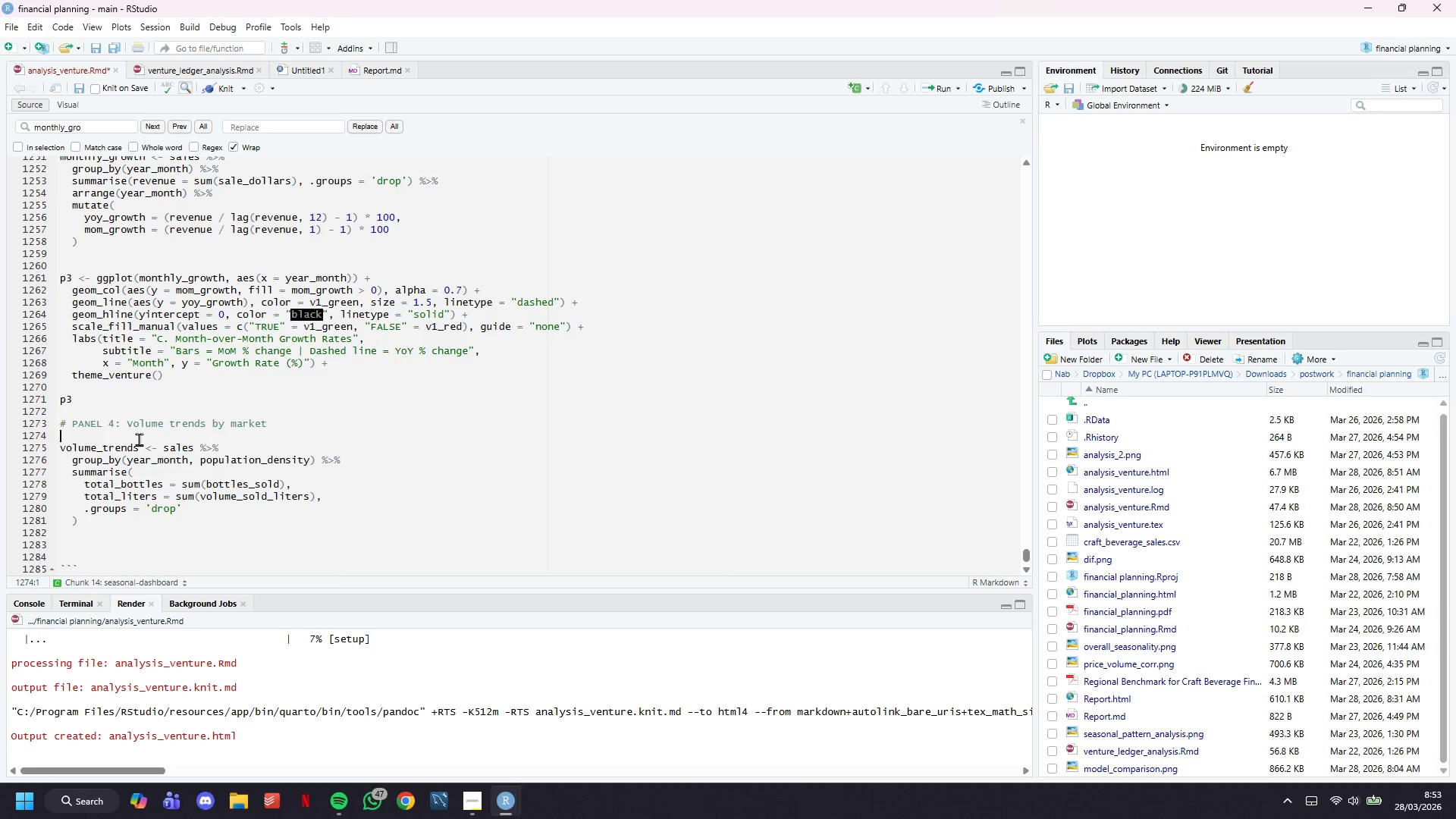 
key(Backspace)
 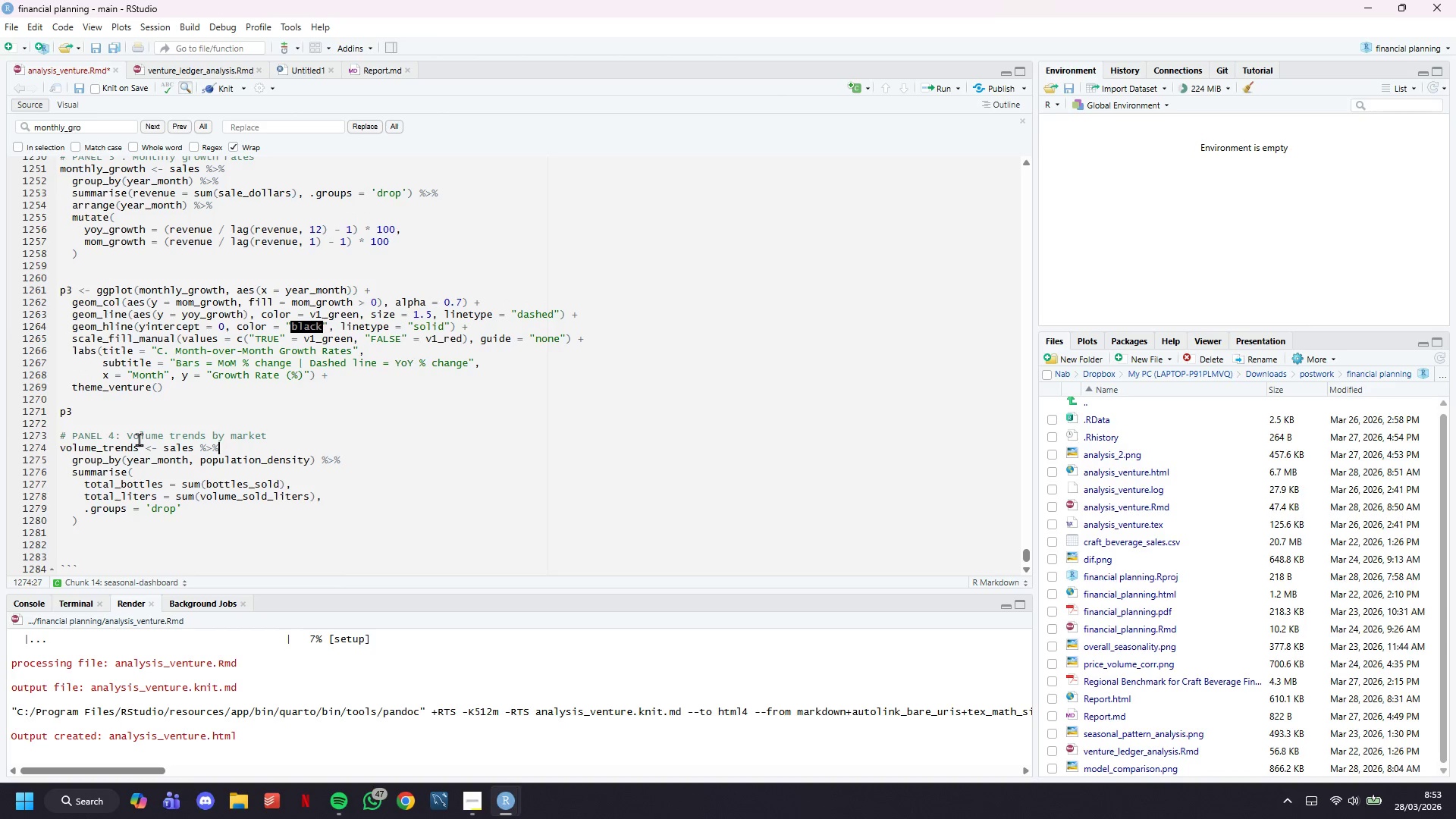 
key(ArrowDown)
 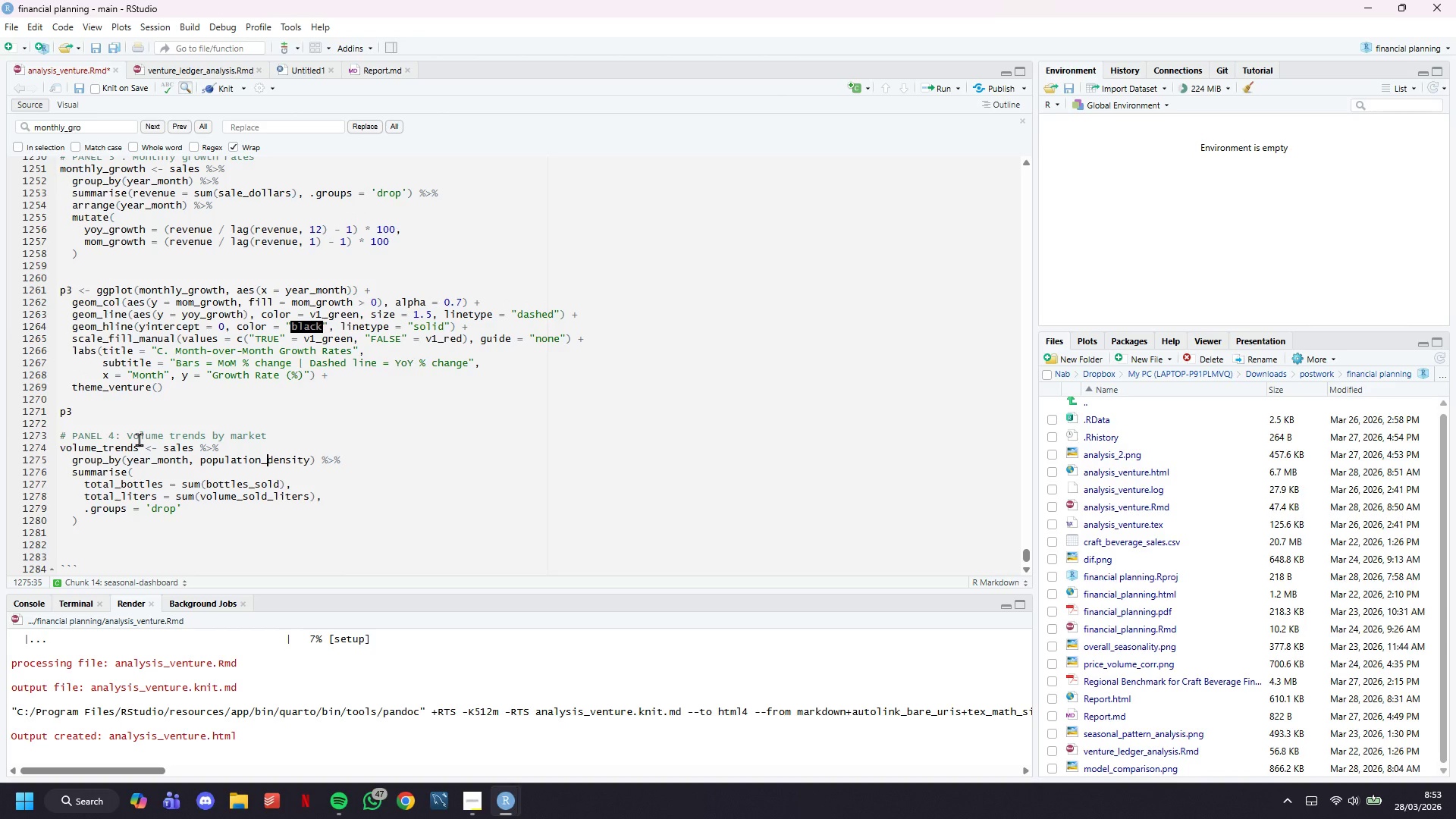 
key(ArrowDown)
 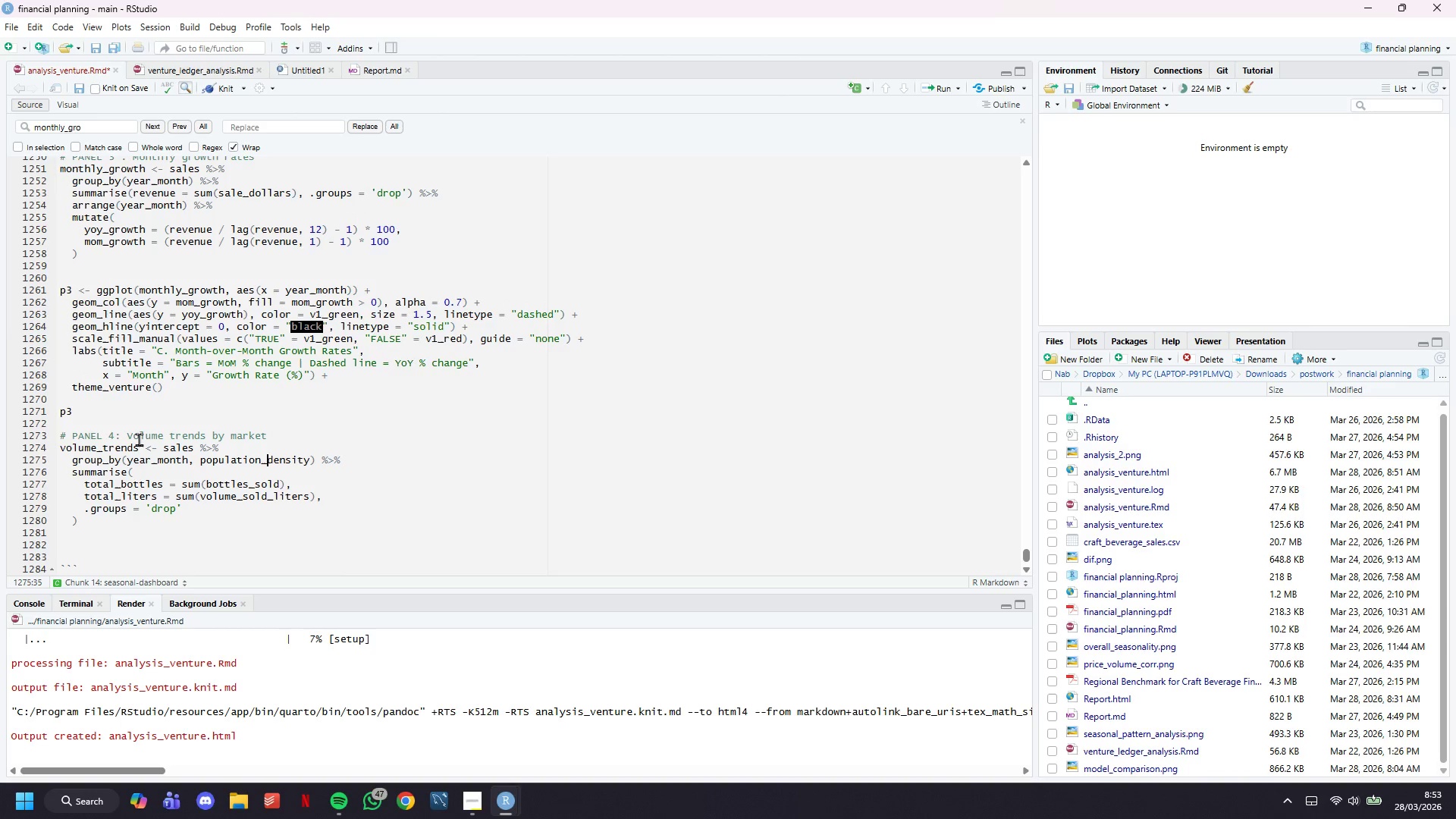 
key(ArrowDown)
 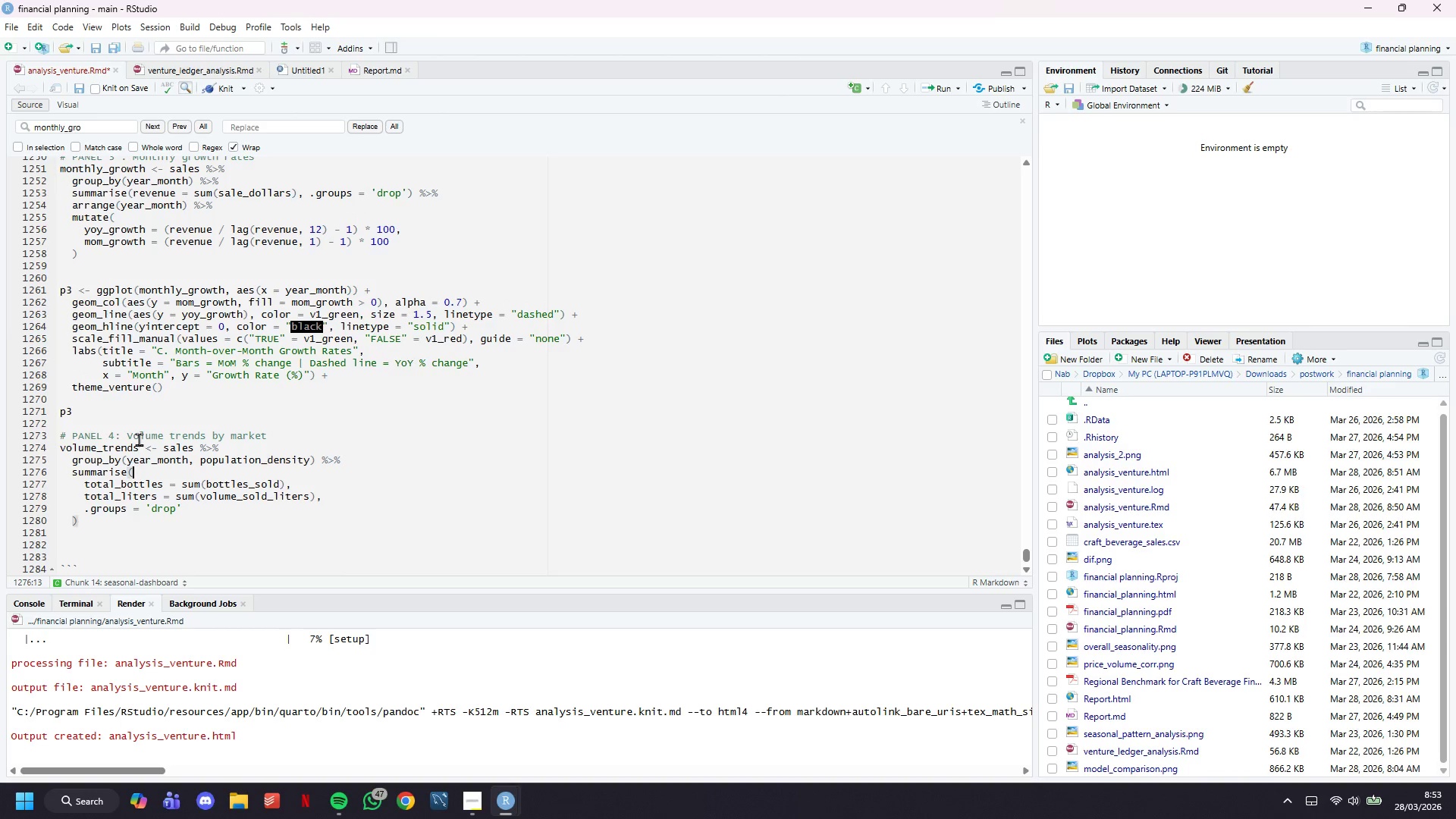 
key(ArrowDown)
 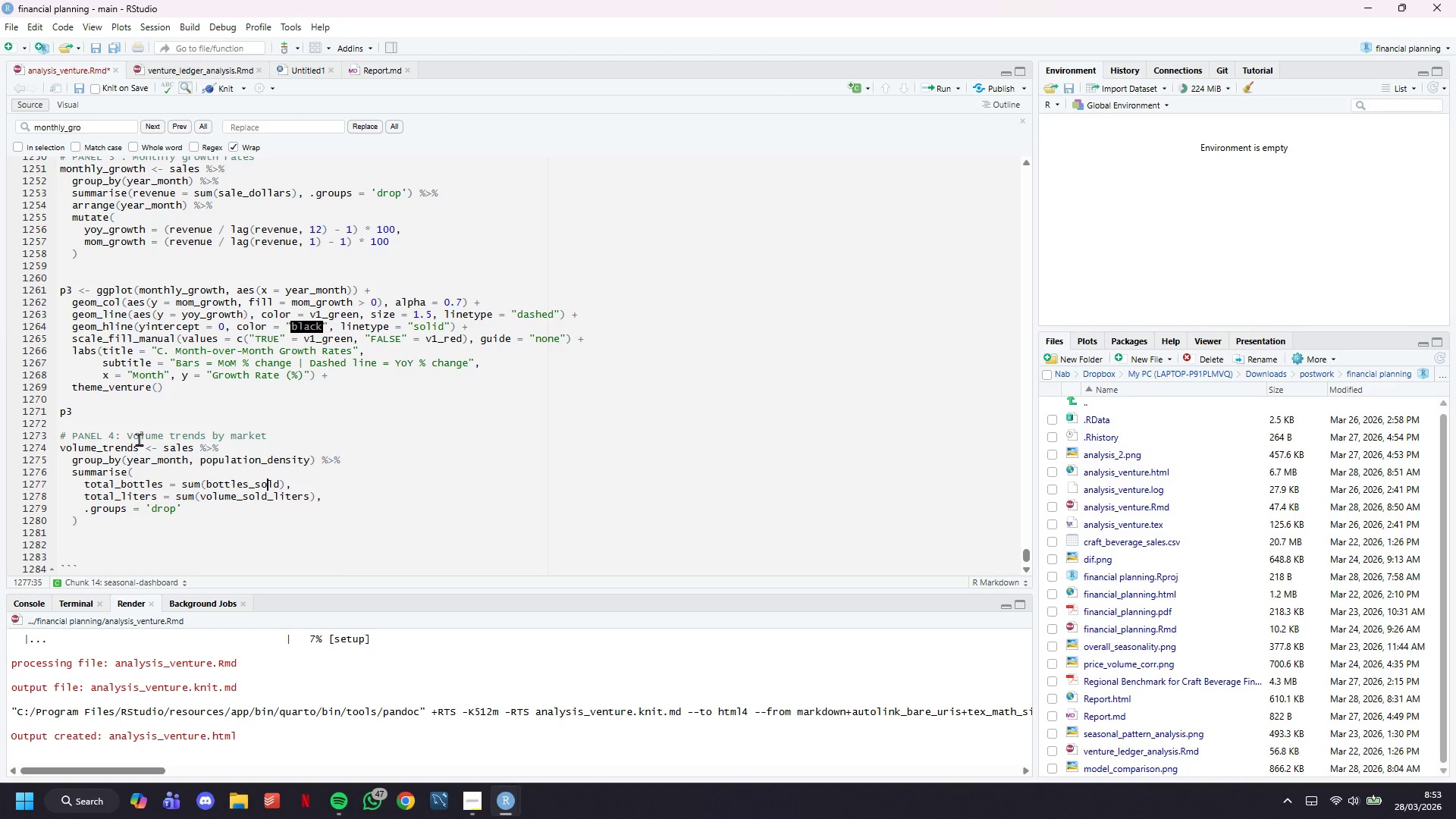 
key(ArrowDown)
 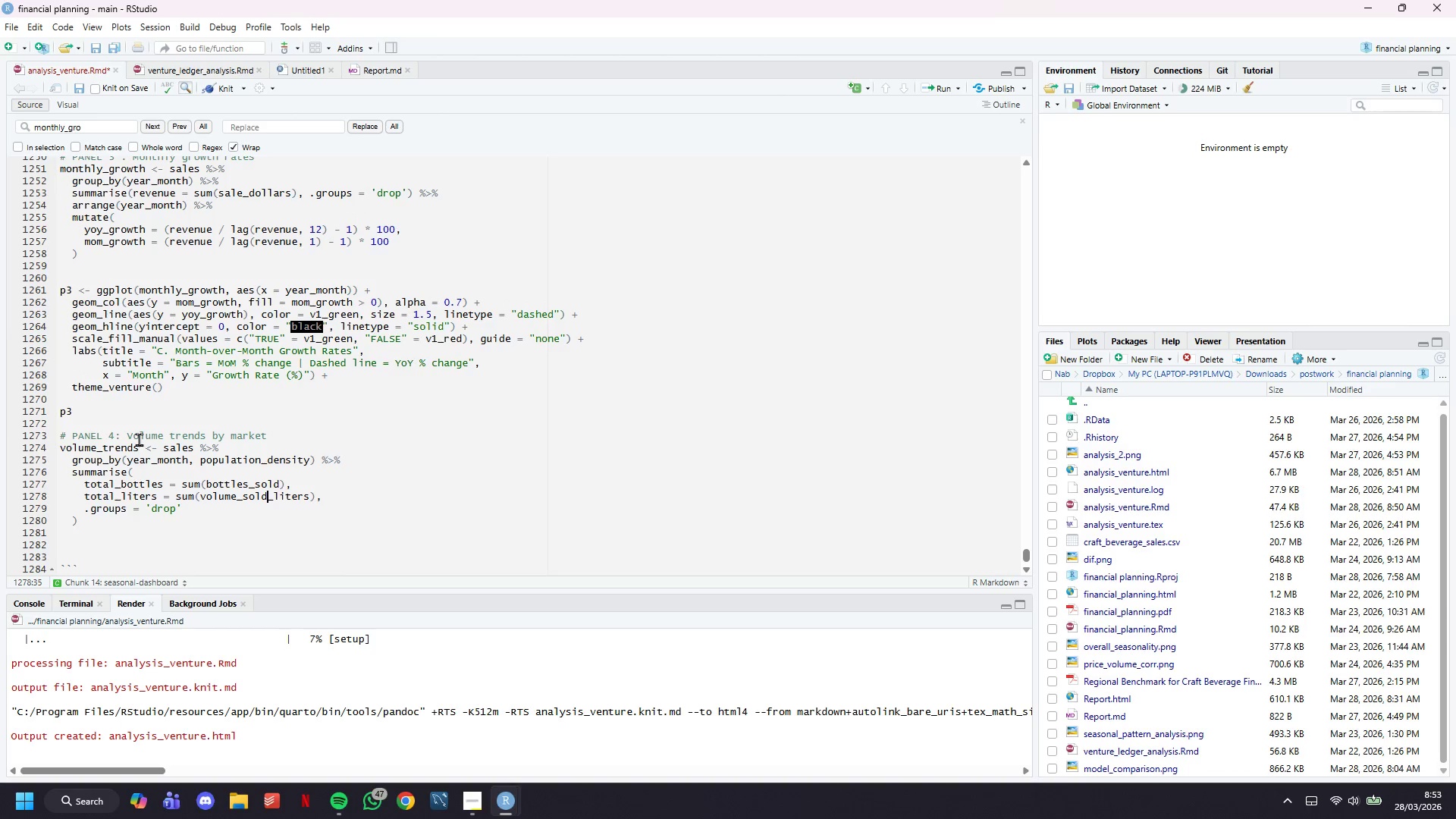 
key(ArrowDown)
 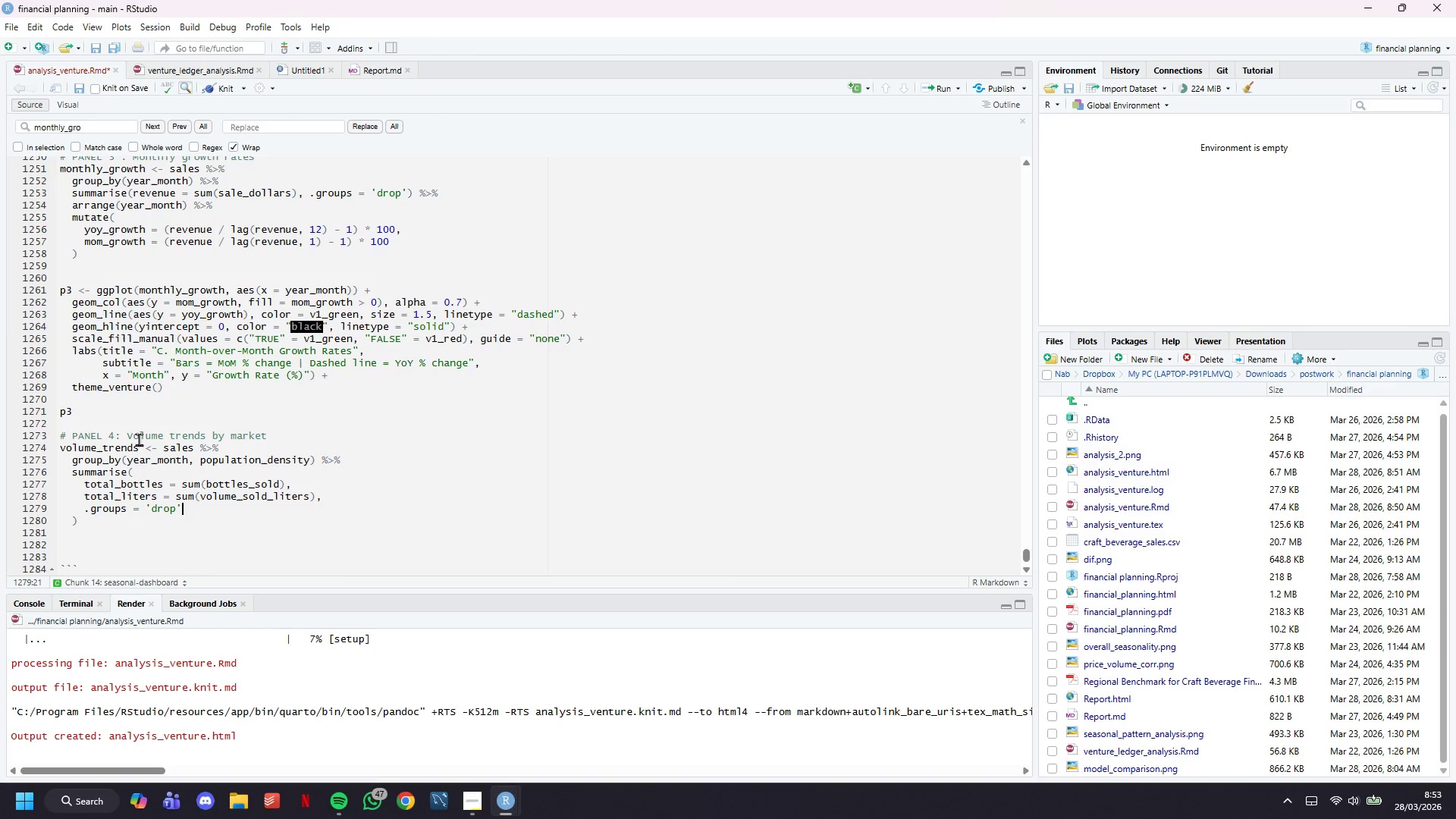 
key(ArrowDown)
 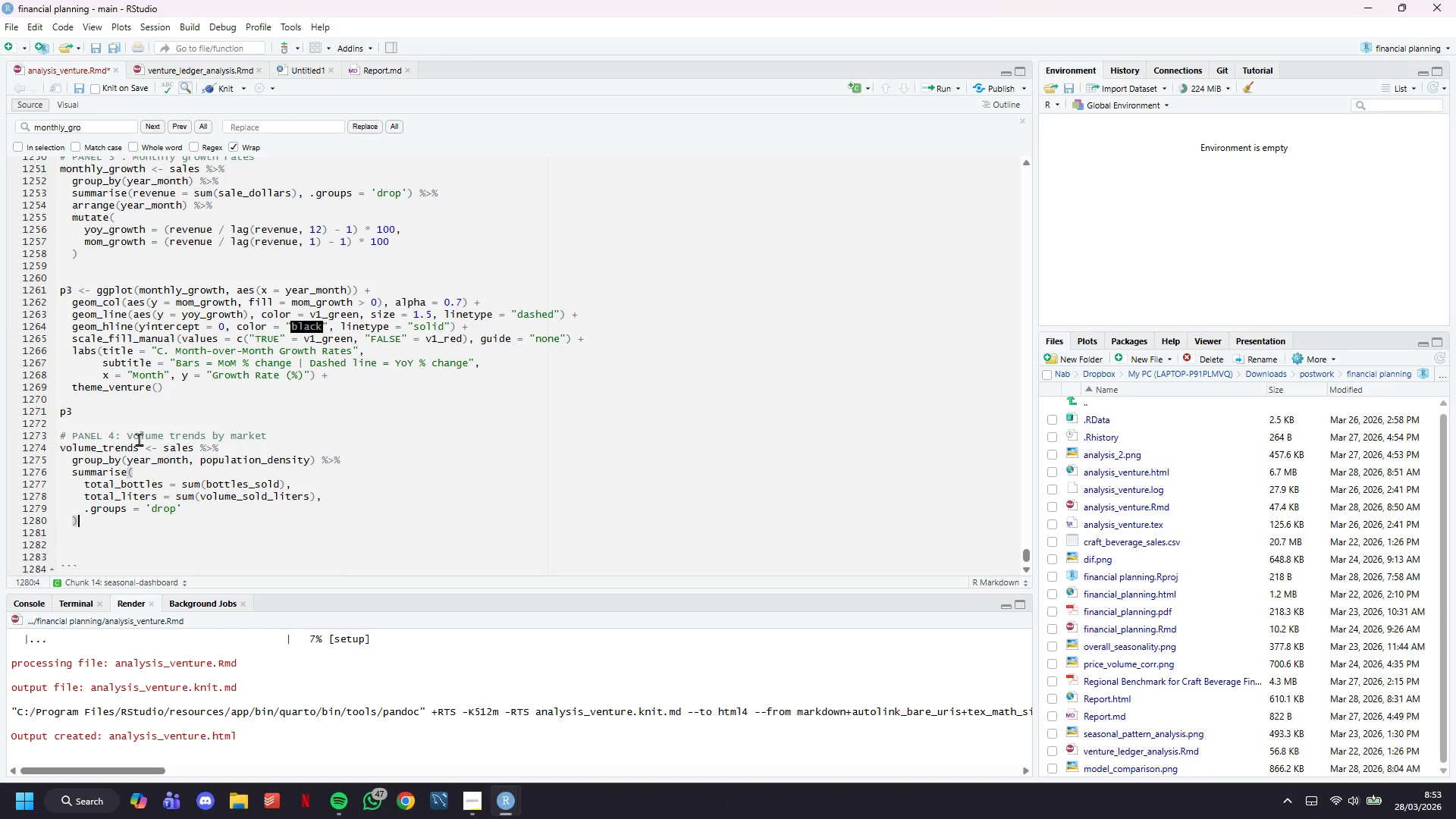 
key(Enter)
 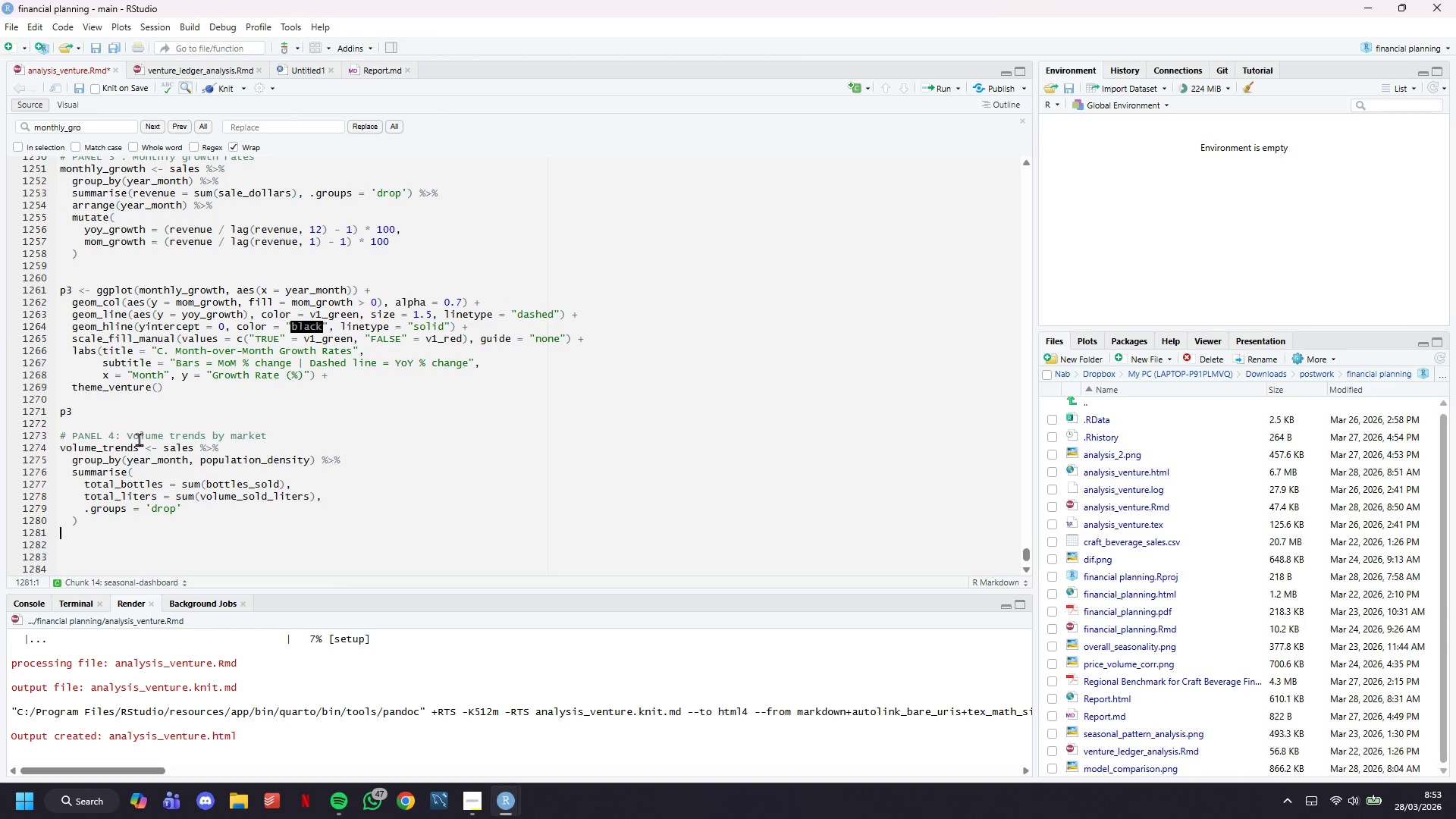 
key(Enter)
 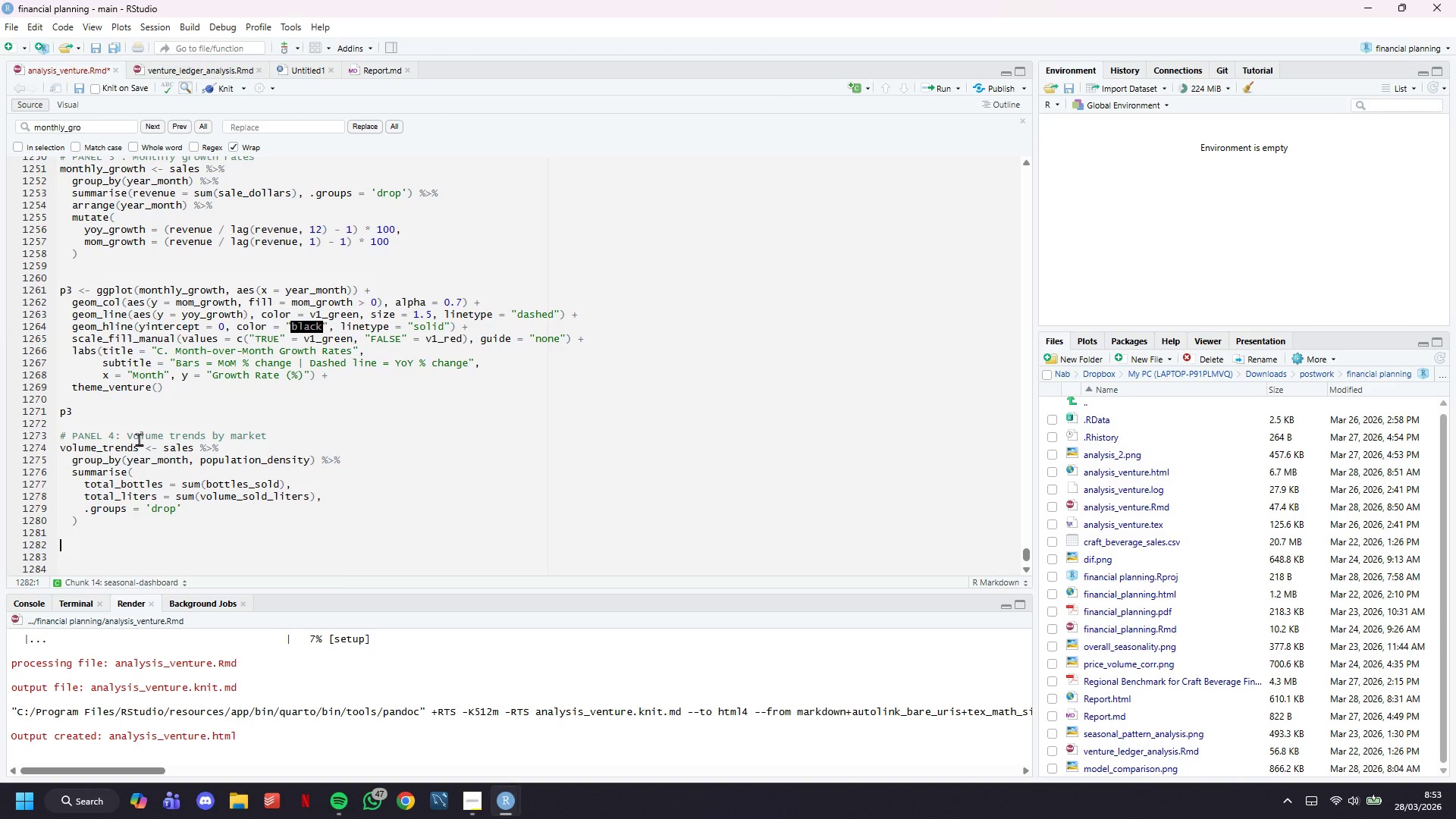 
type(p4 <- ggplot()
 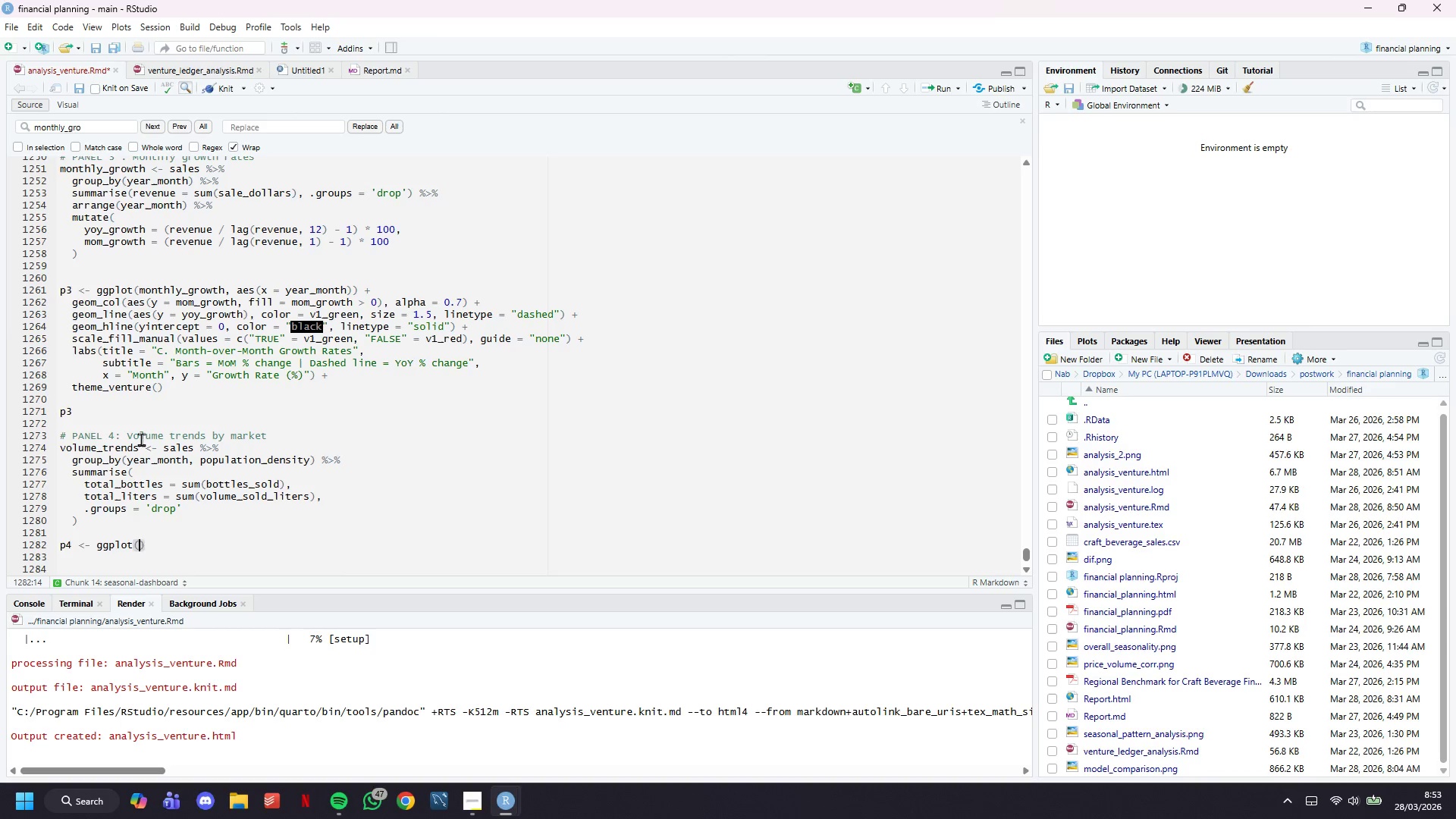 
wait(20.44)
 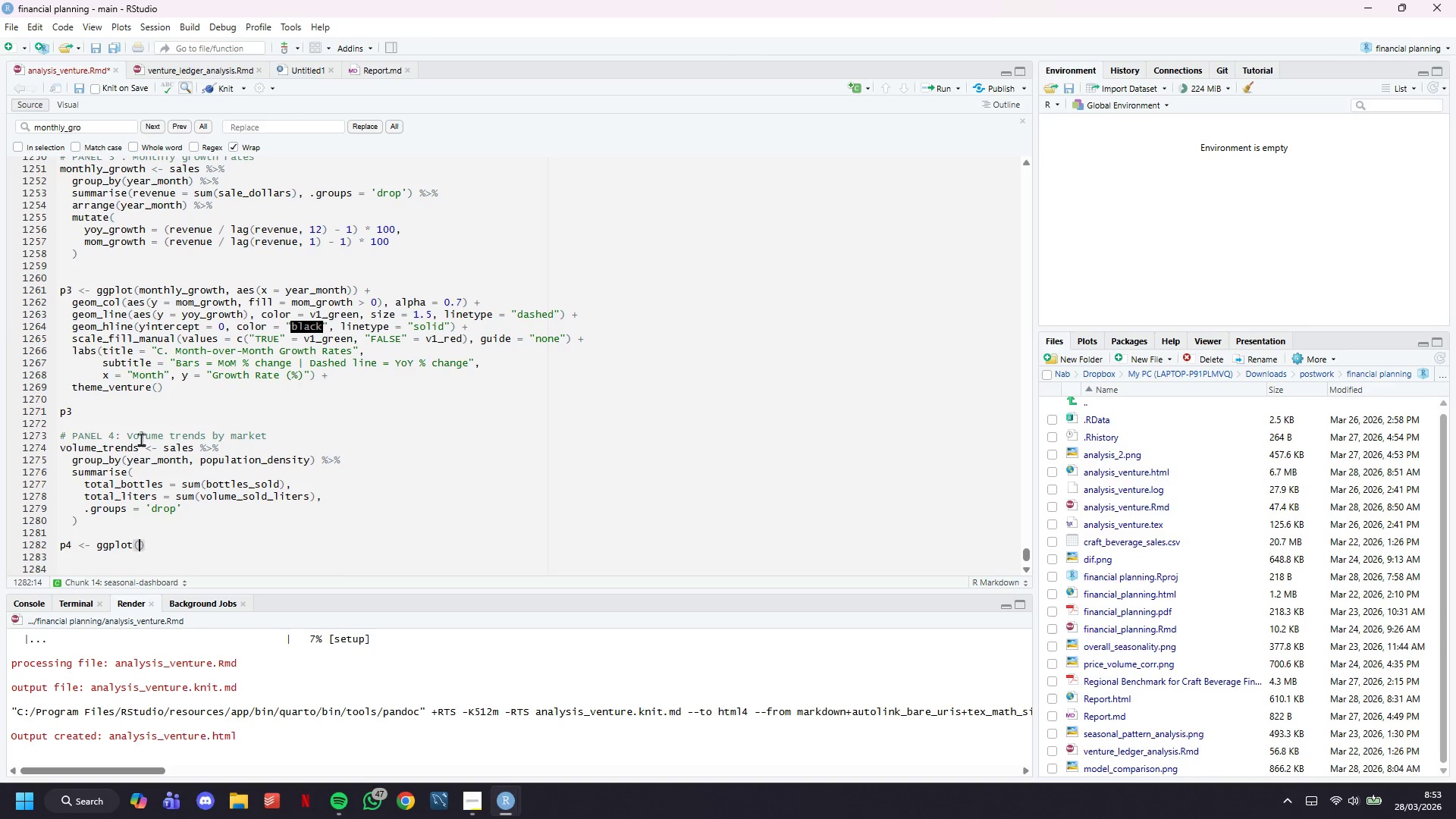 
scroll: coordinate [193, 426], scroll_direction: down, amount: 5.0
 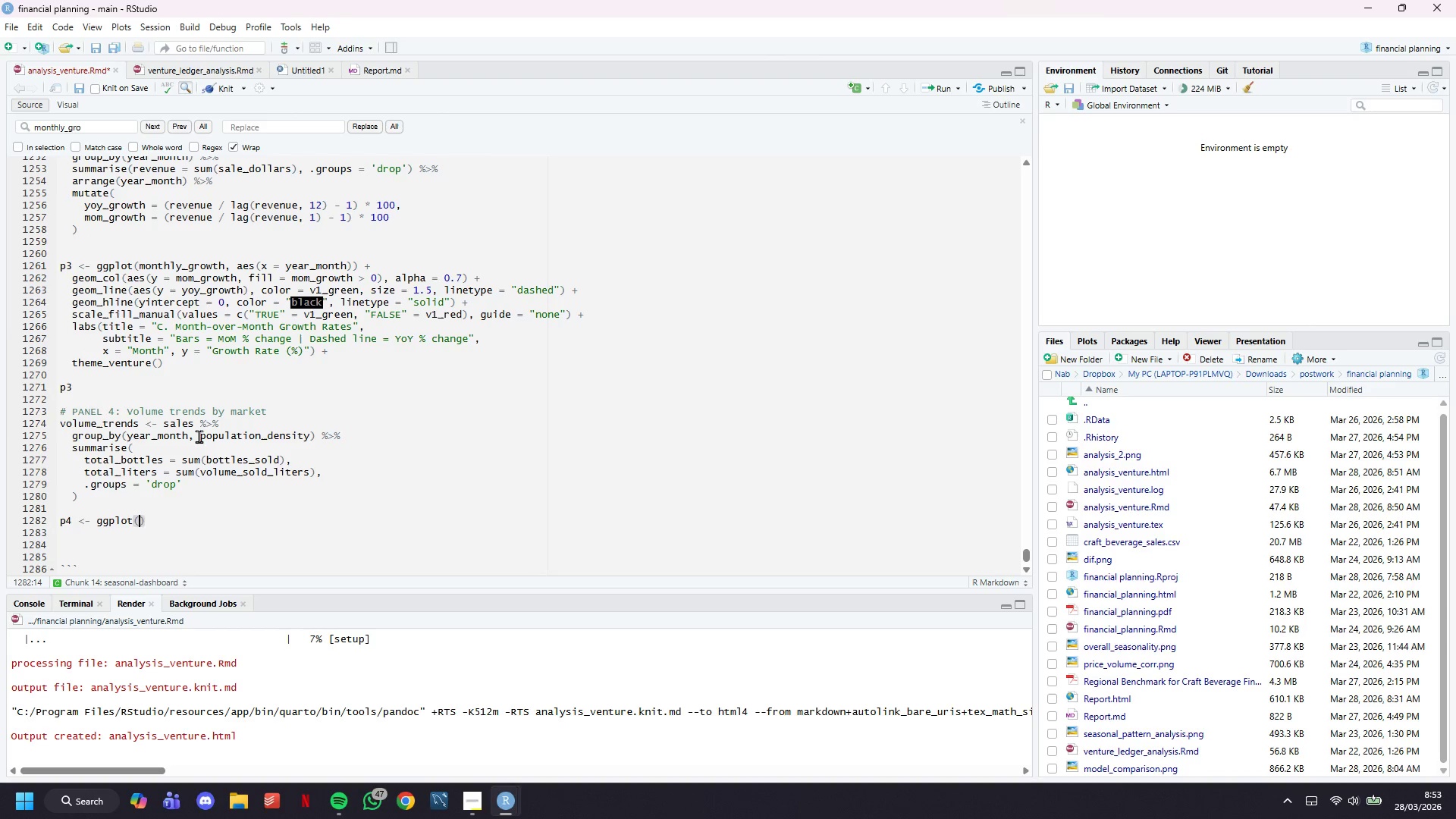 
type(volumeP)
key(Backspace)
type(_trends, aes(x = year_month, y = total_bottles,)
 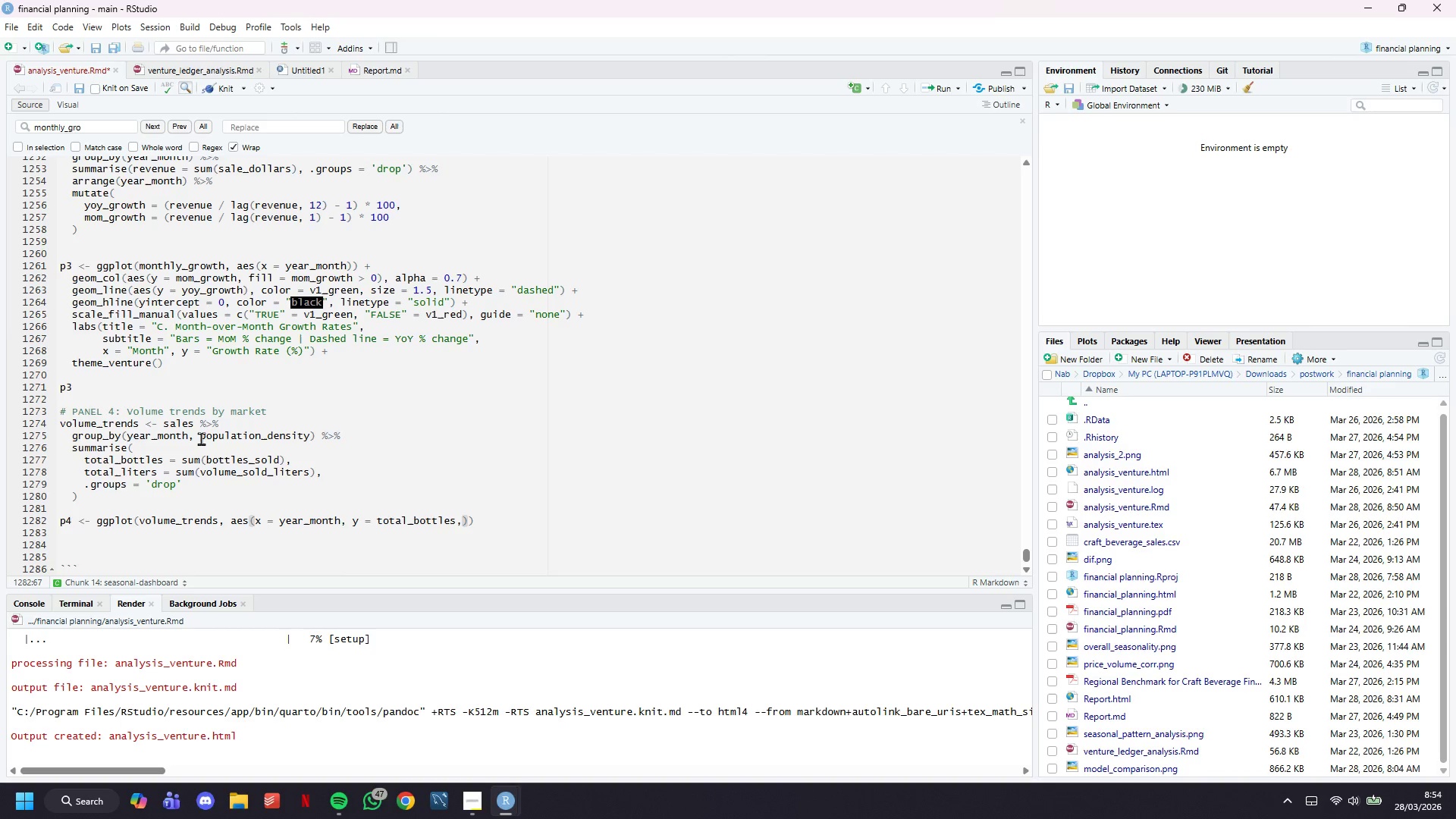 
key(Enter)
 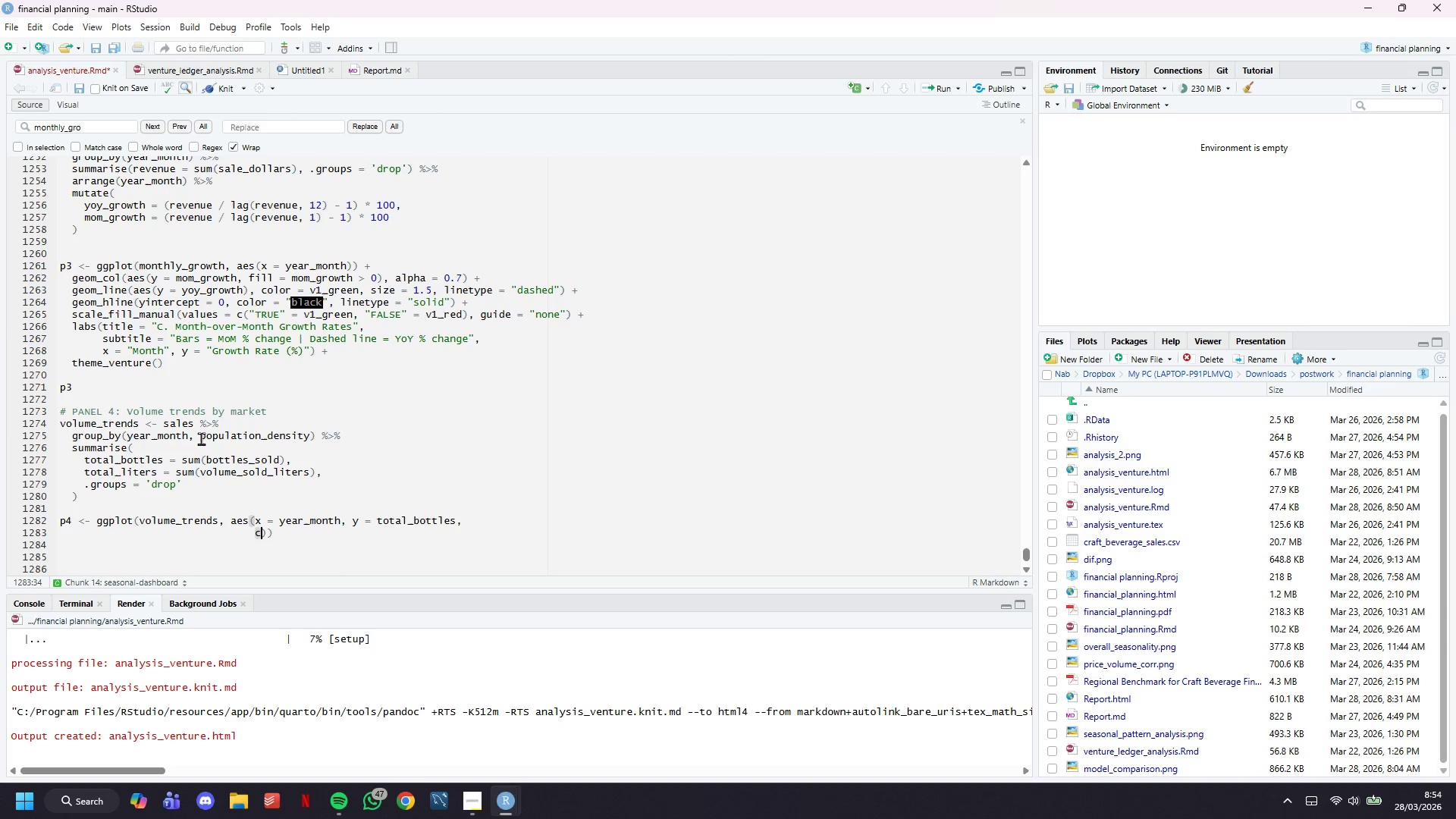 
type(color = populato)
key(Backspace)
type(ion_density, fill = population_densitry)
 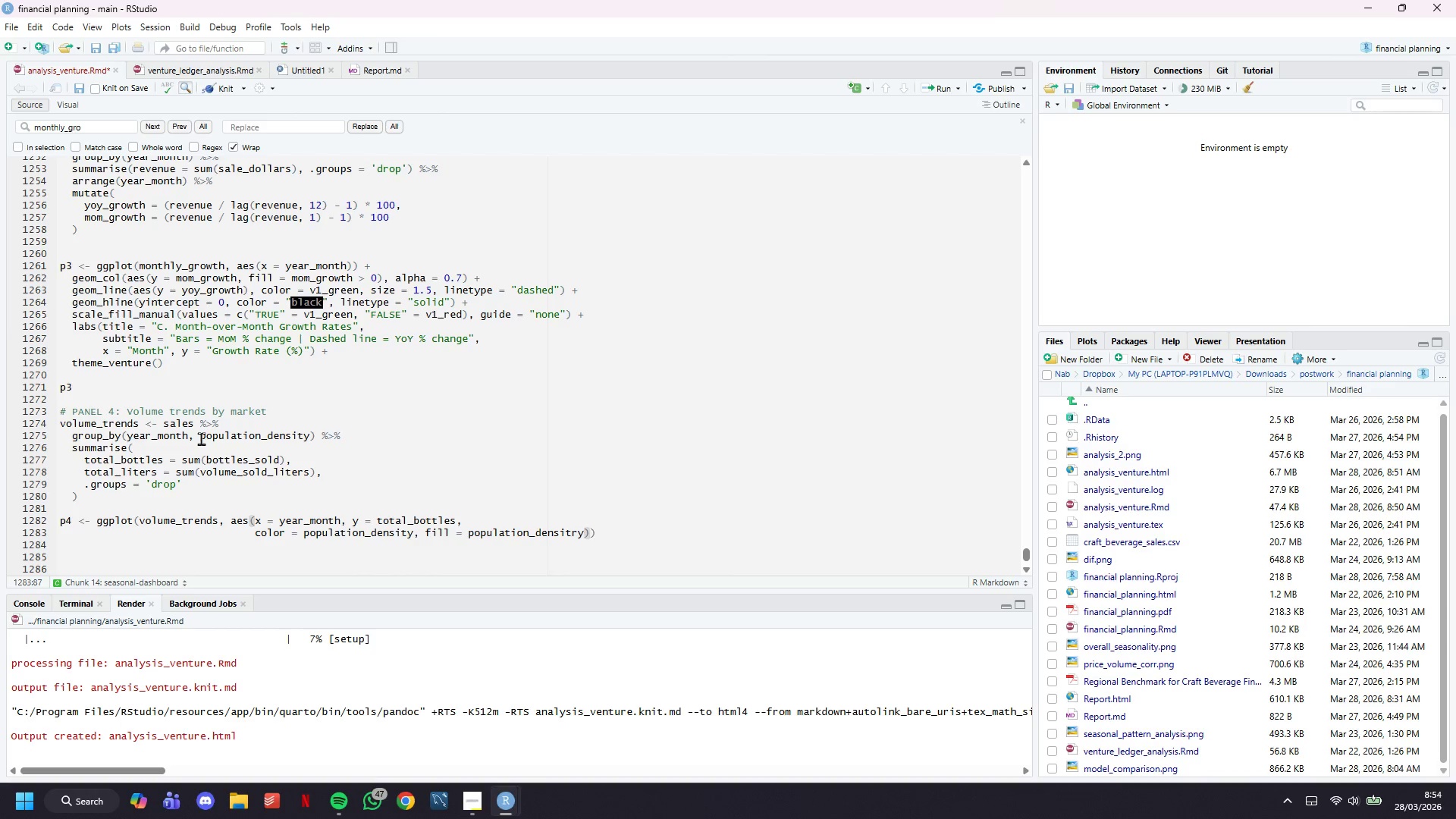 
key(ArrowLeft)
 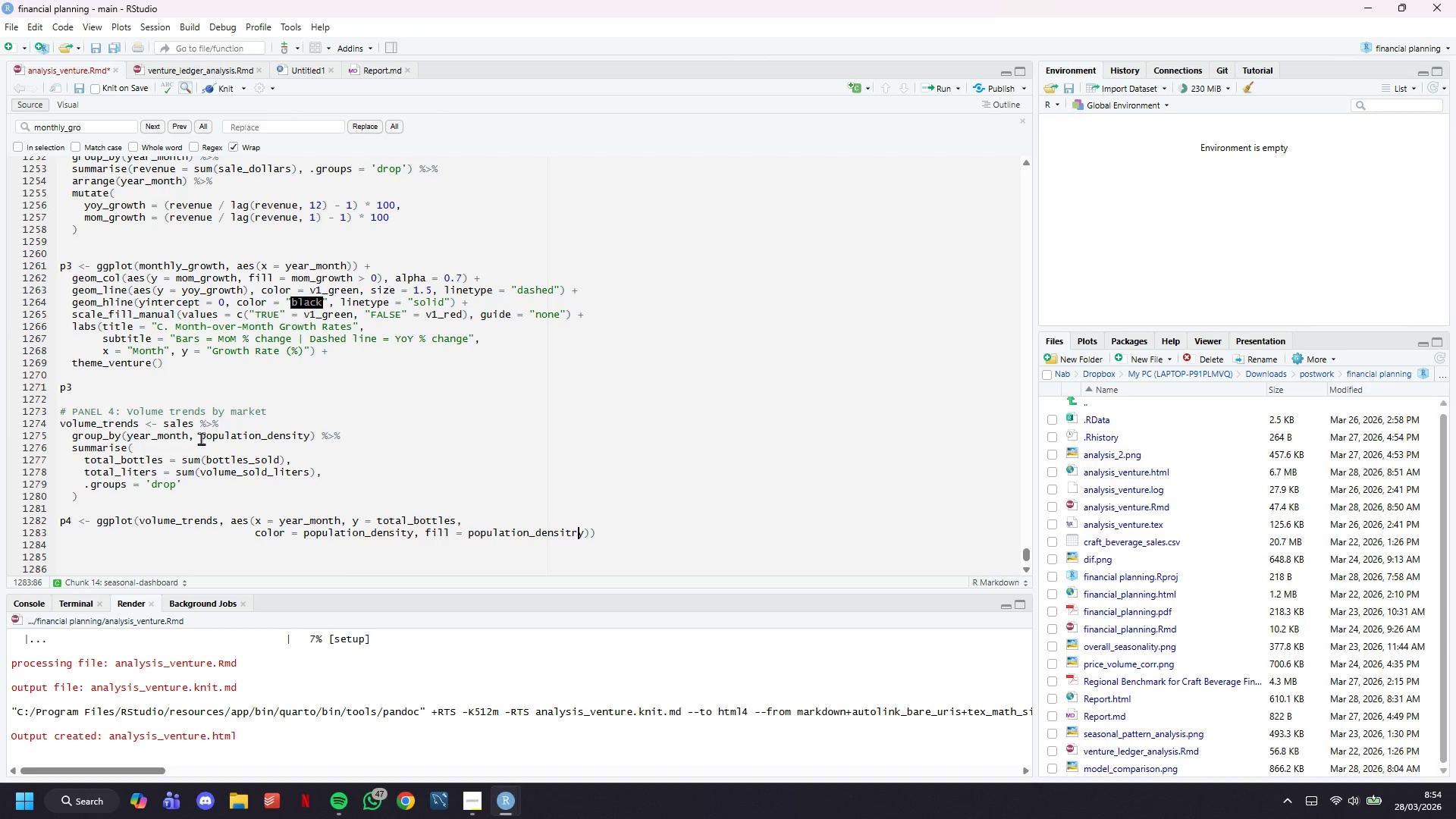 
key(Backspace)
 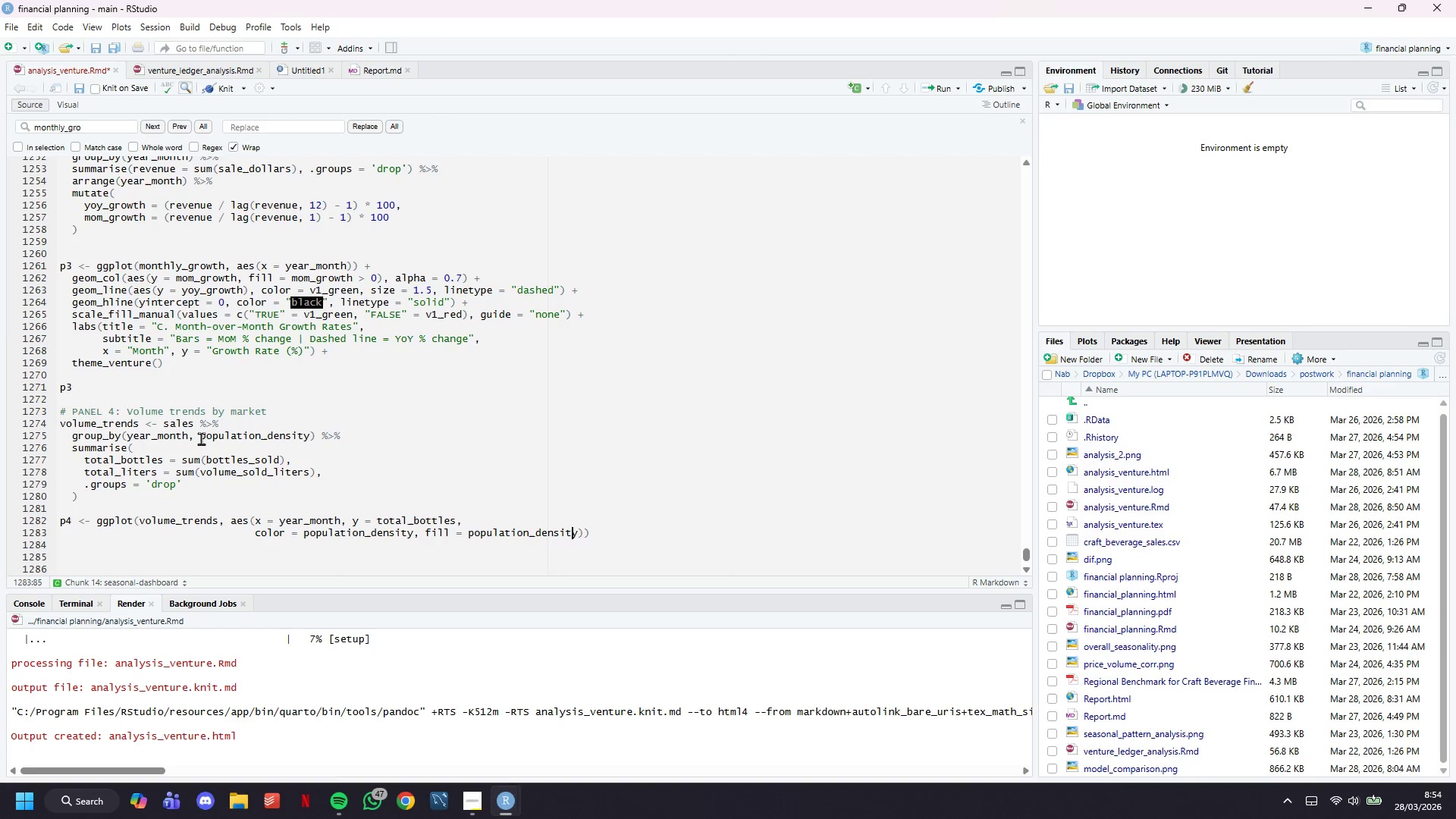 
key(ArrowRight)
 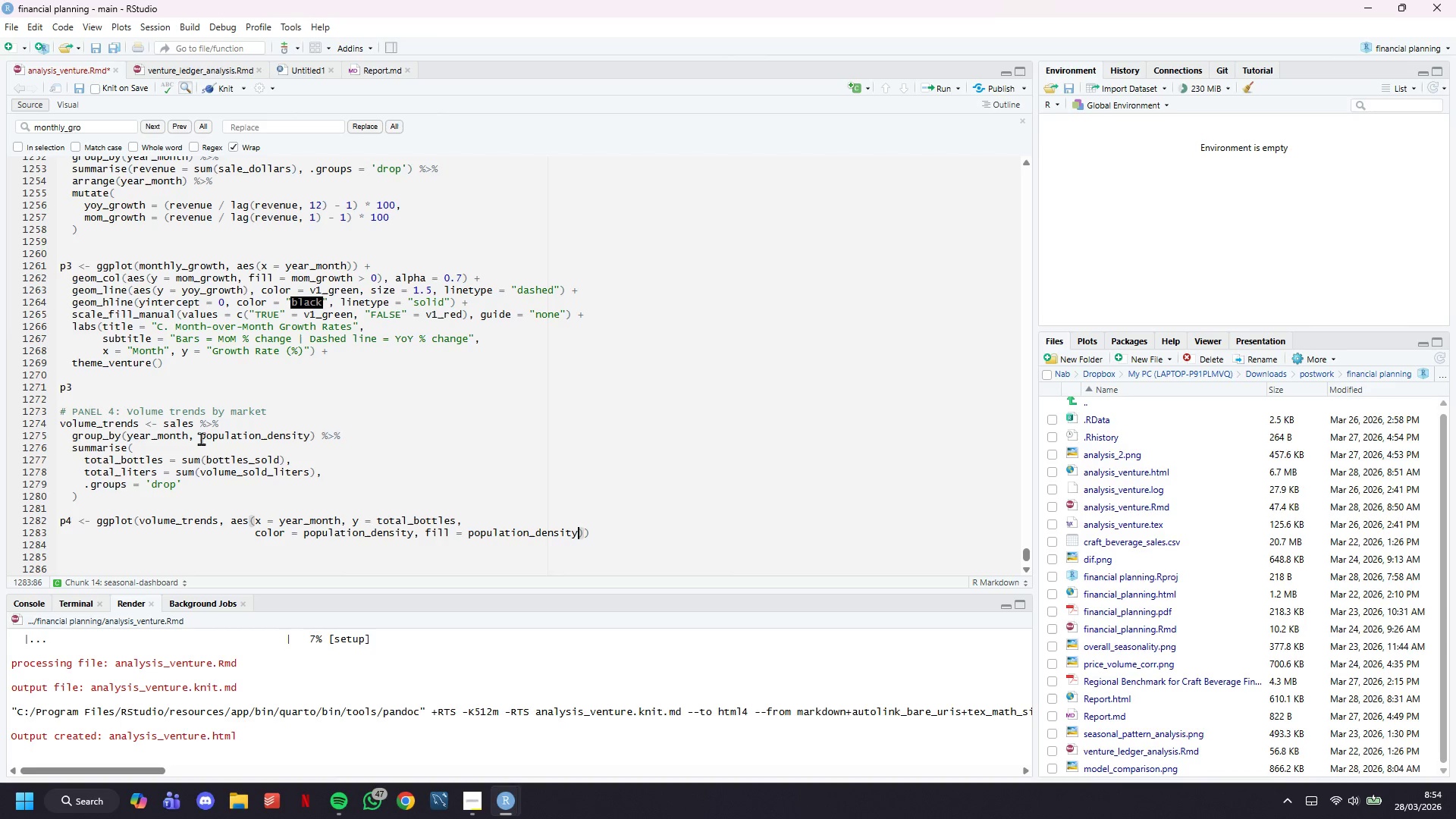 
key(ArrowRight)
 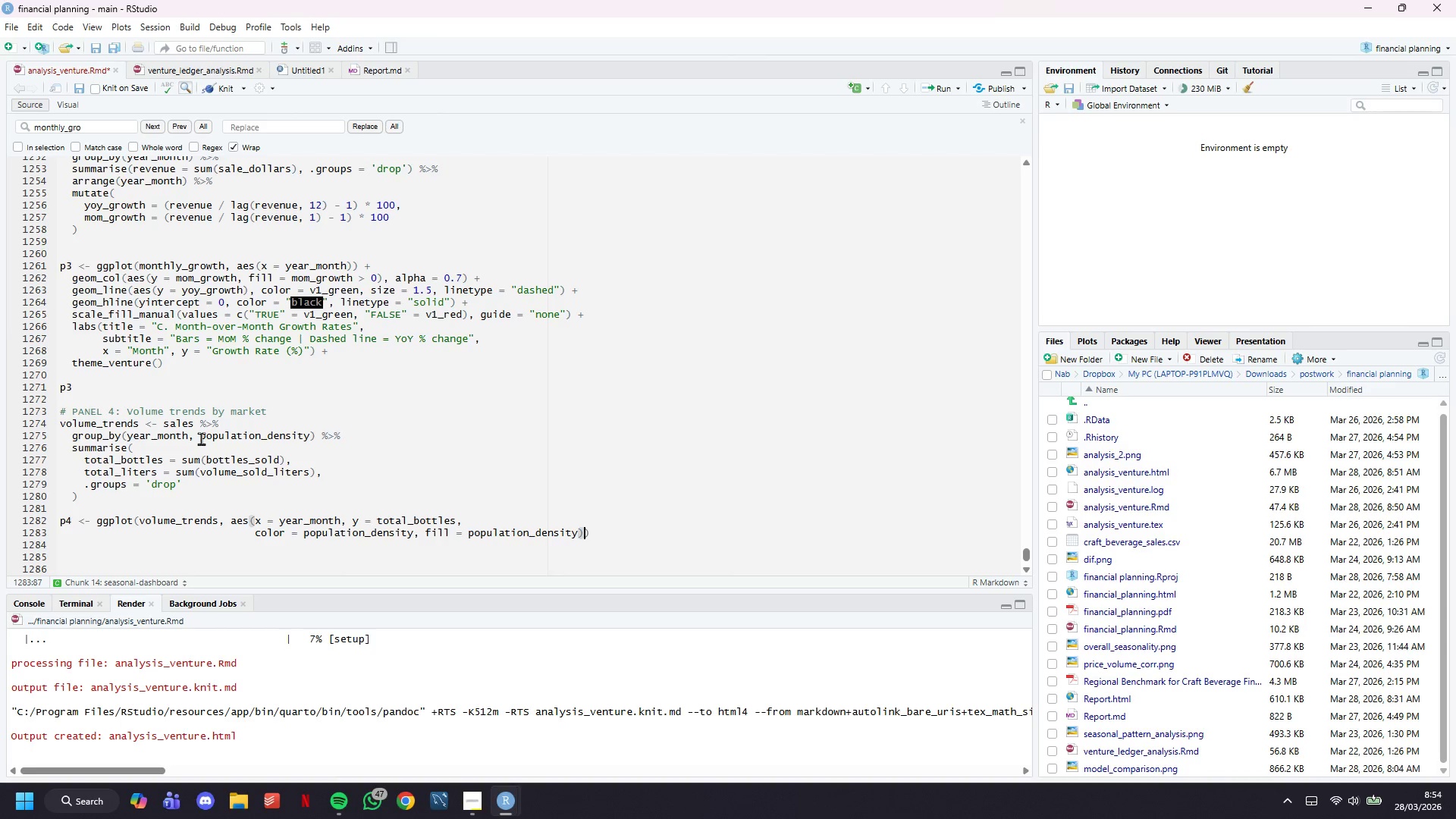 
key(ArrowRight)
 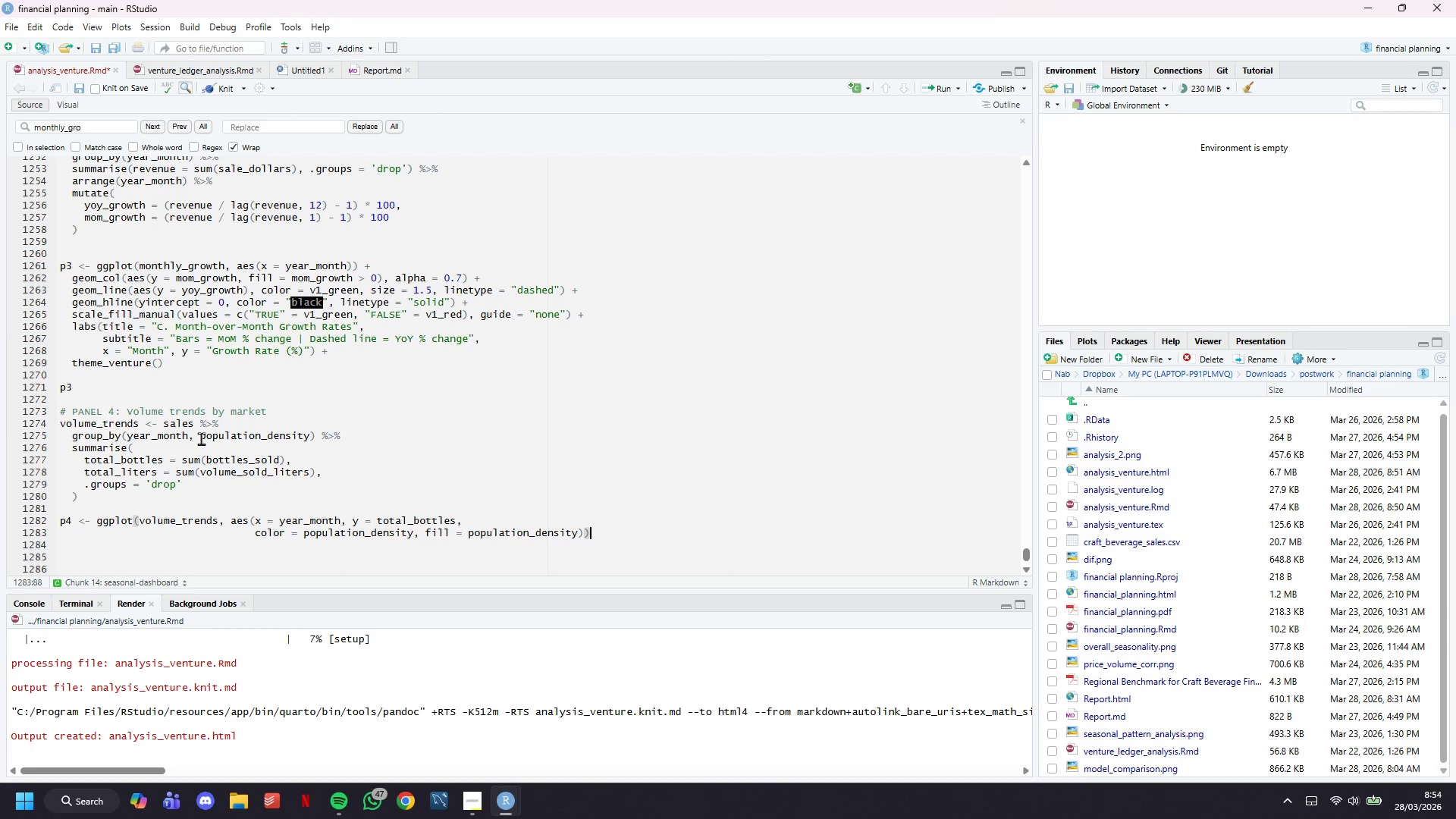 
key(Space)
 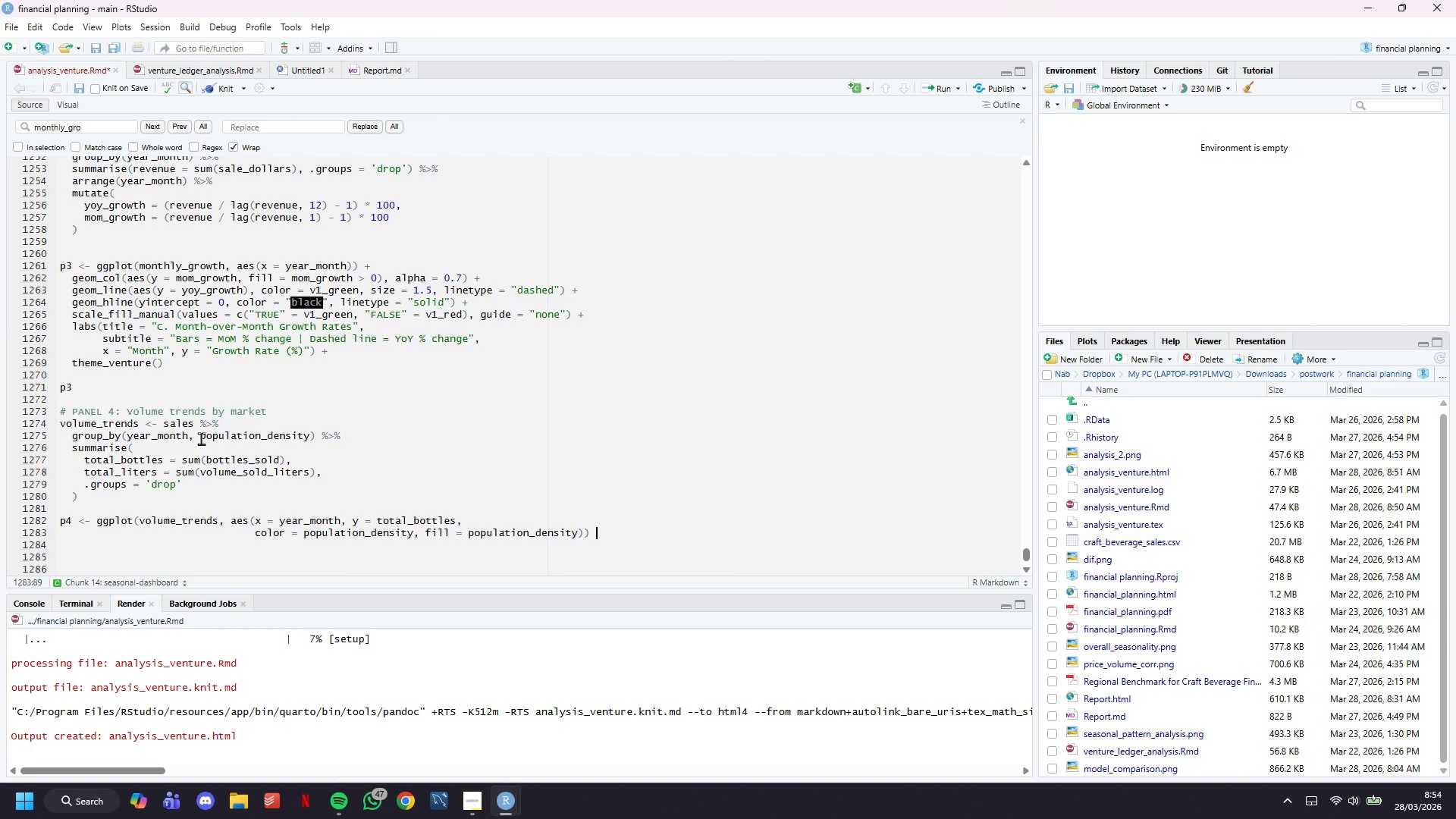 
key(Shift+Equal)
 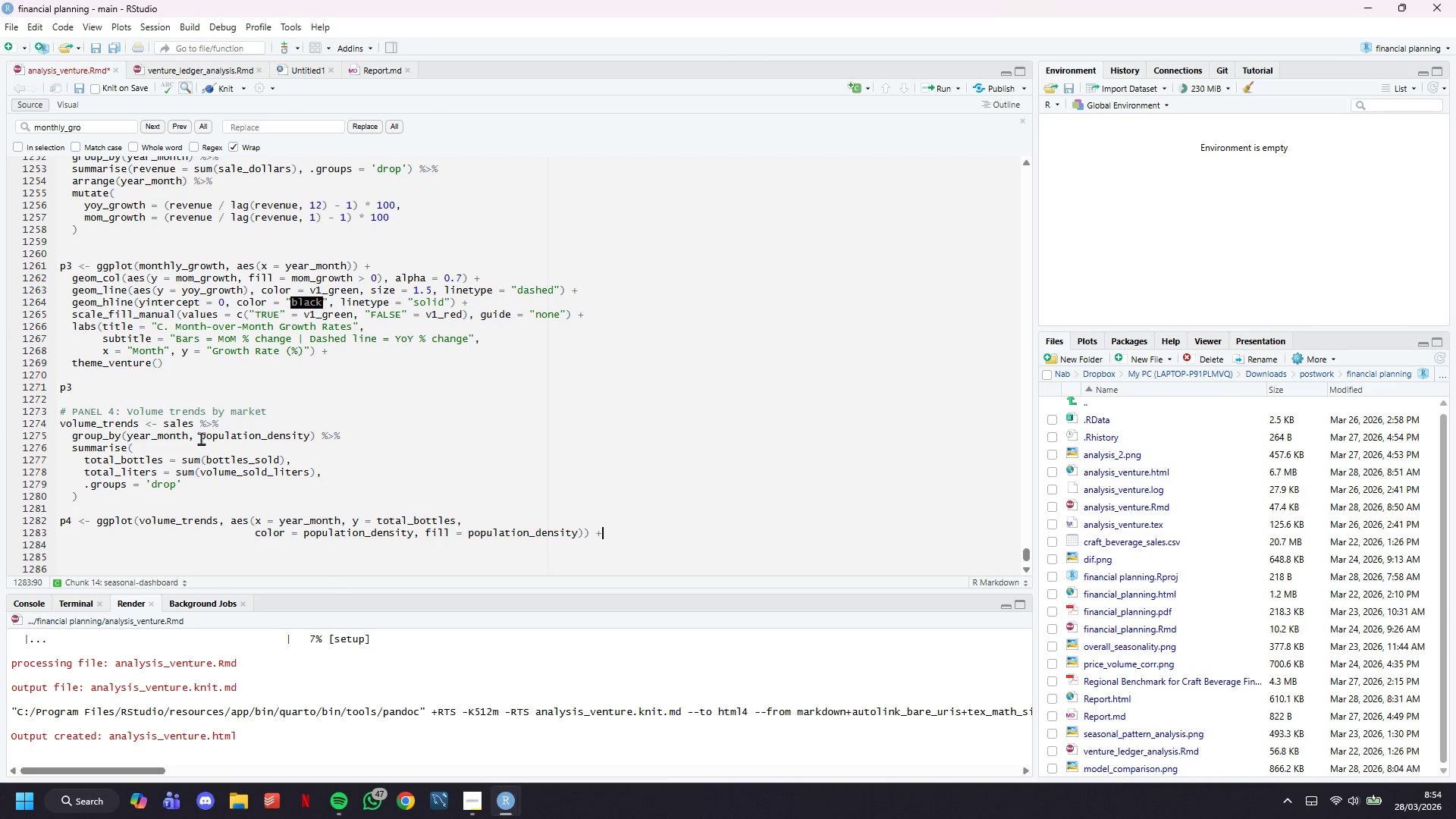 
key(Enter)
 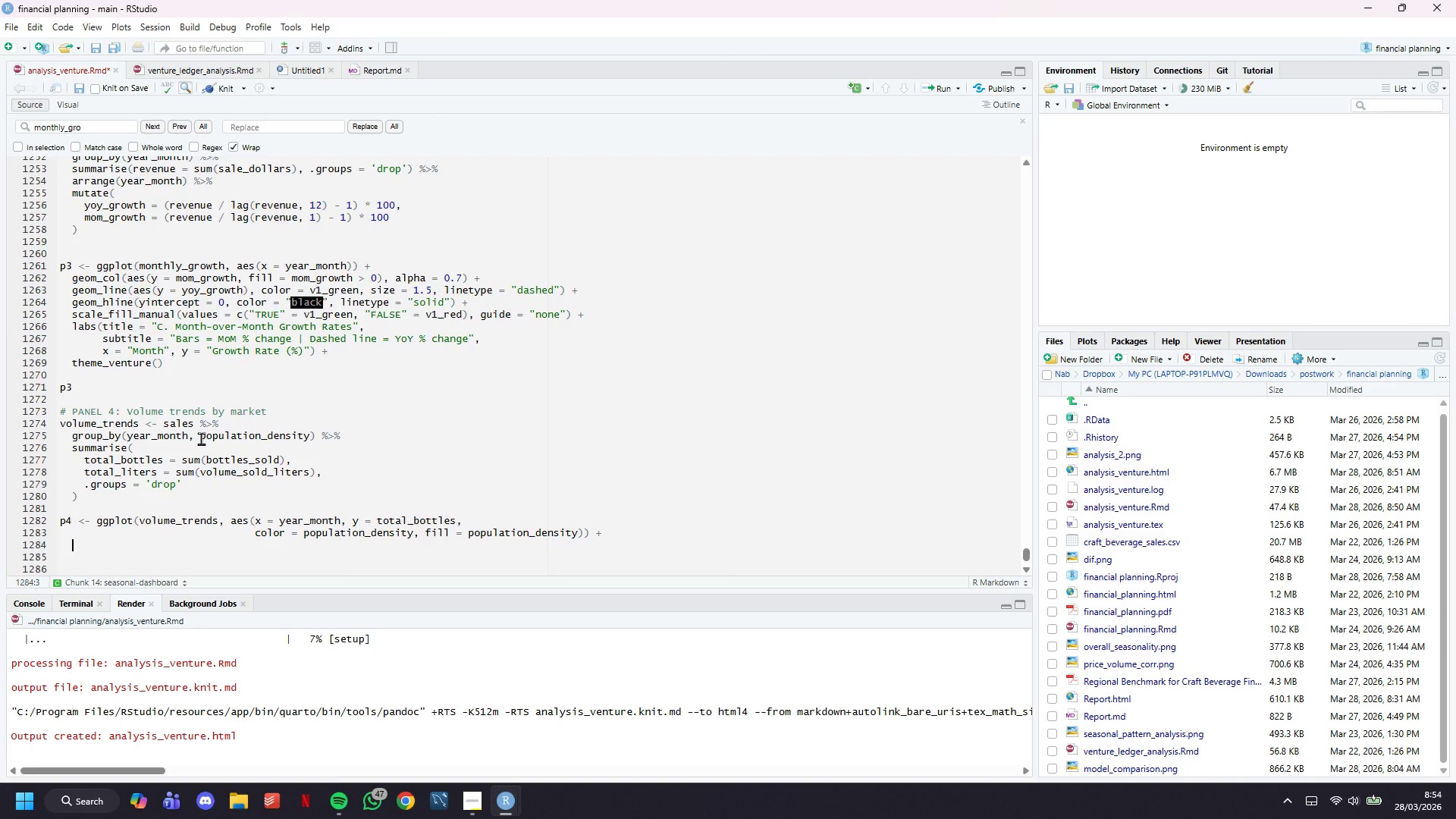 
type(geom_area(position = )
 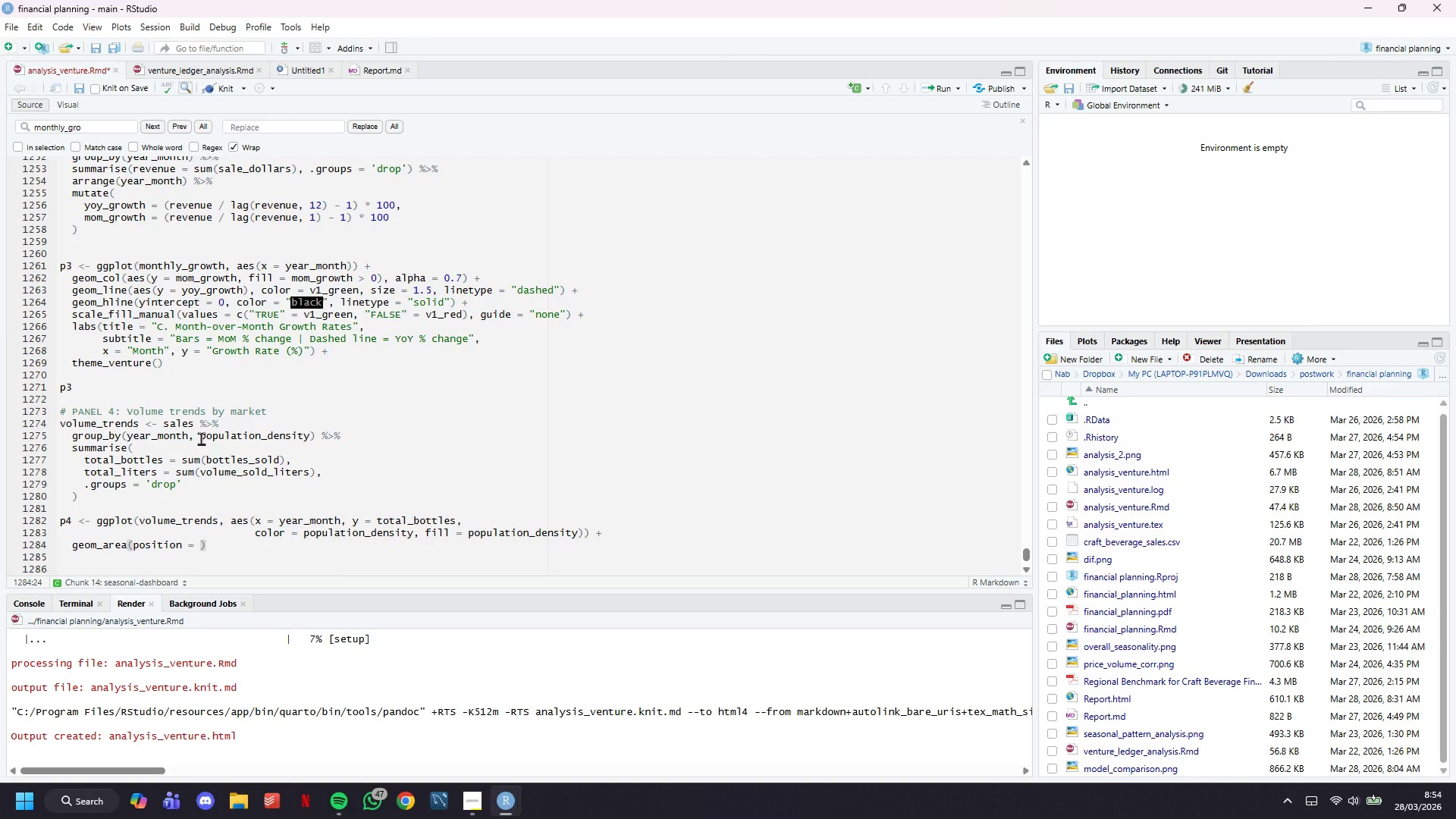 
wait(5.27)
 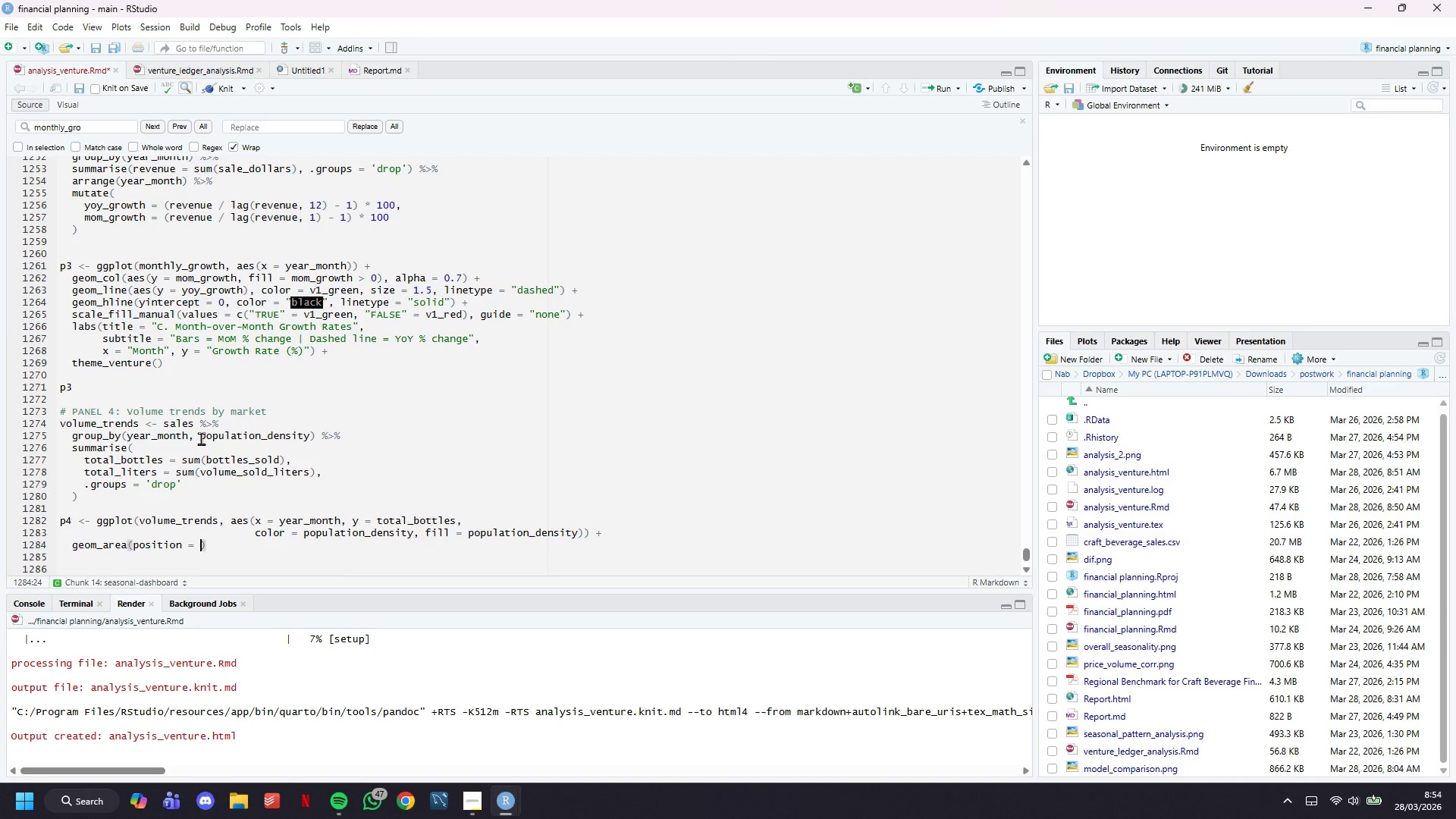 
type("stack)
 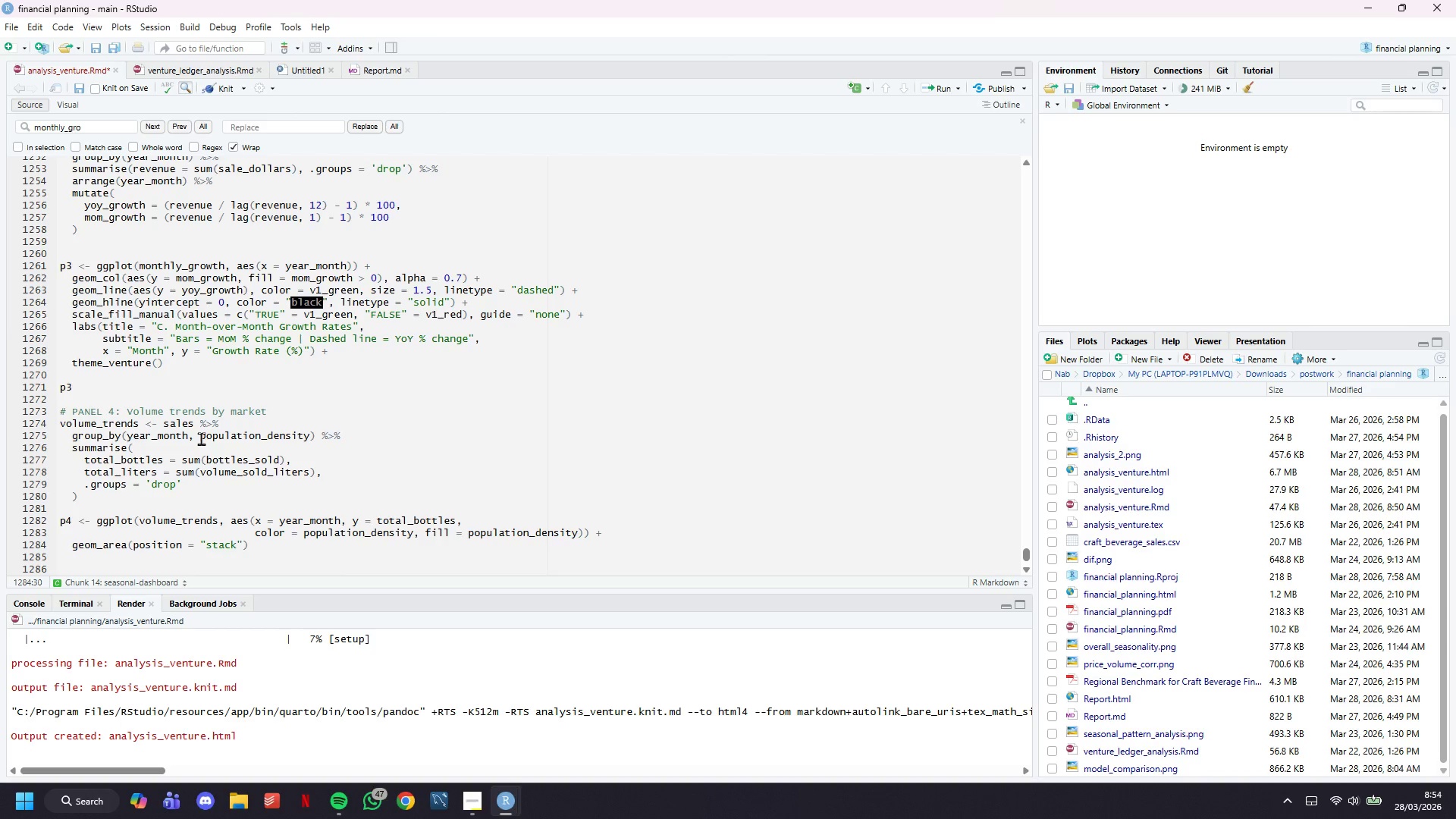 
key(ArrowRight)
 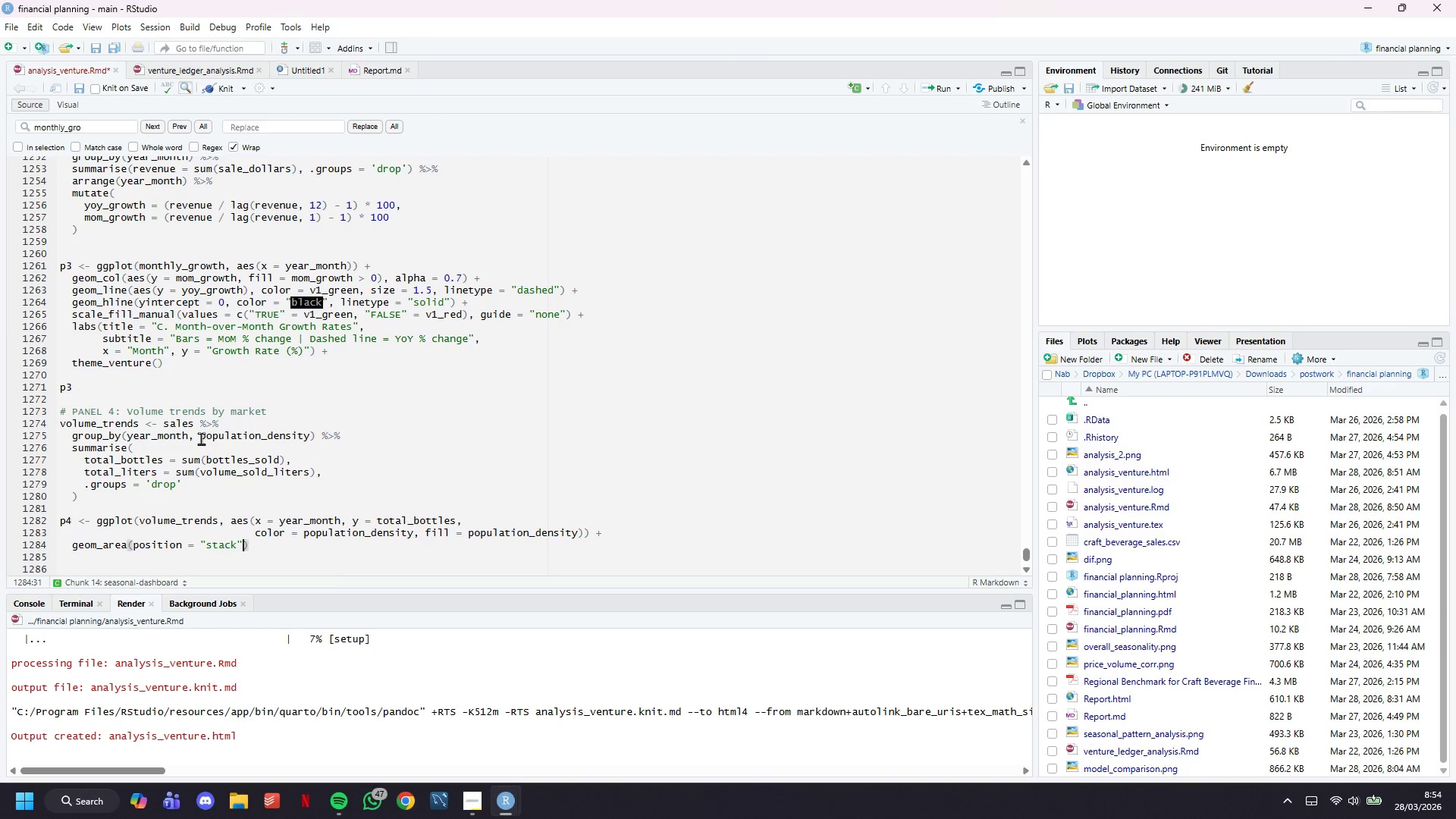 
key(Comma)
 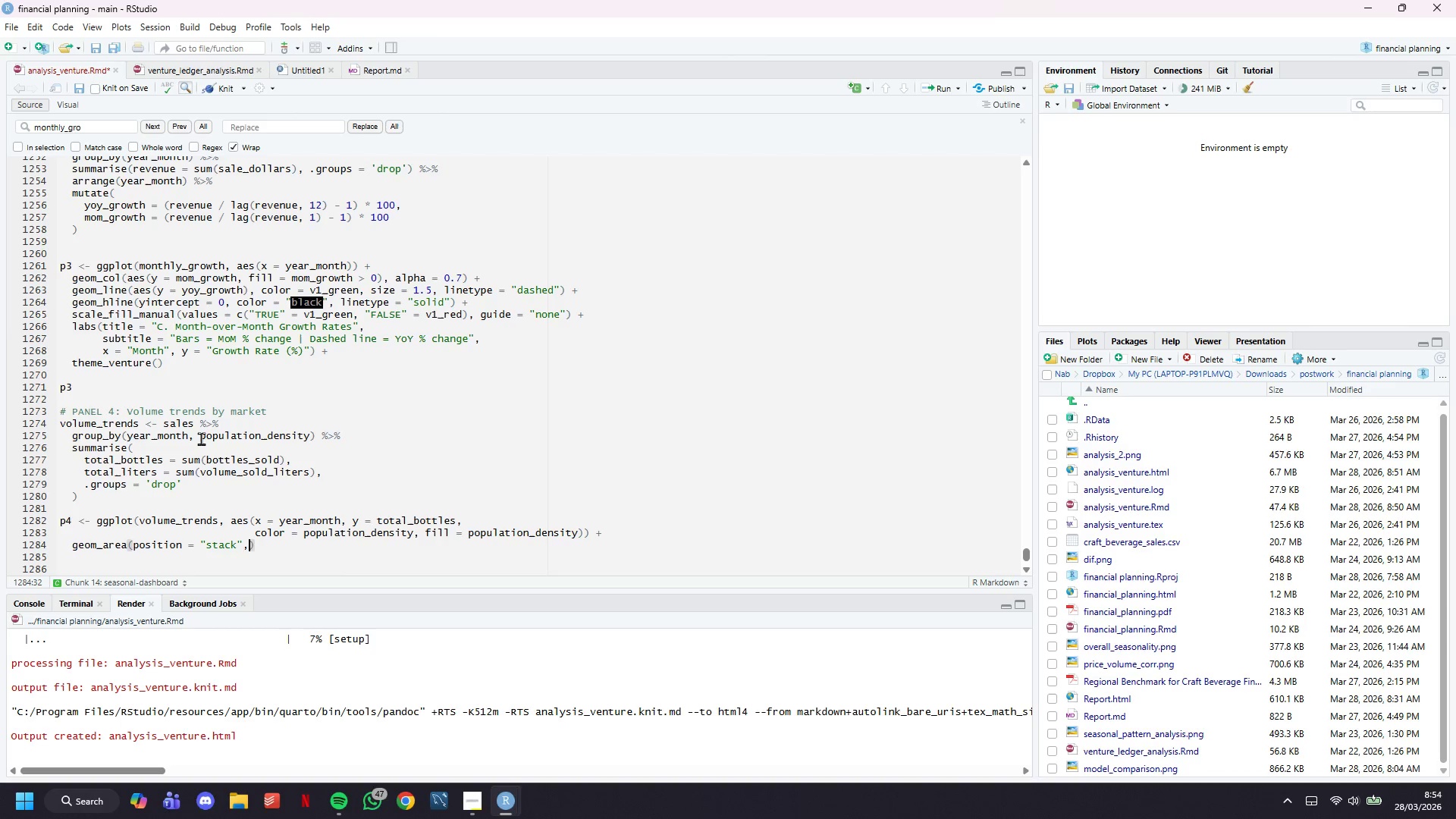 
key(Space)
 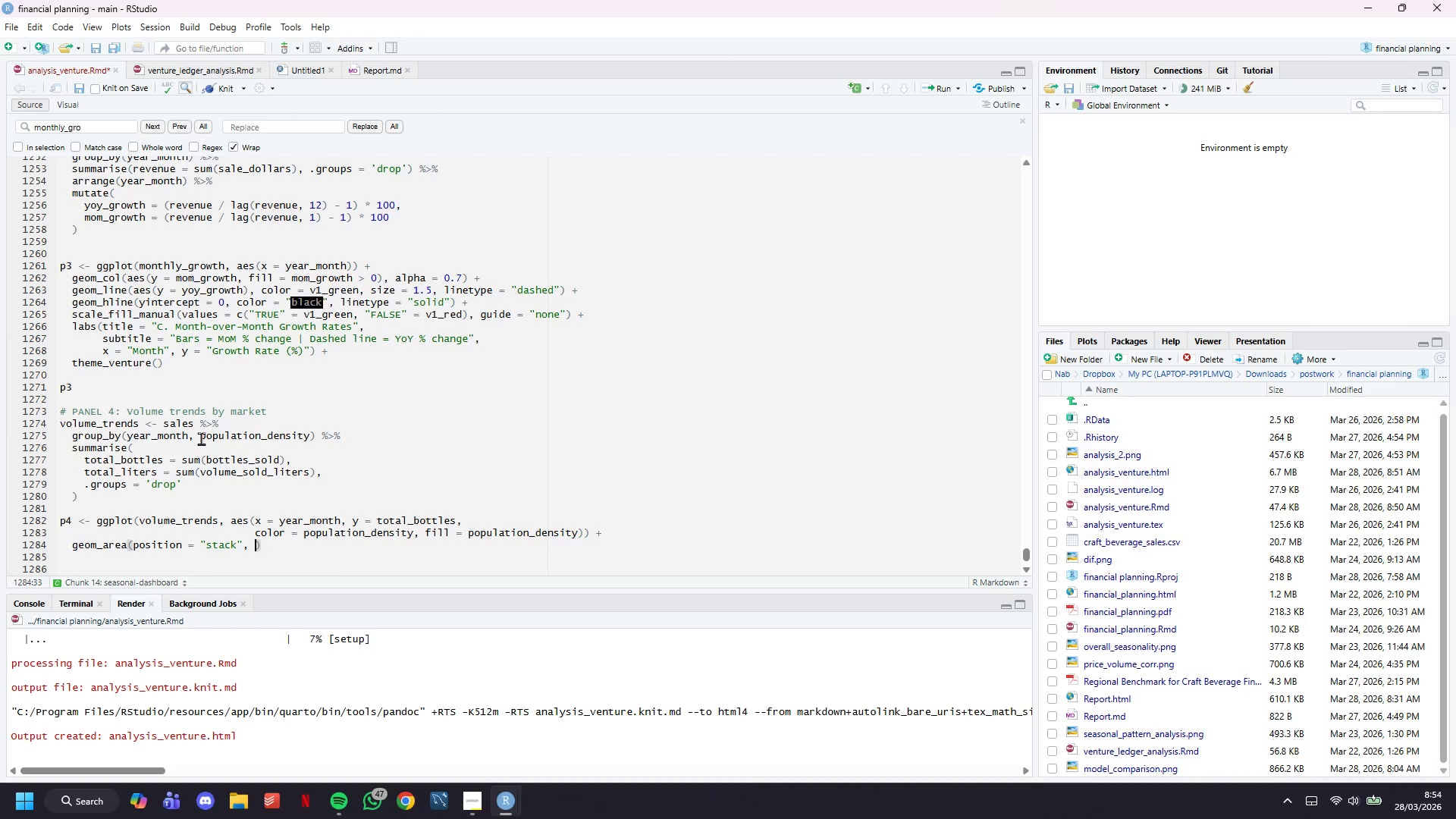 
wait(5.27)
 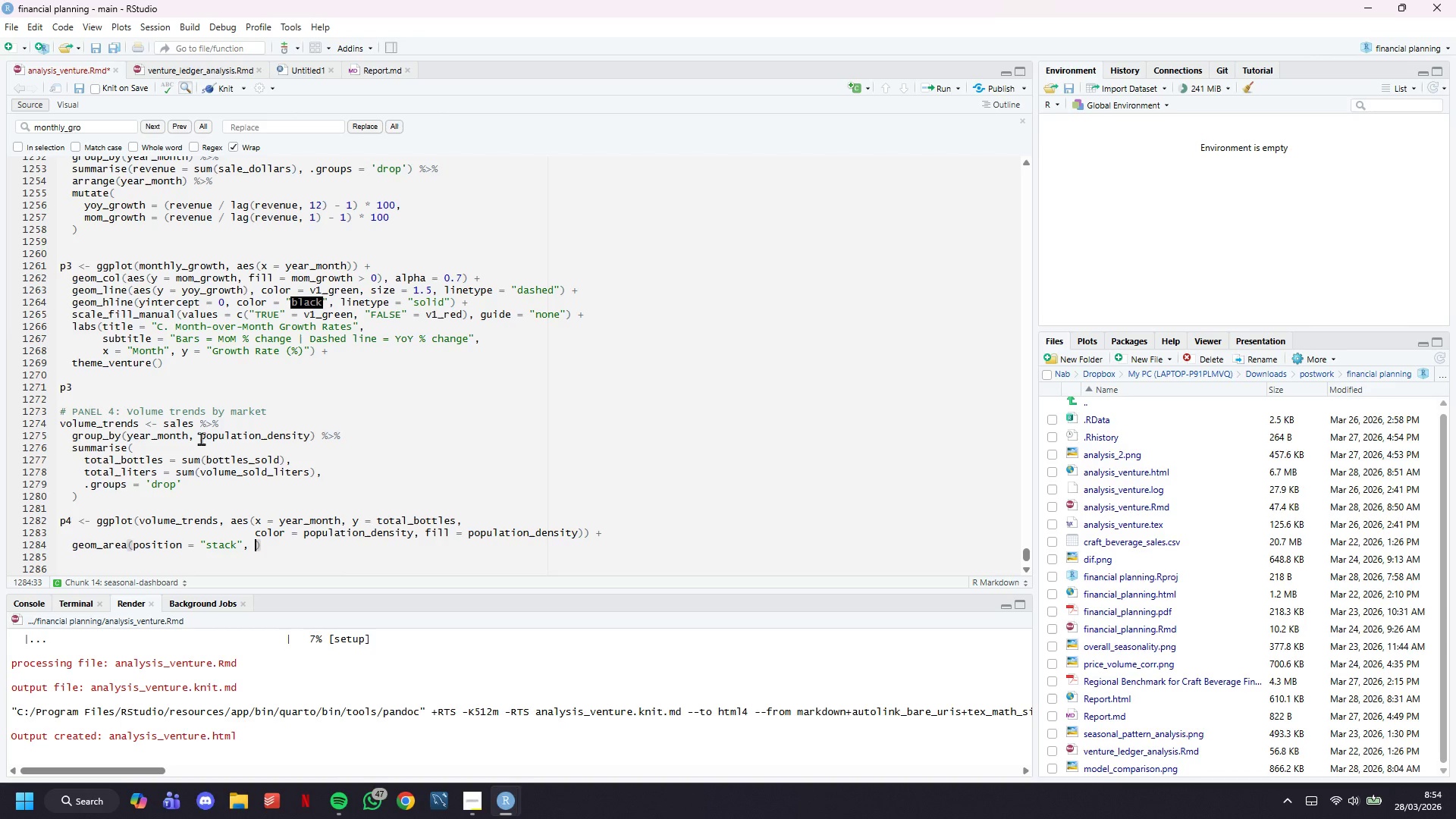 
type(alpha )
 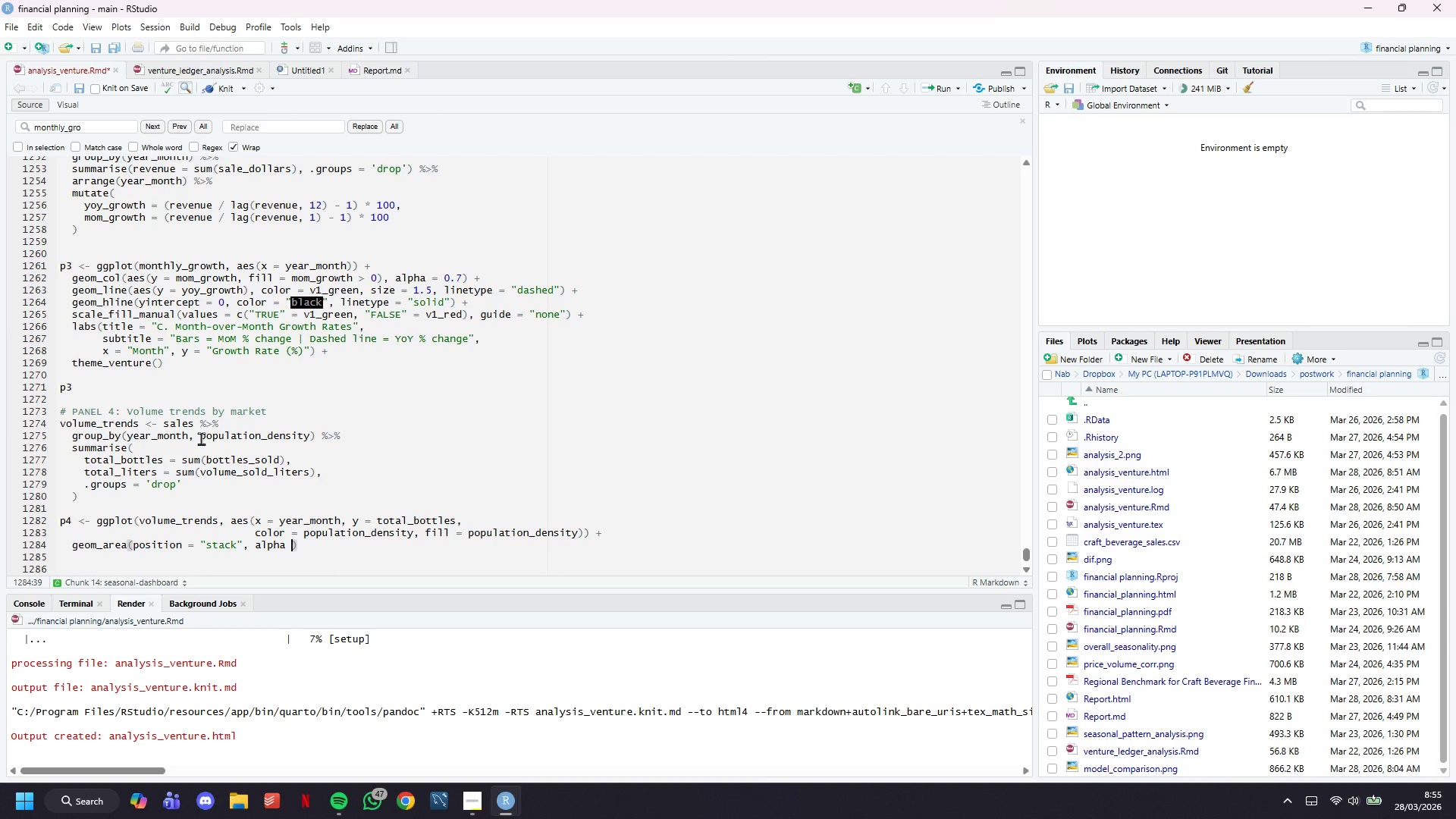 
wait(7.3)
 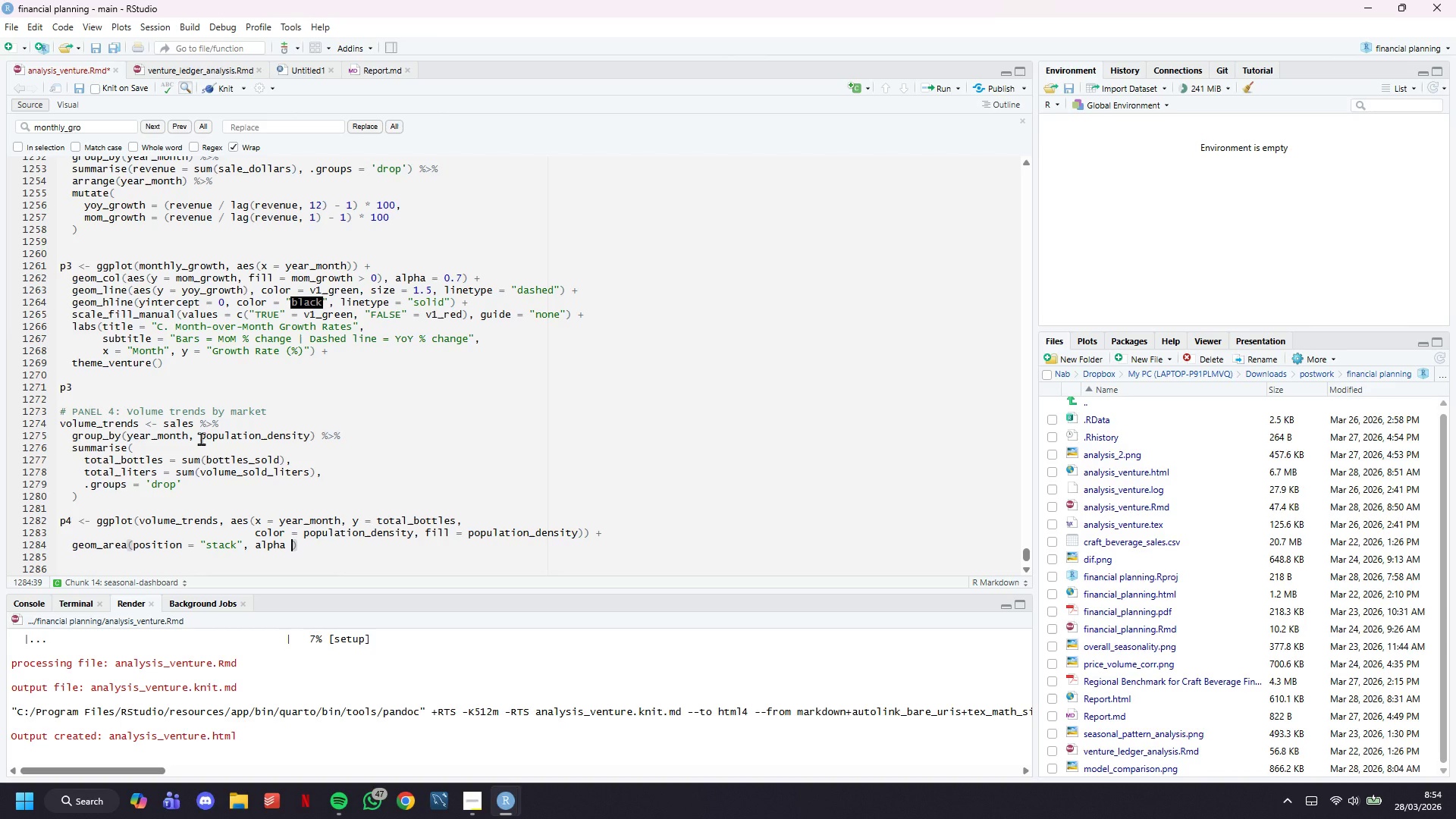 
key(Equal)
 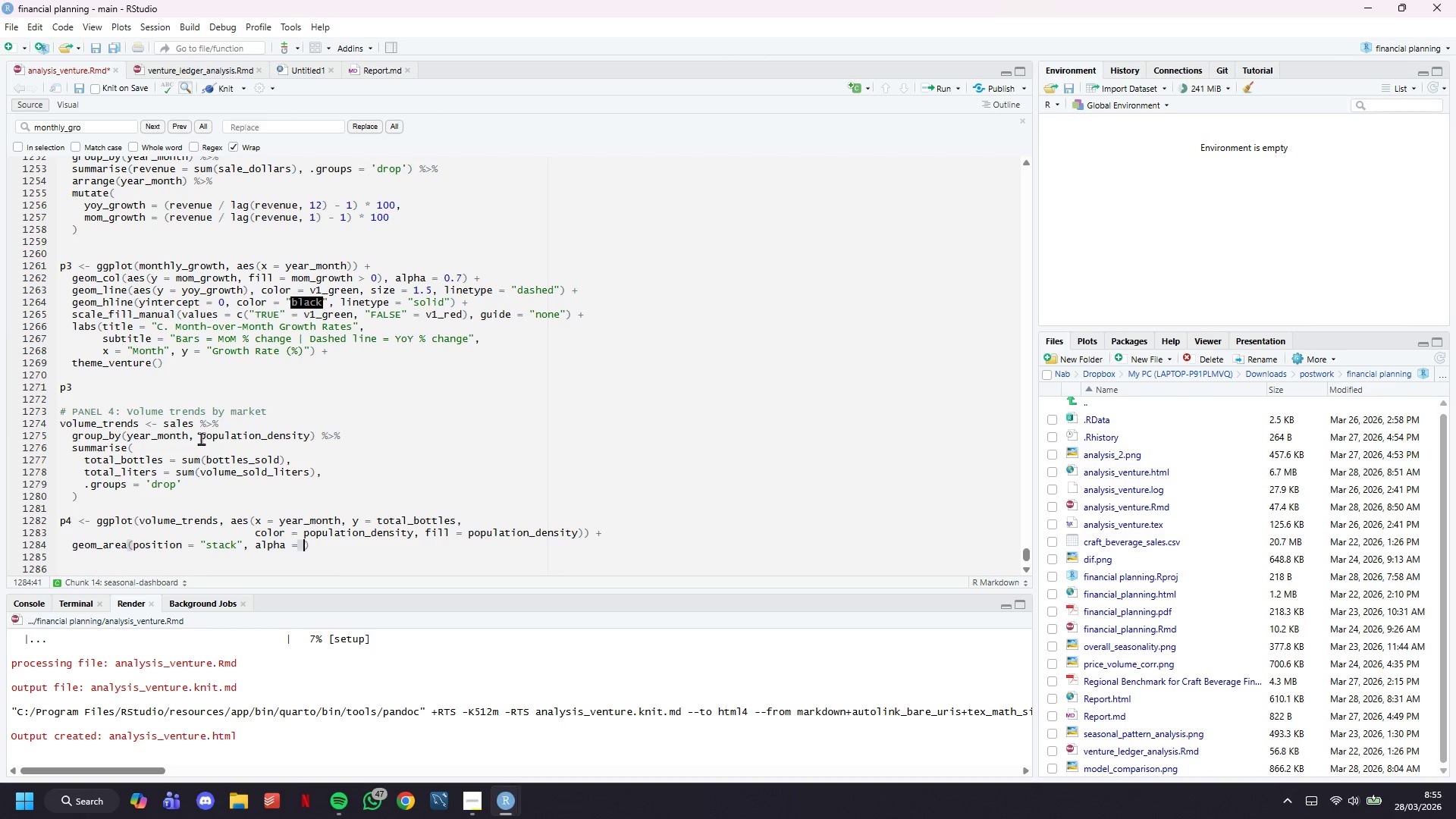 
key(Space)
 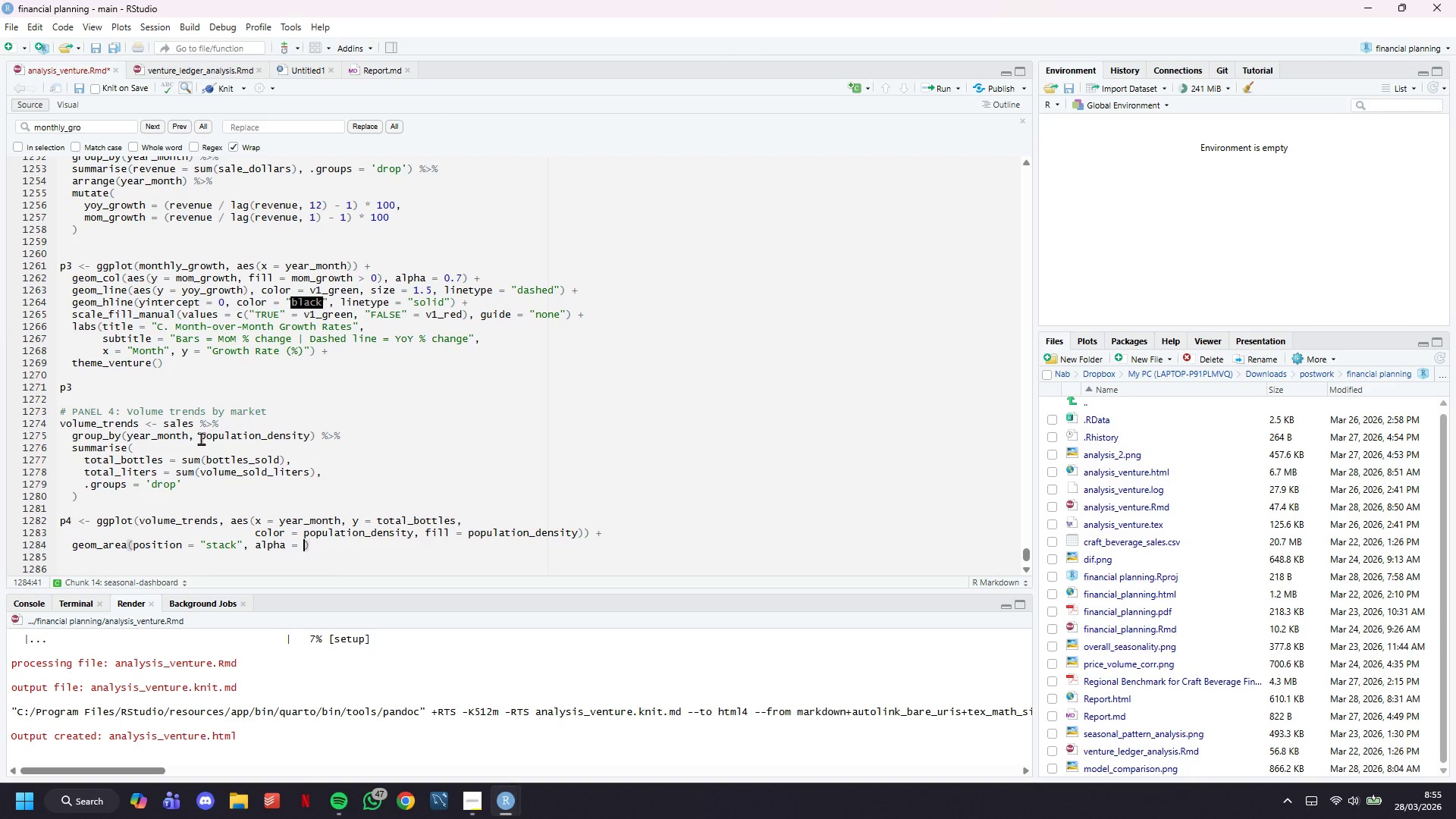 
key(0)
 